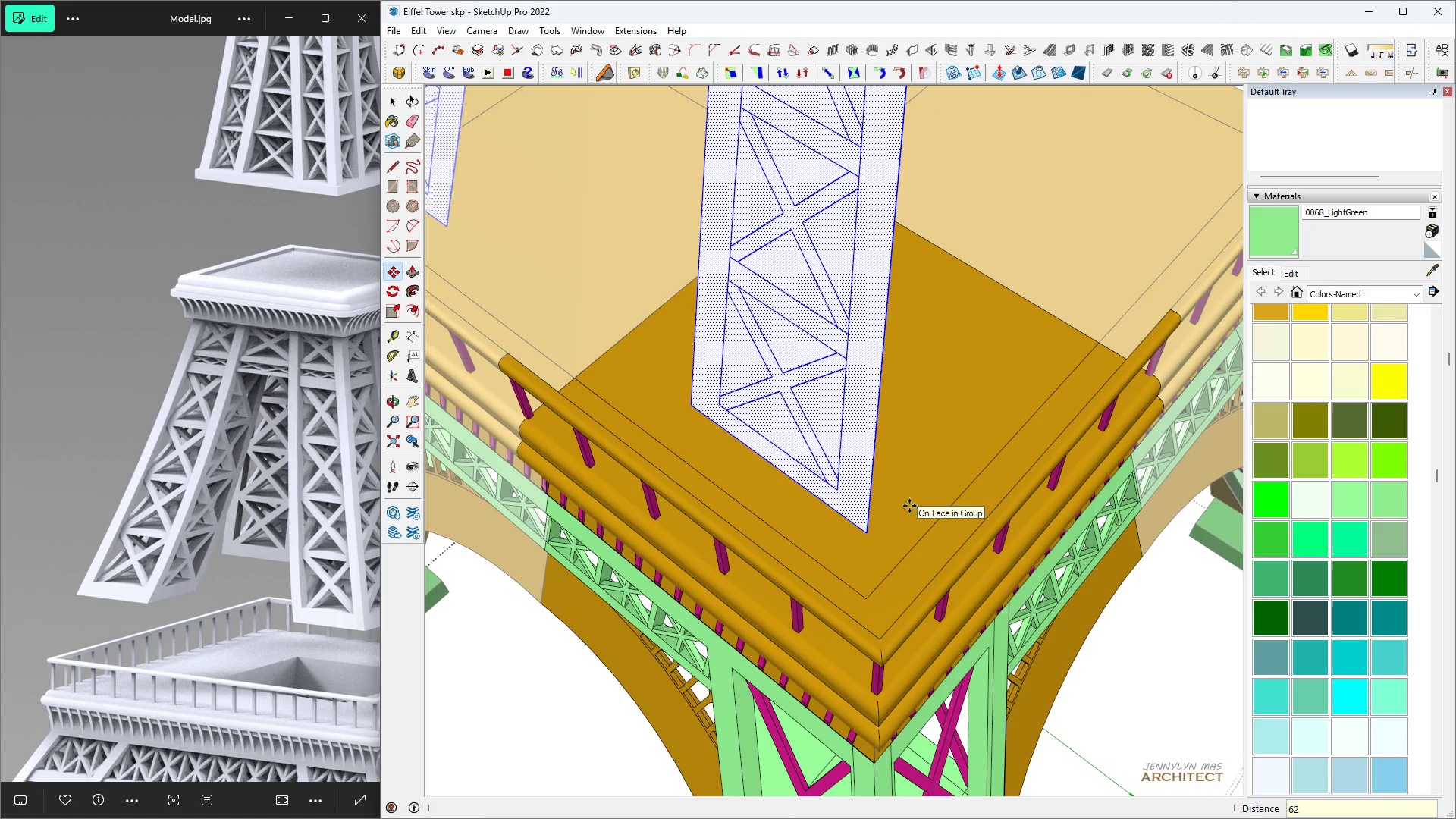 
key(Enter)
 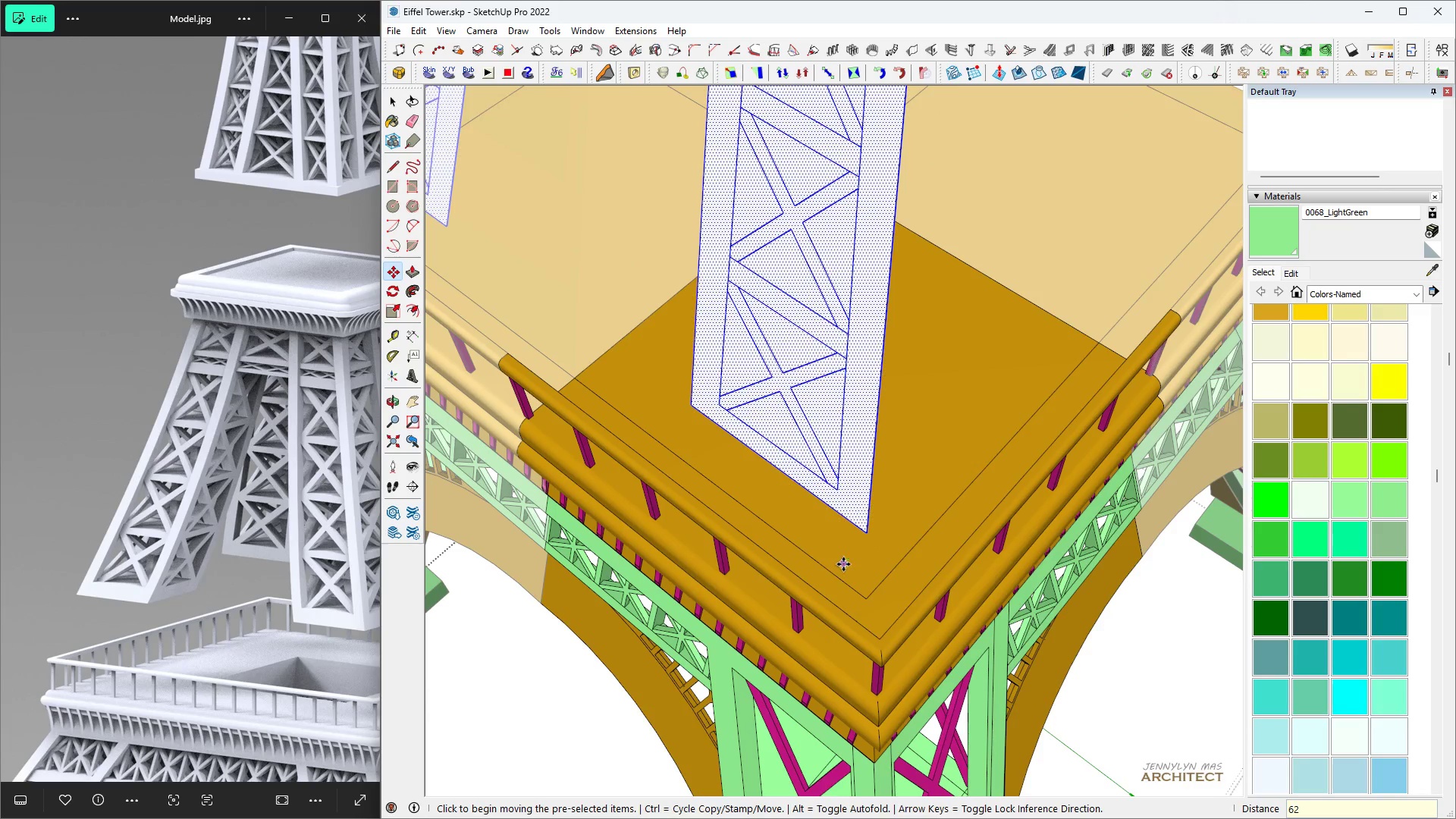 
scroll: coordinate [856, 463], scroll_direction: down, amount: 8.0
 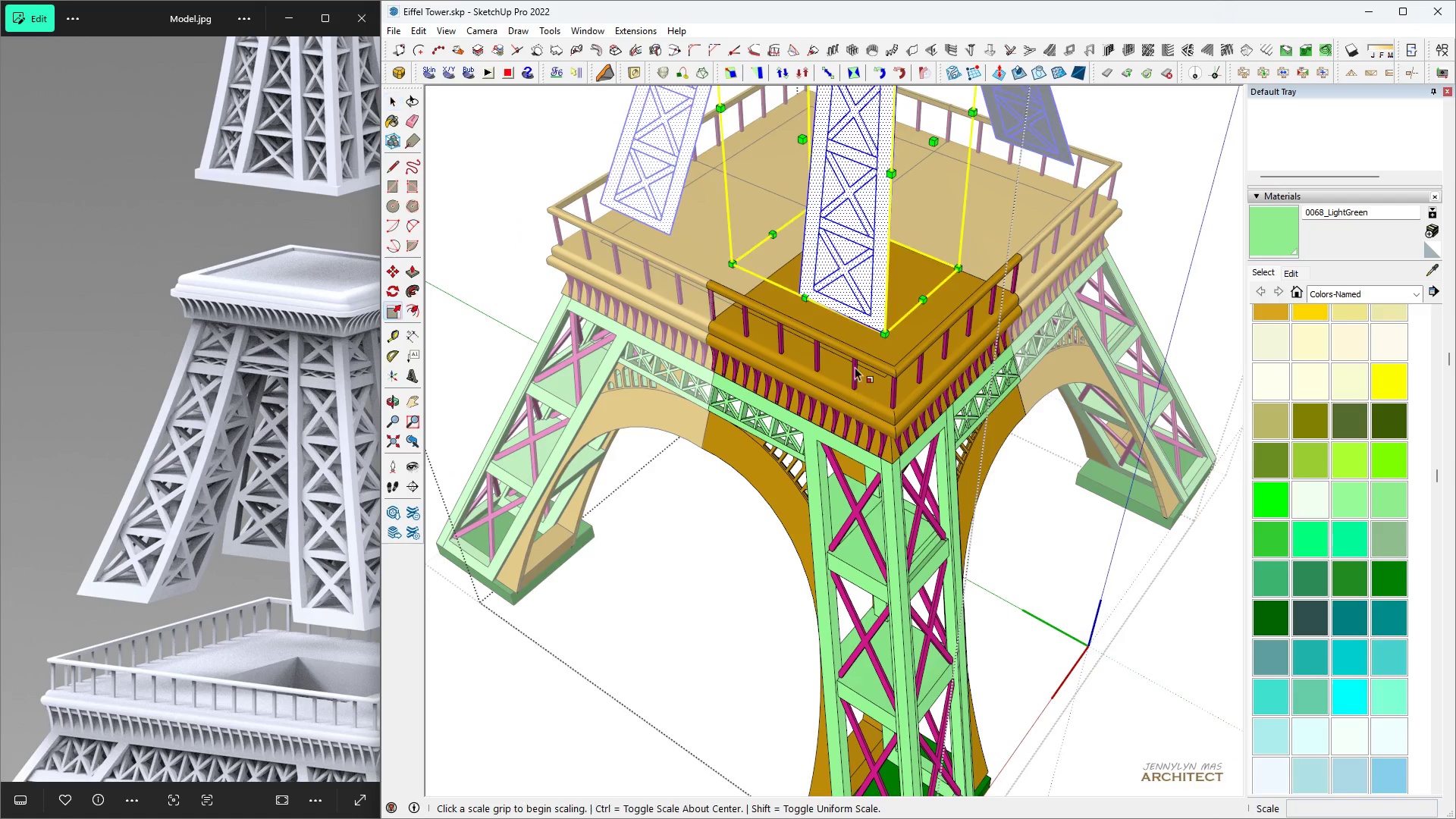 
type( sk)
 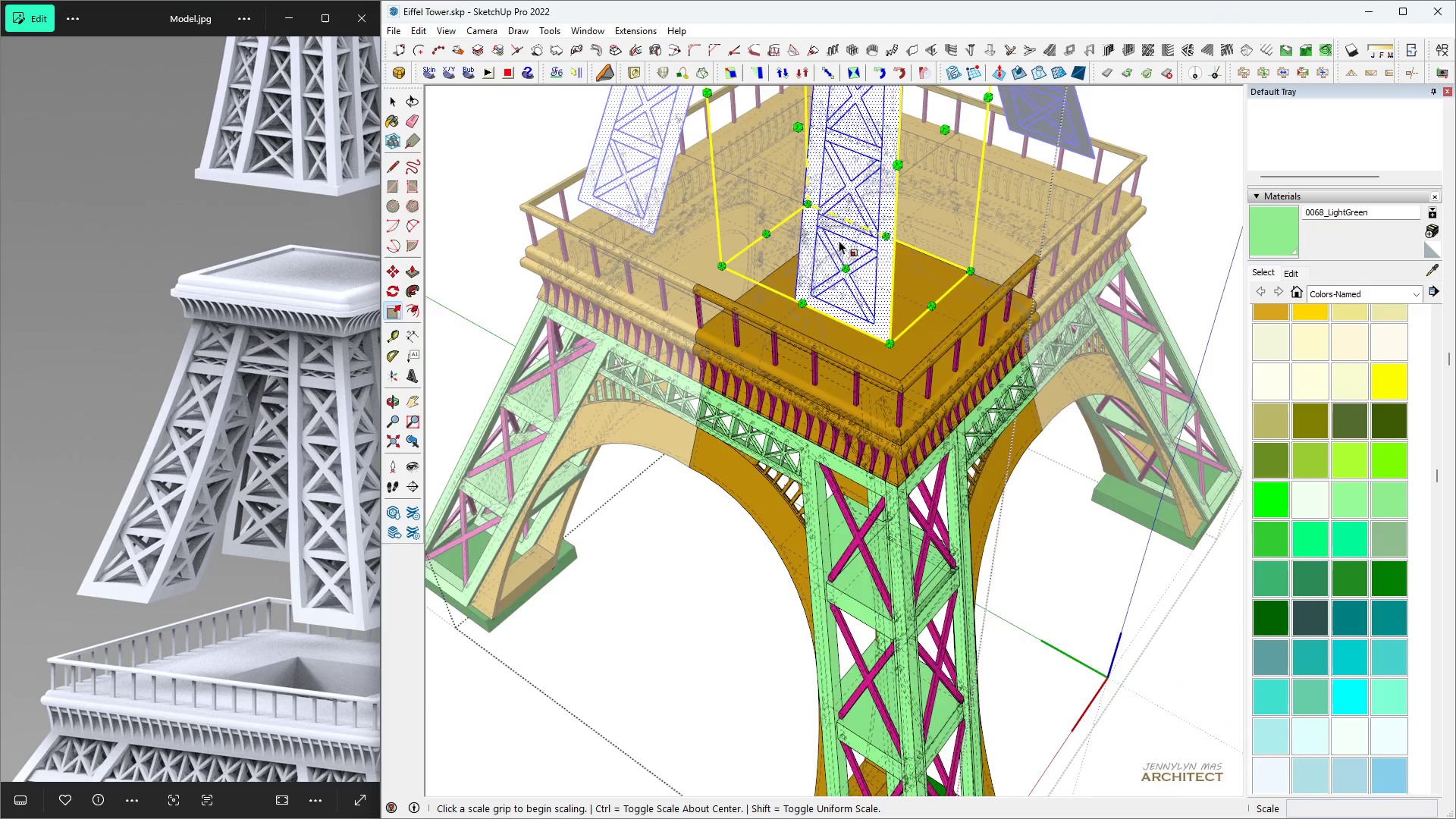 
scroll: coordinate [839, 240], scroll_direction: up, amount: 4.0
 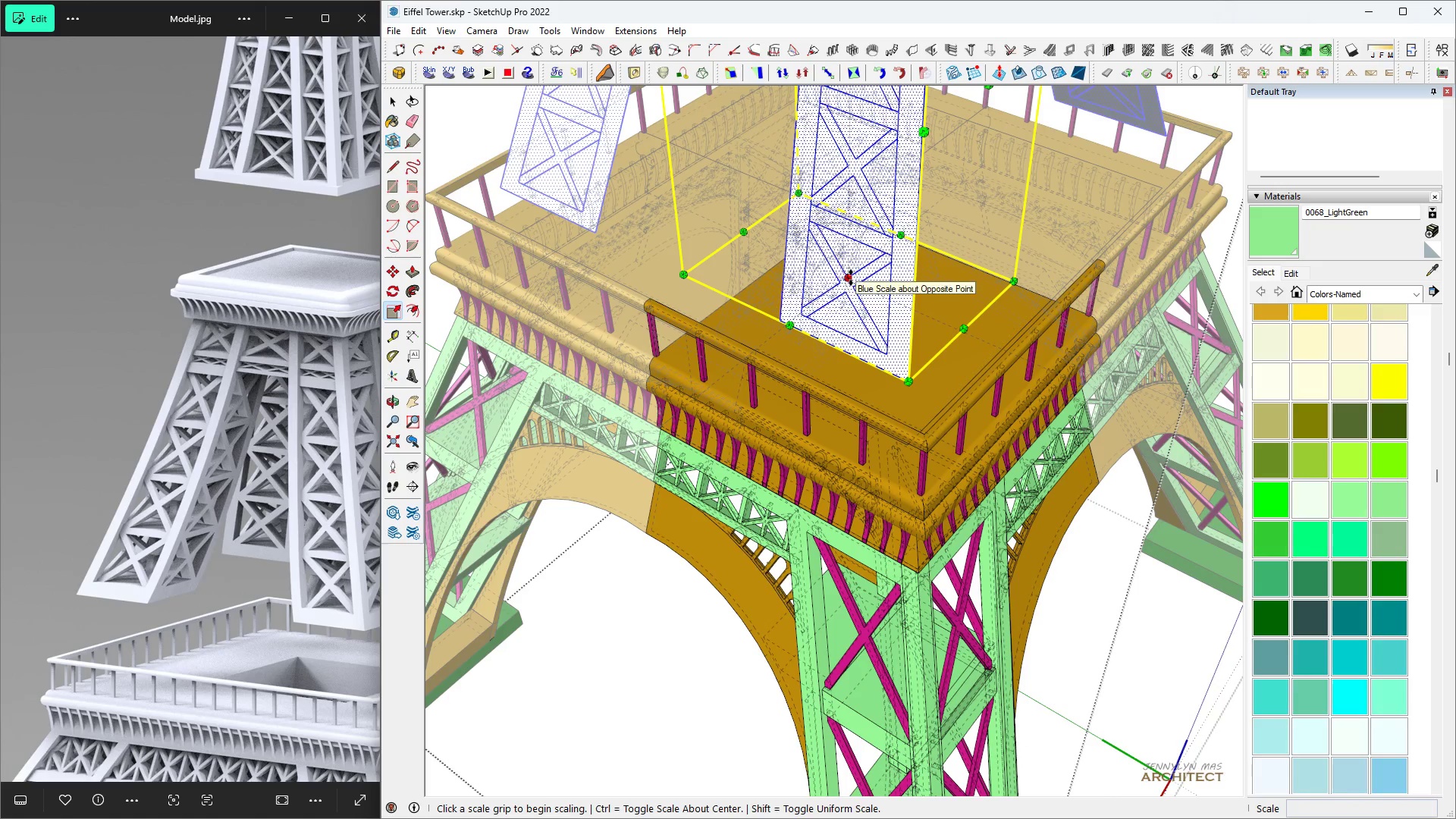 
left_click([851, 278])
 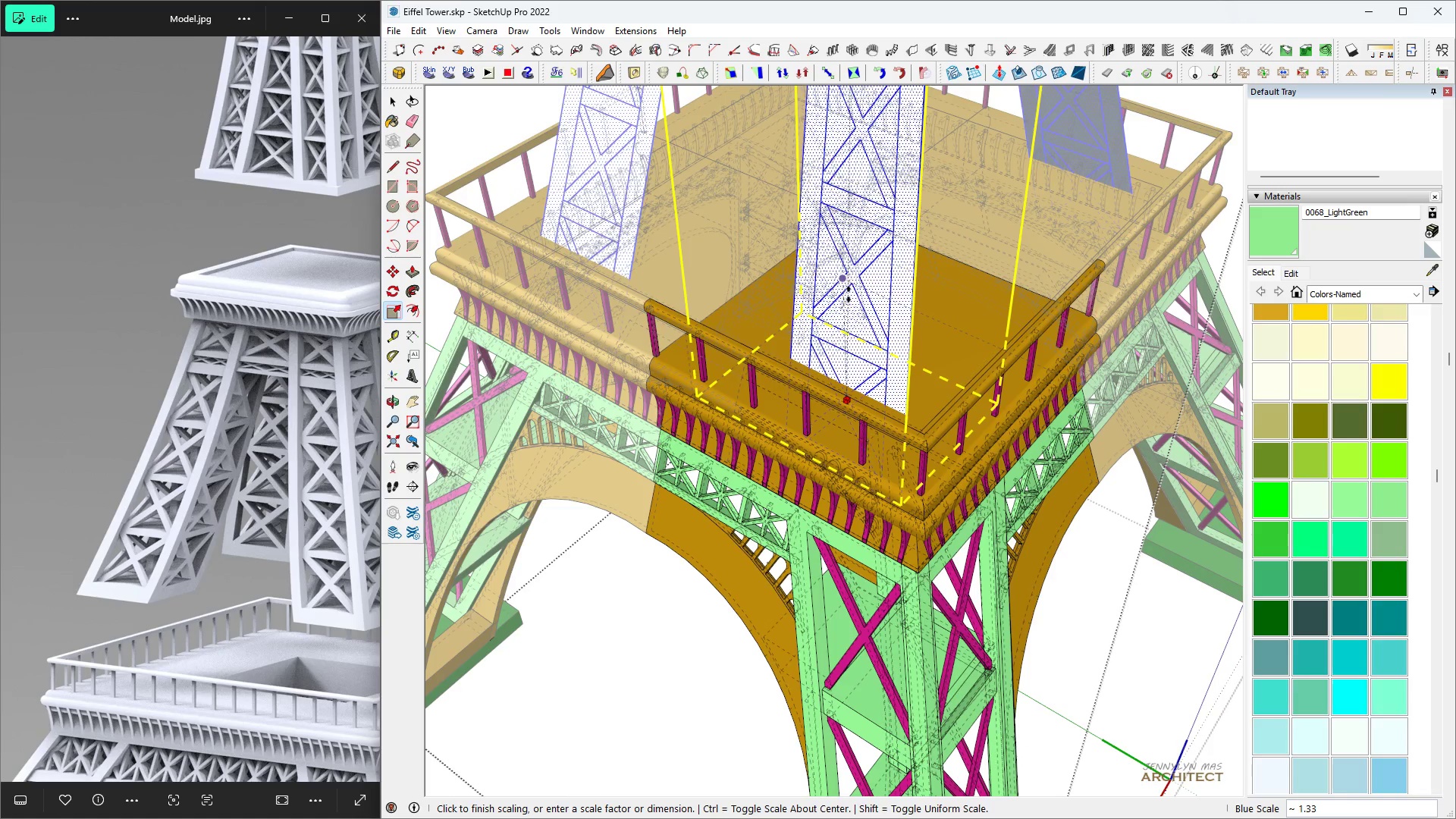 
type(k h ghh)
key(Escape)
key(Escape)
type( )
 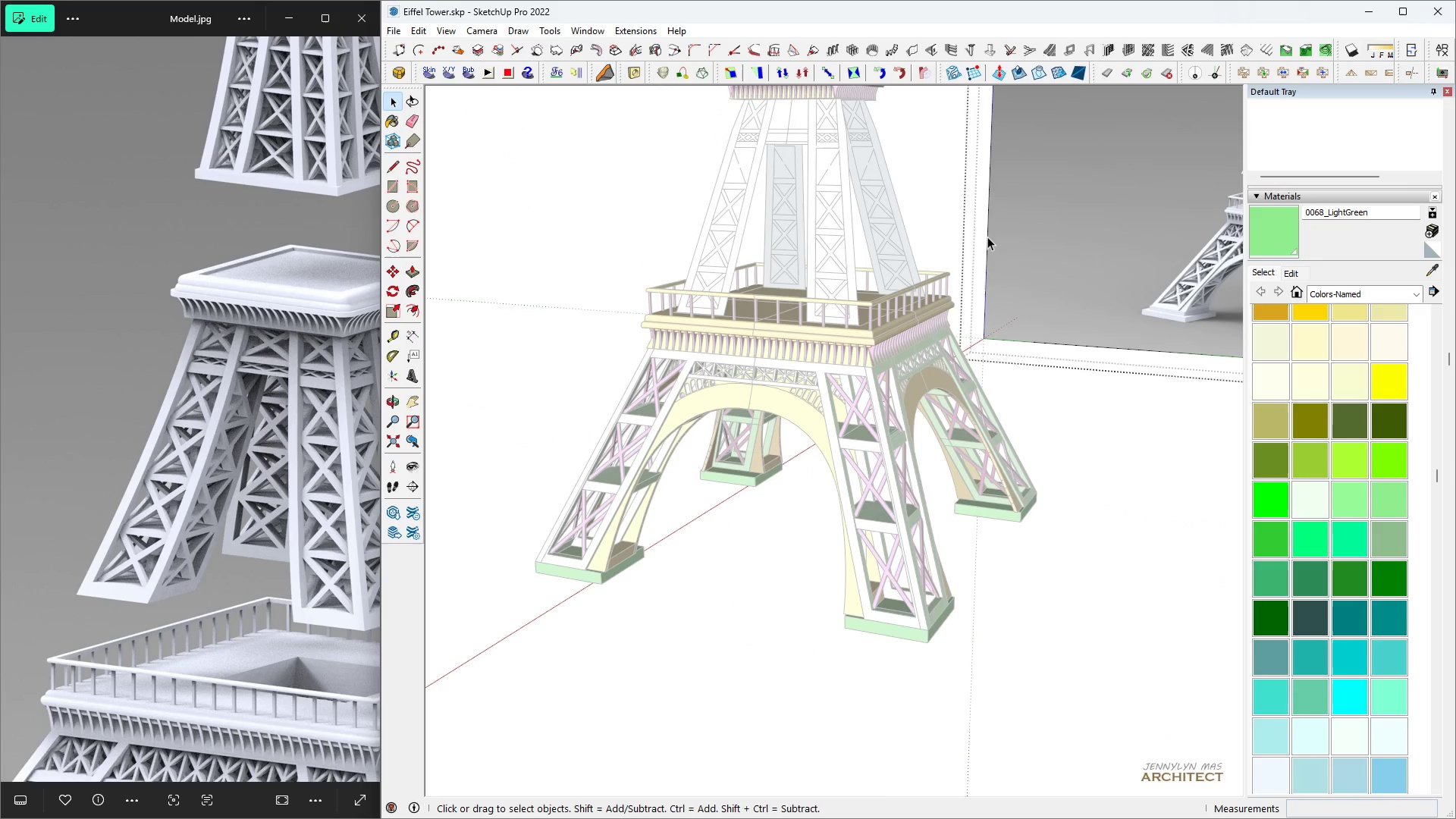 
scroll: coordinate [915, 538], scroll_direction: up, amount: 10.0
 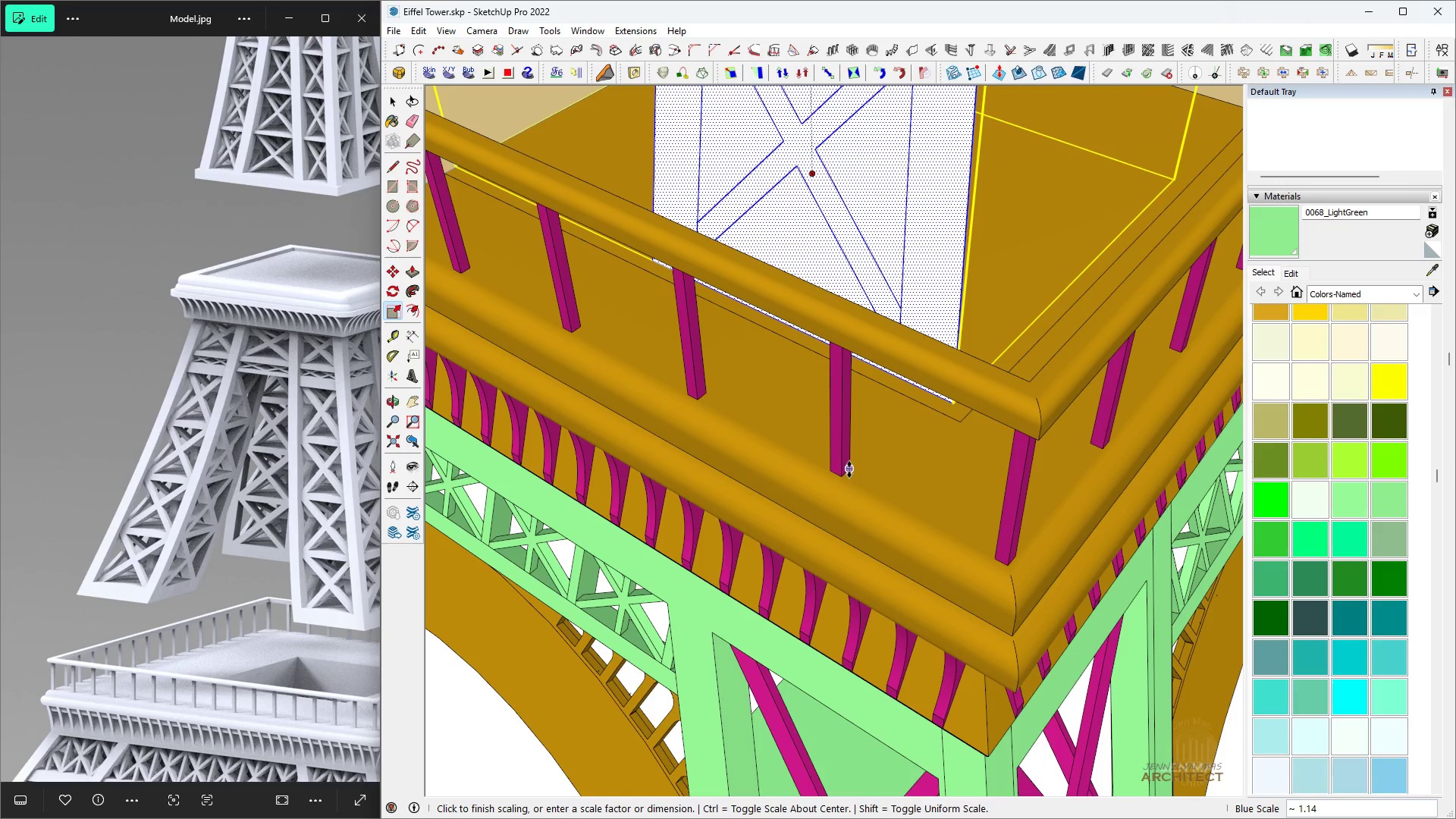 
scroll: coordinate [779, 499], scroll_direction: down, amount: 21.0
 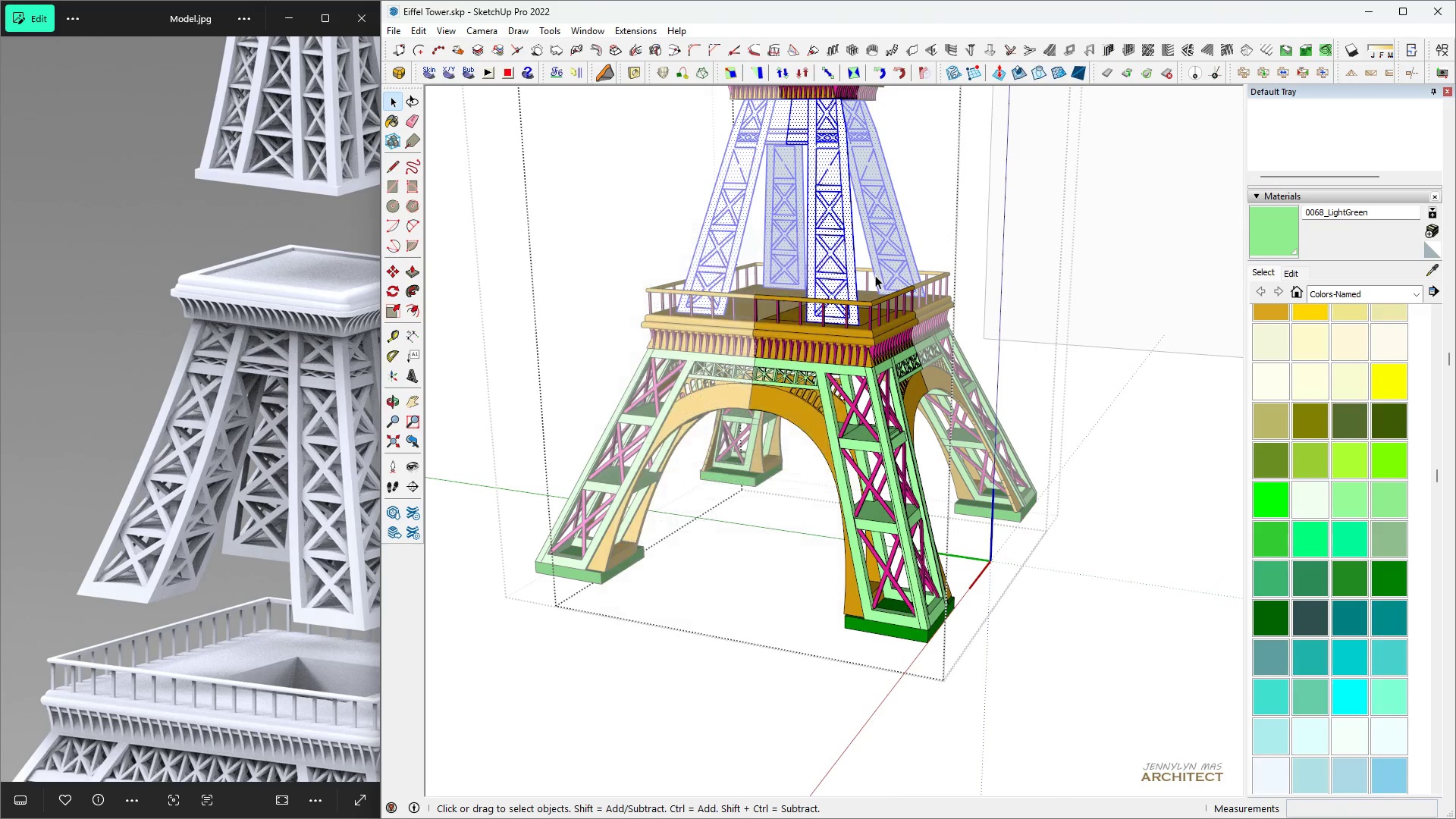 
double_click([987, 237])
 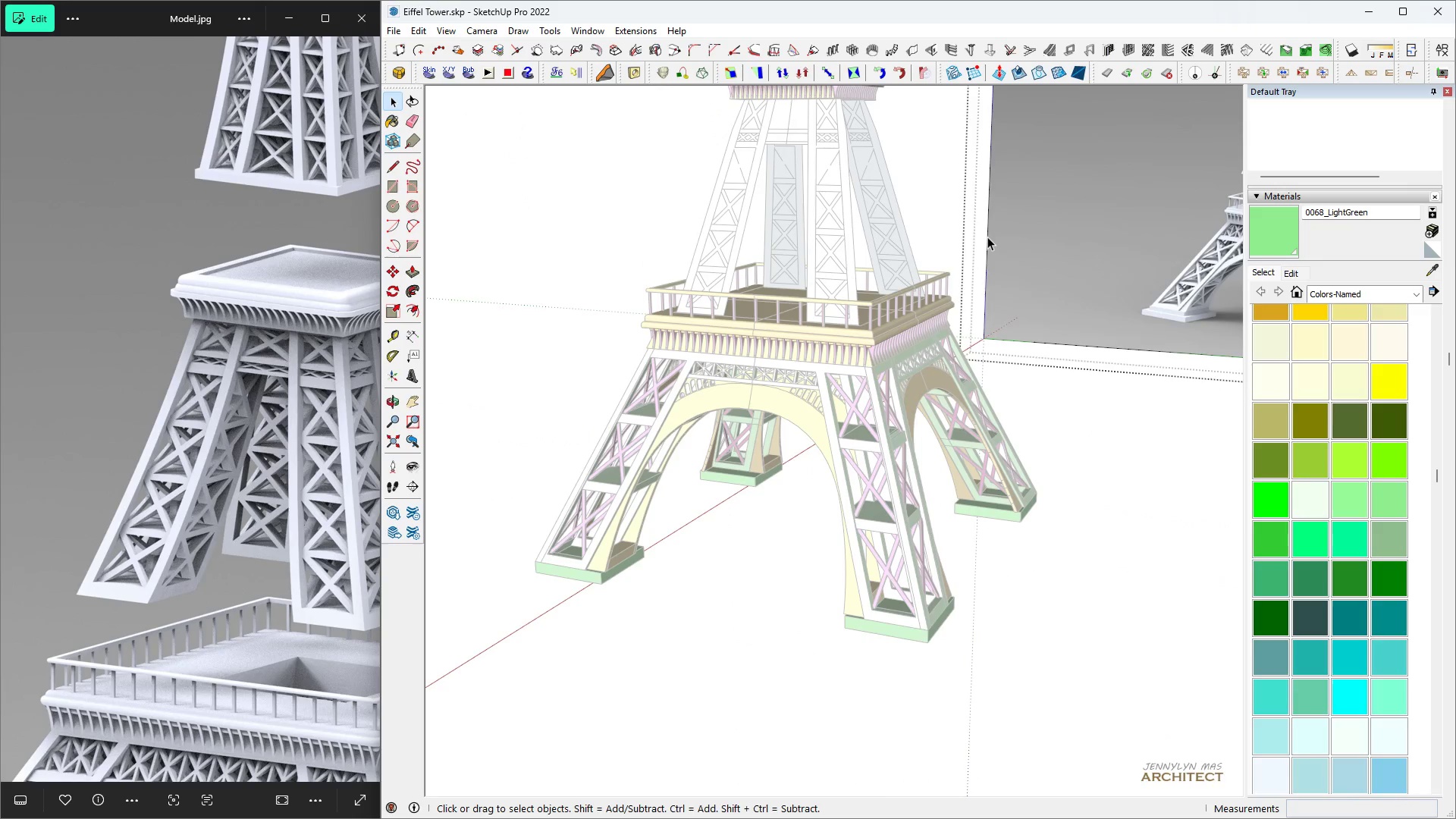 
triple_click([987, 237])
 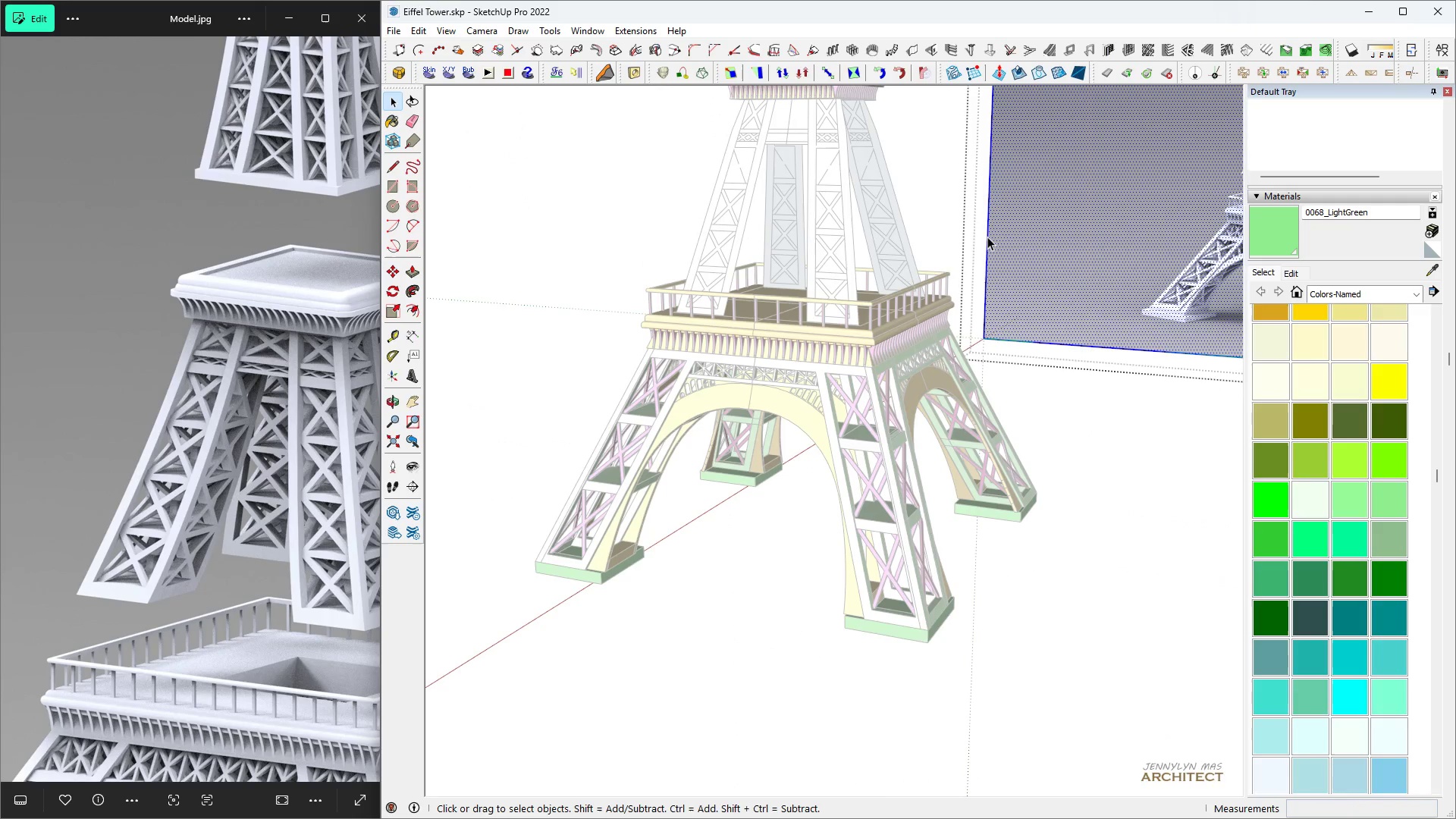 
key(Control+ControlLeft)
 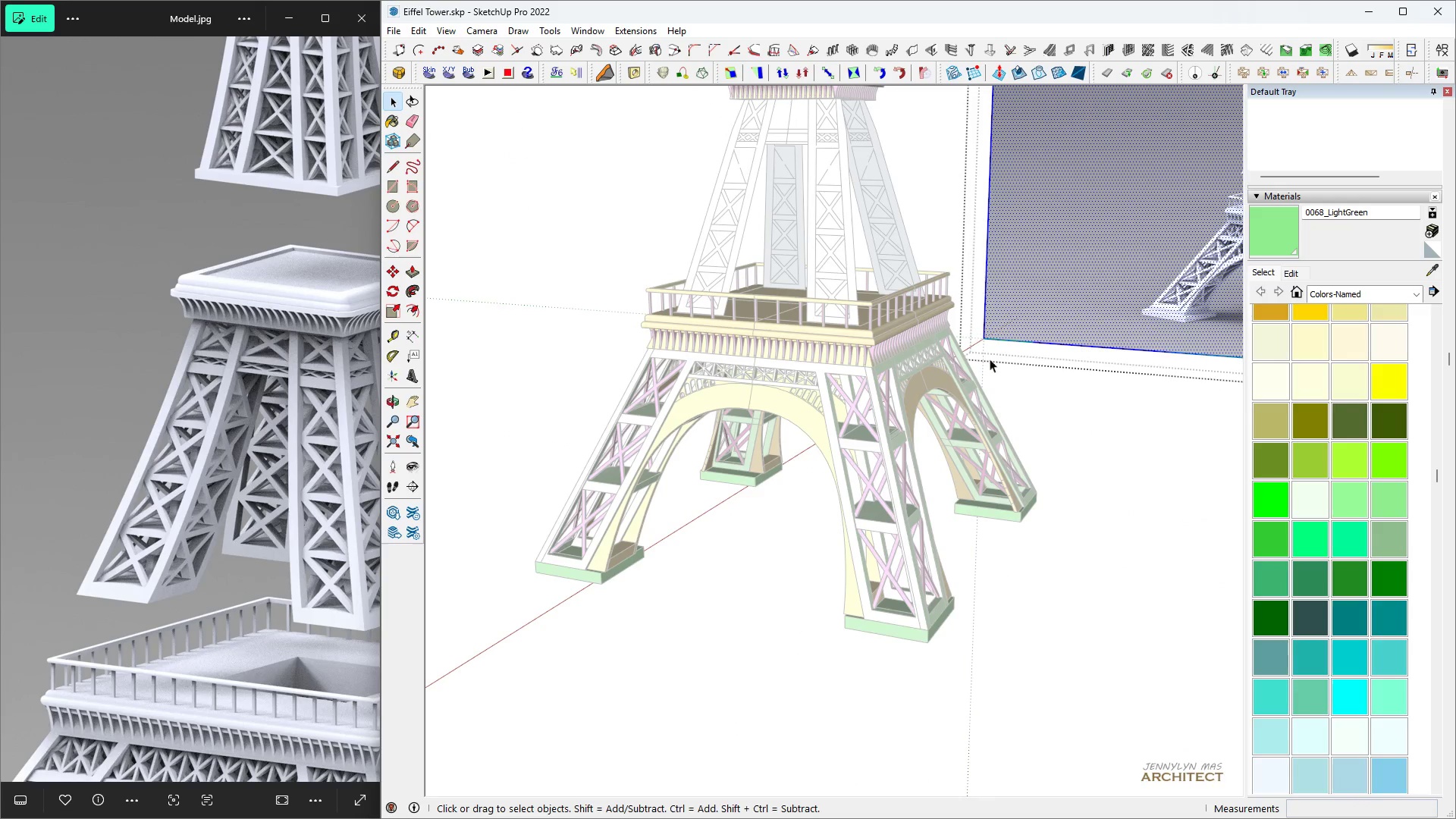 
left_click([1011, 376])
 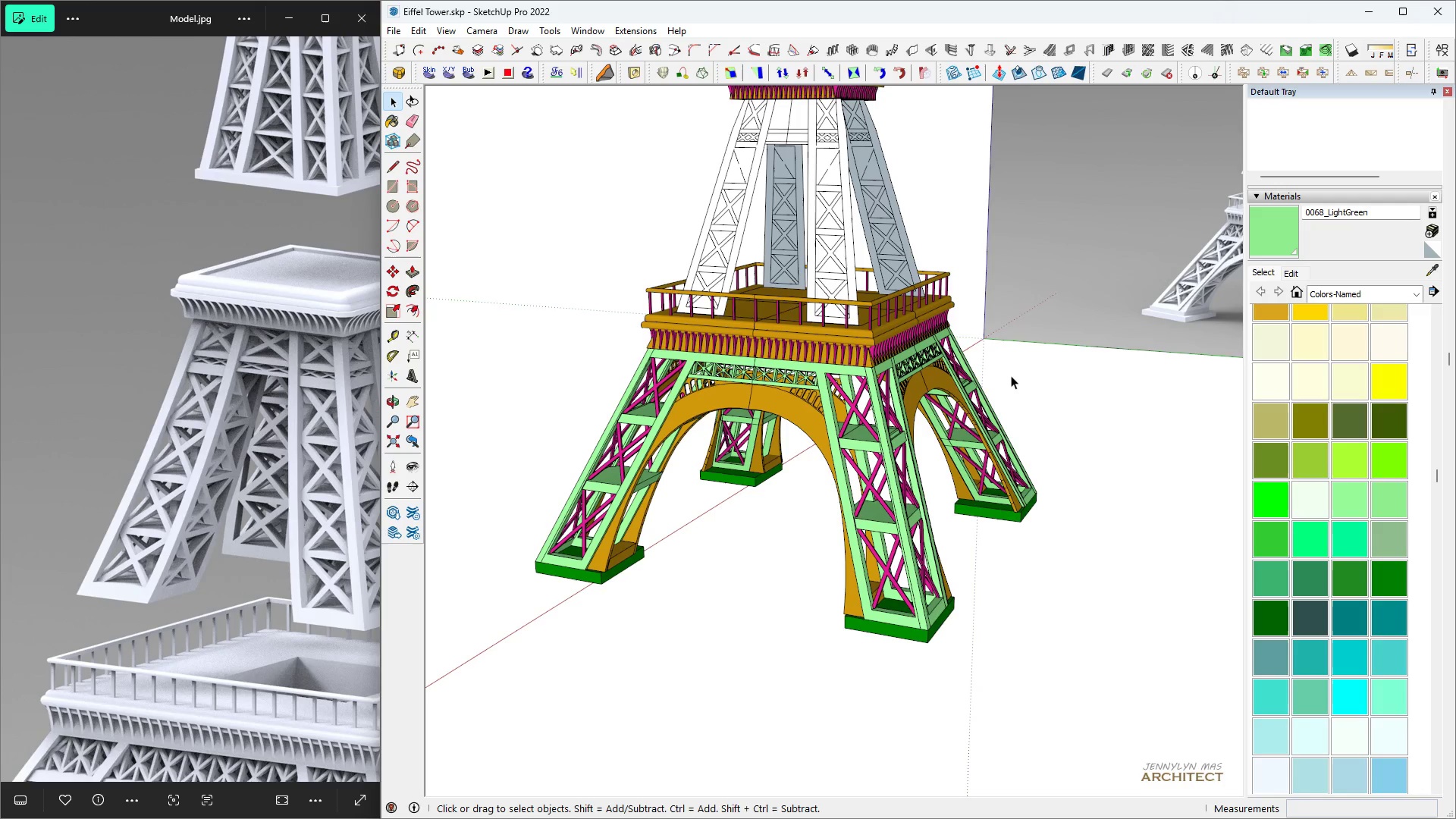 
triple_click([1011, 375])
 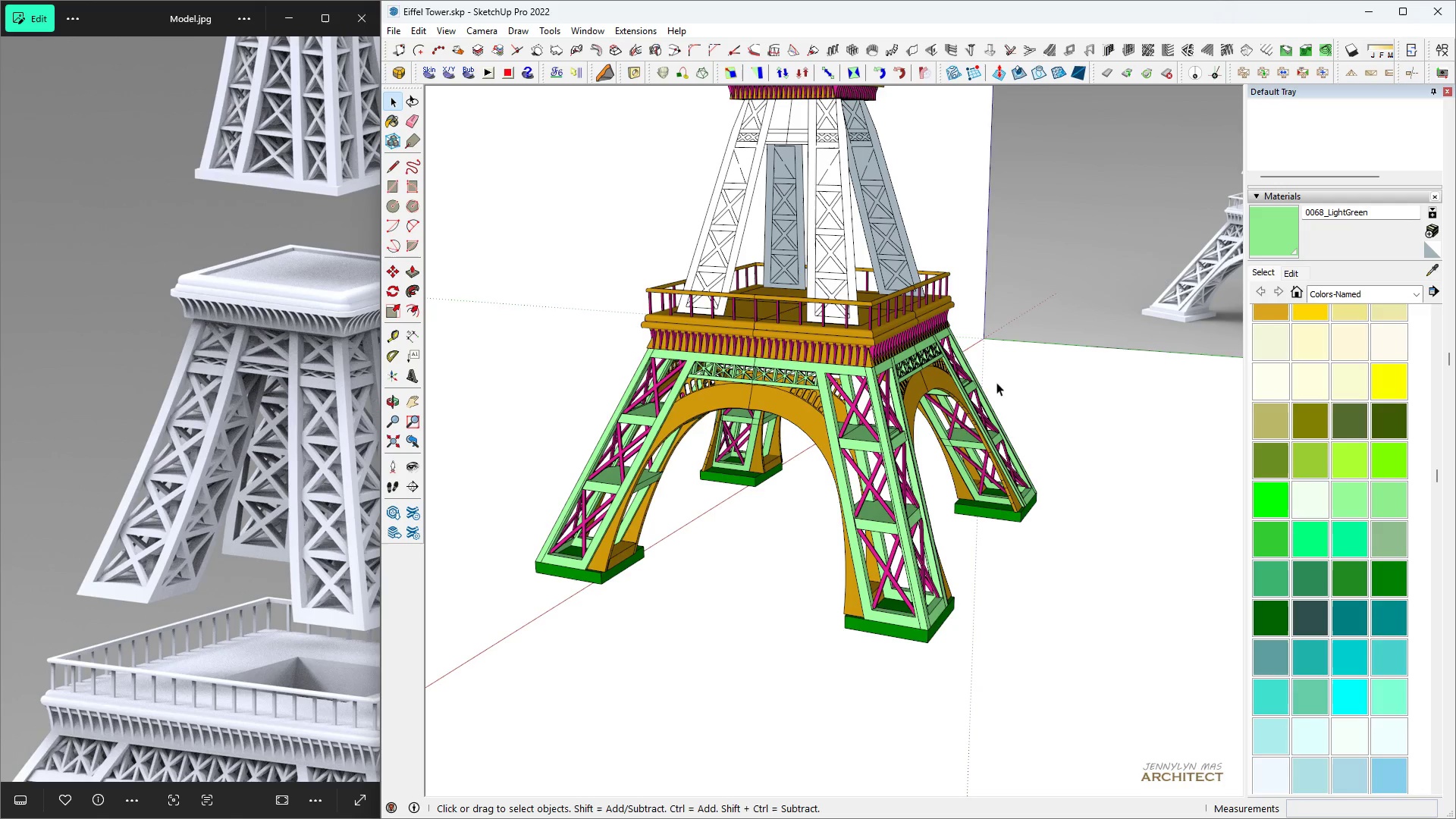 
key(Escape)
 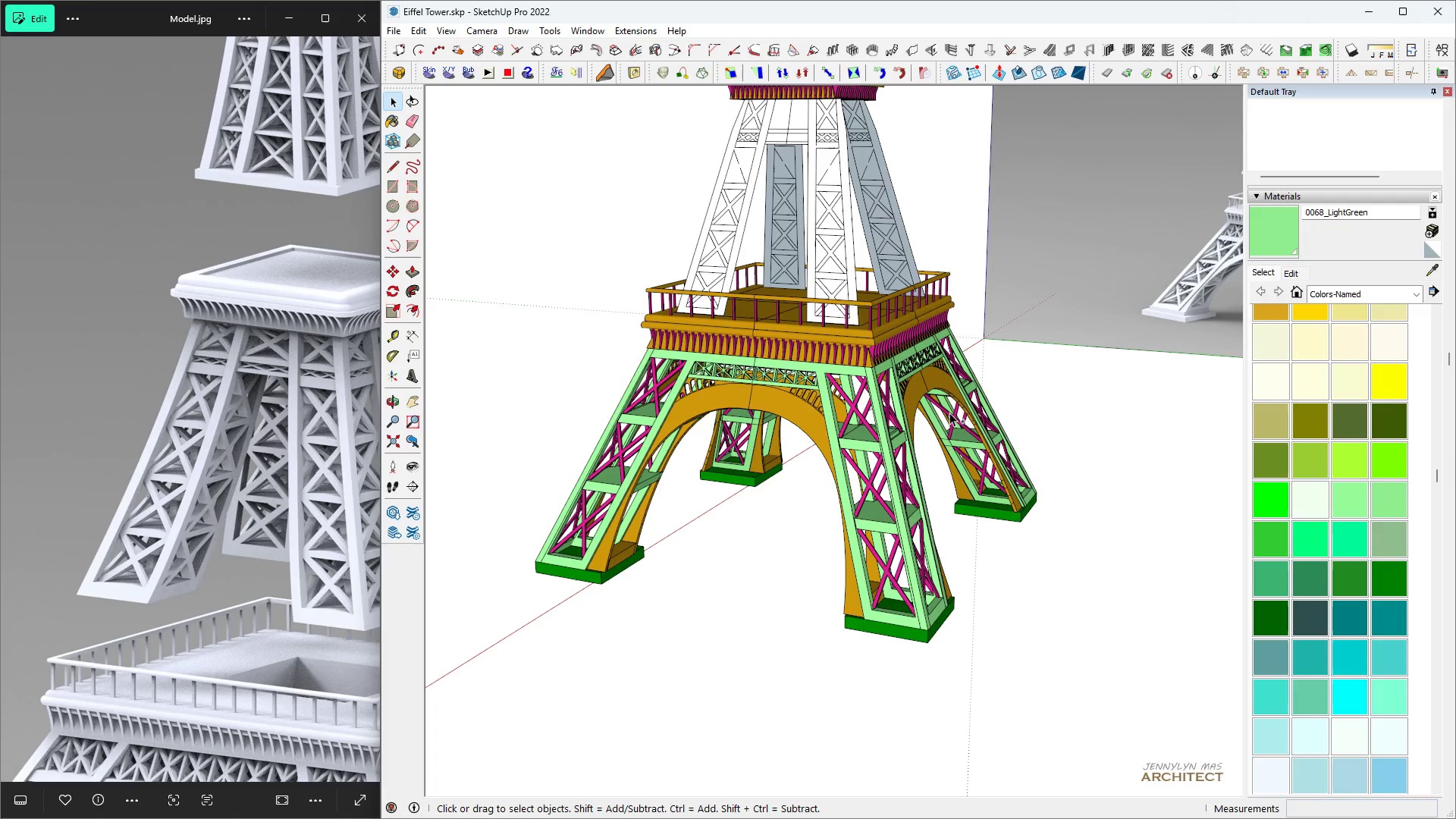 
key(Control+ControlLeft)
 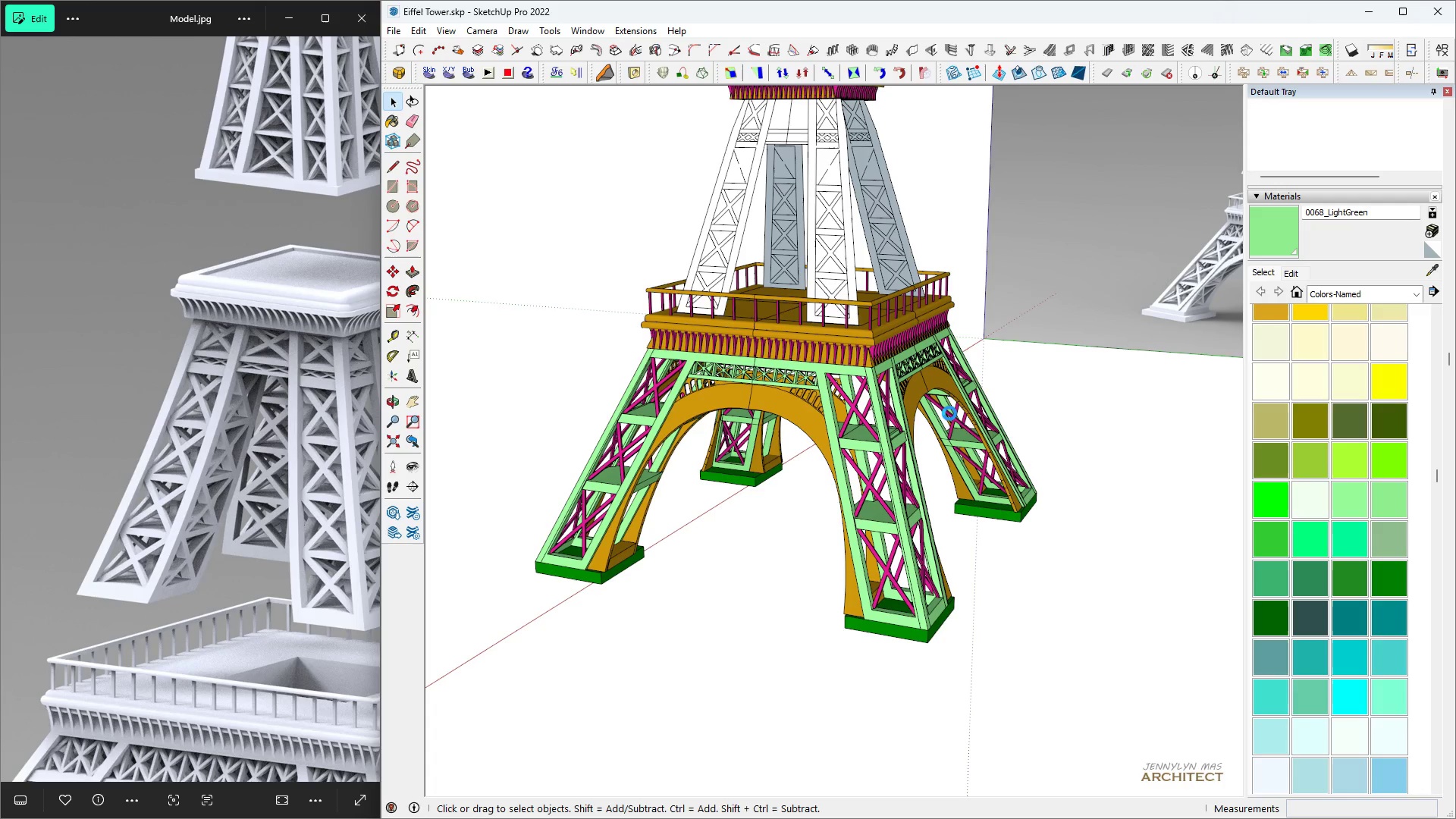 
key(Control+S)
 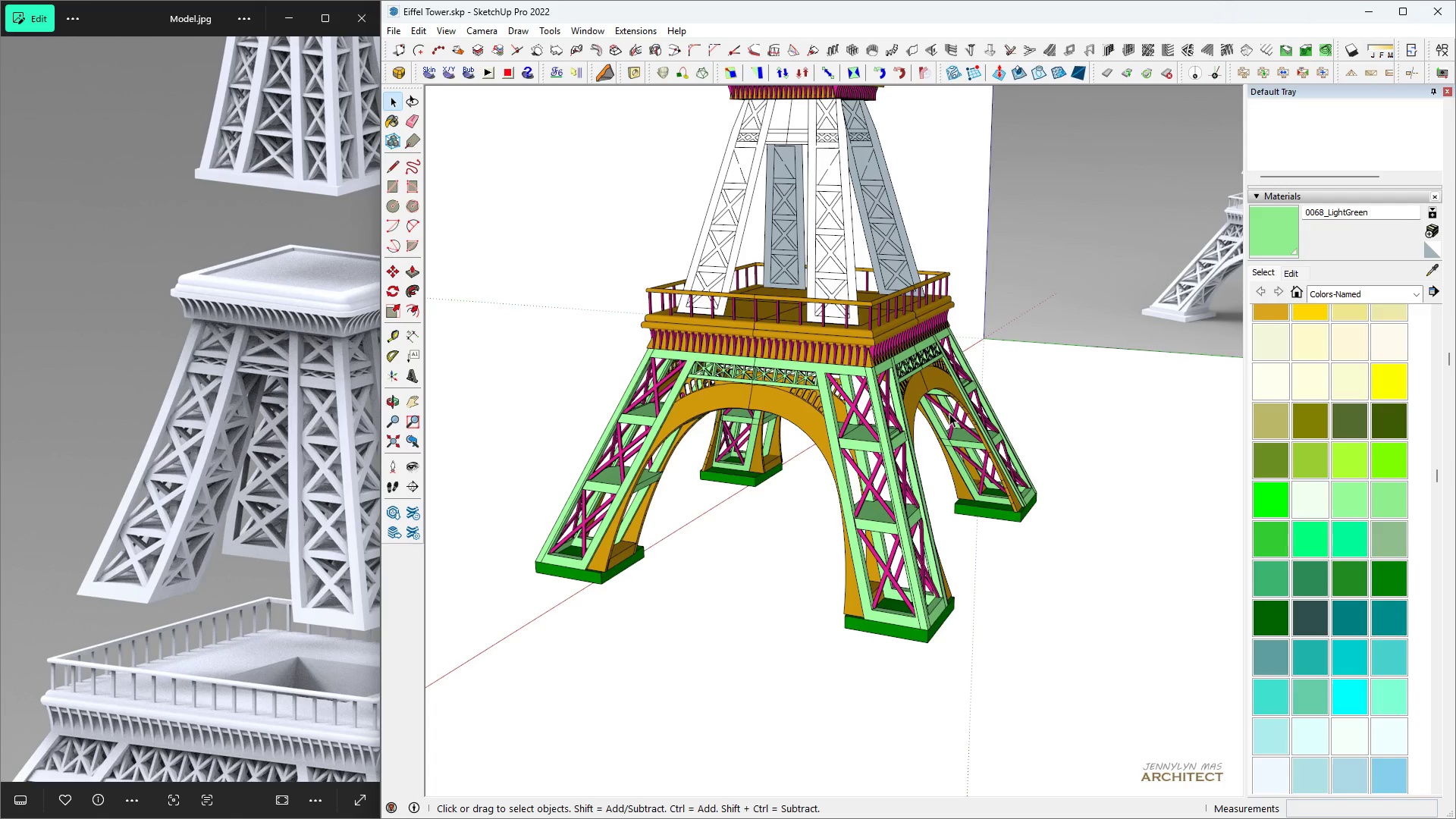 
type( hh )
 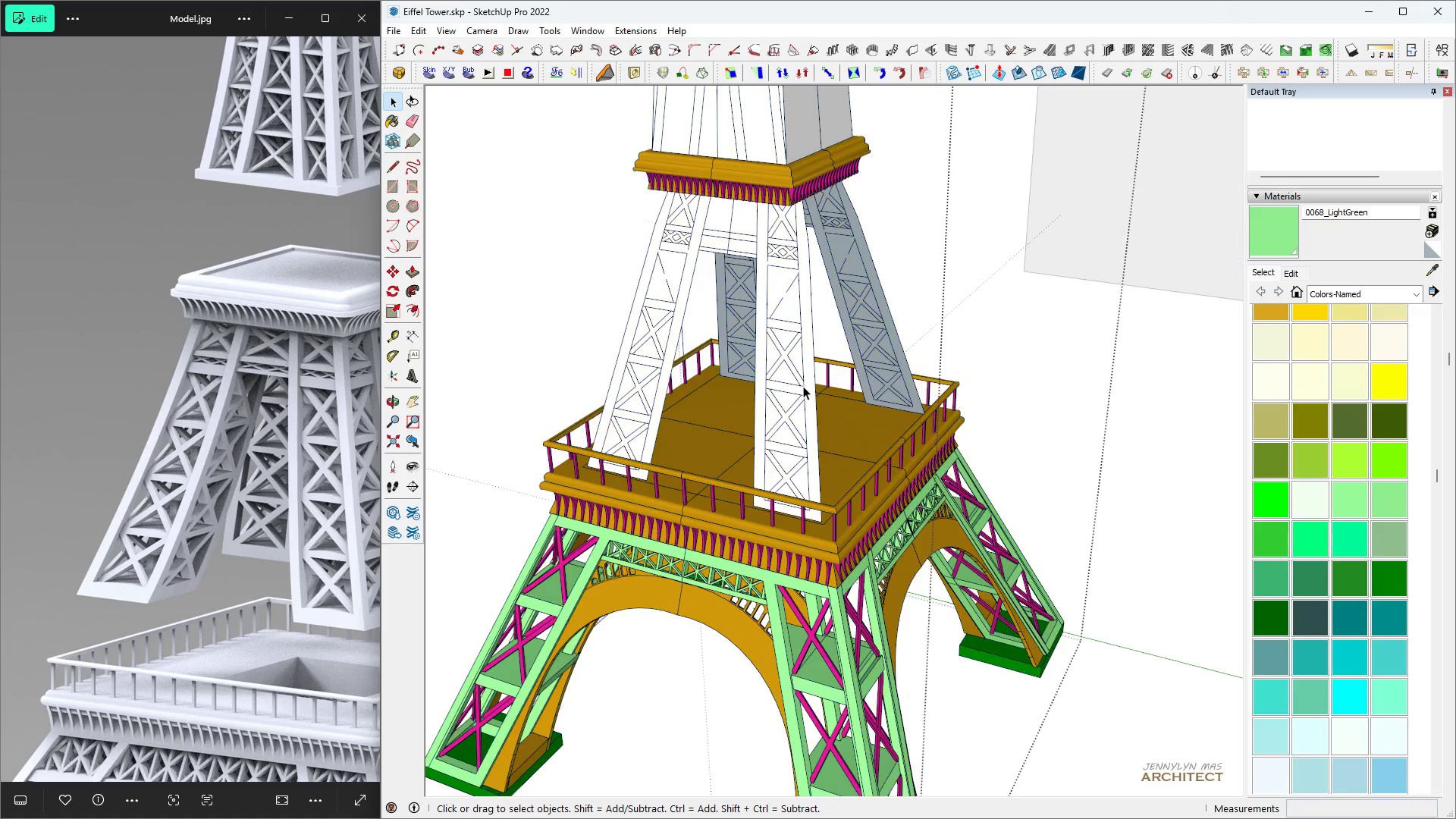 
scroll: coordinate [759, 416], scroll_direction: up, amount: 3.0
 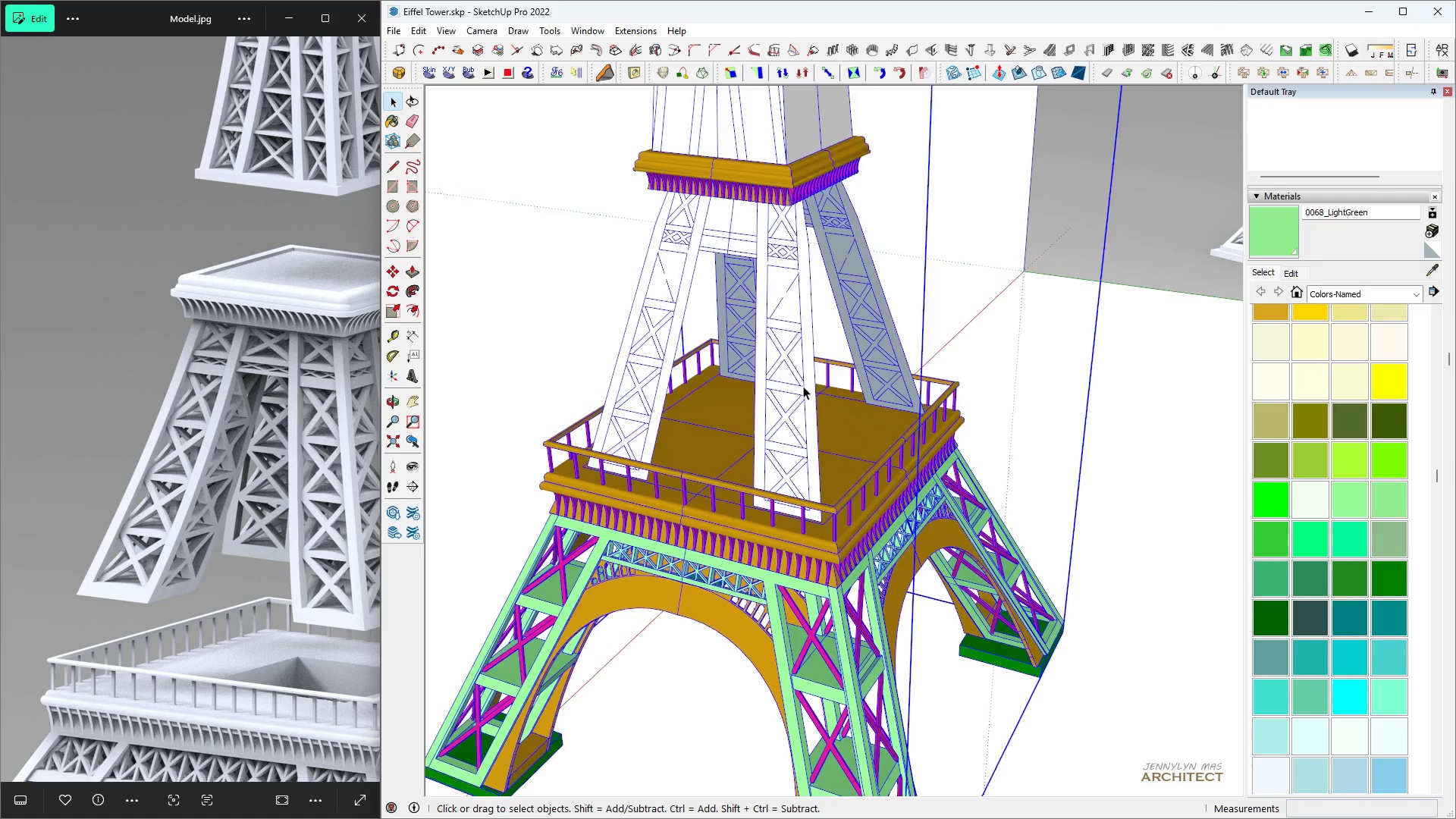 
double_click([803, 386])
 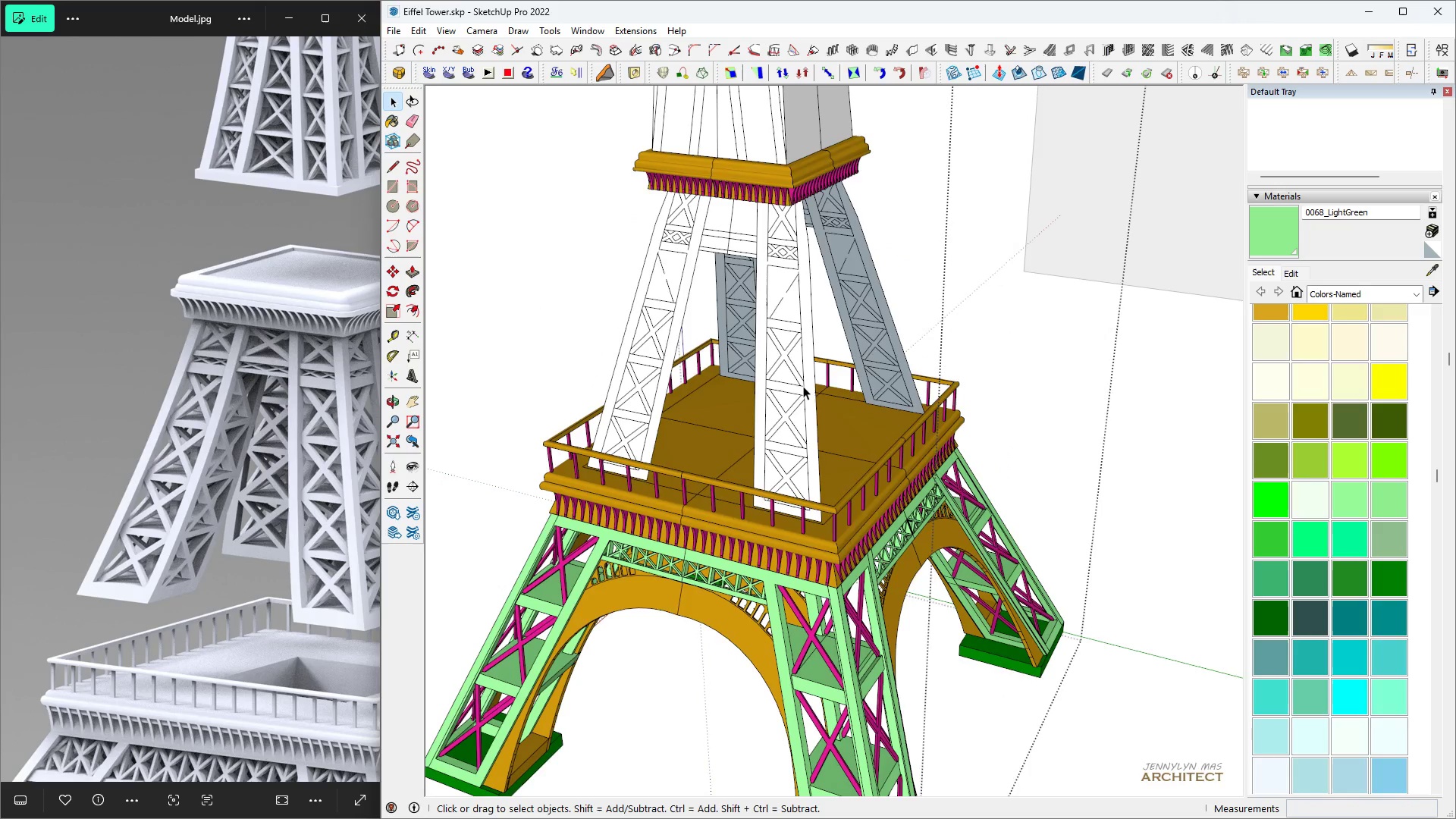 
triple_click([803, 386])
 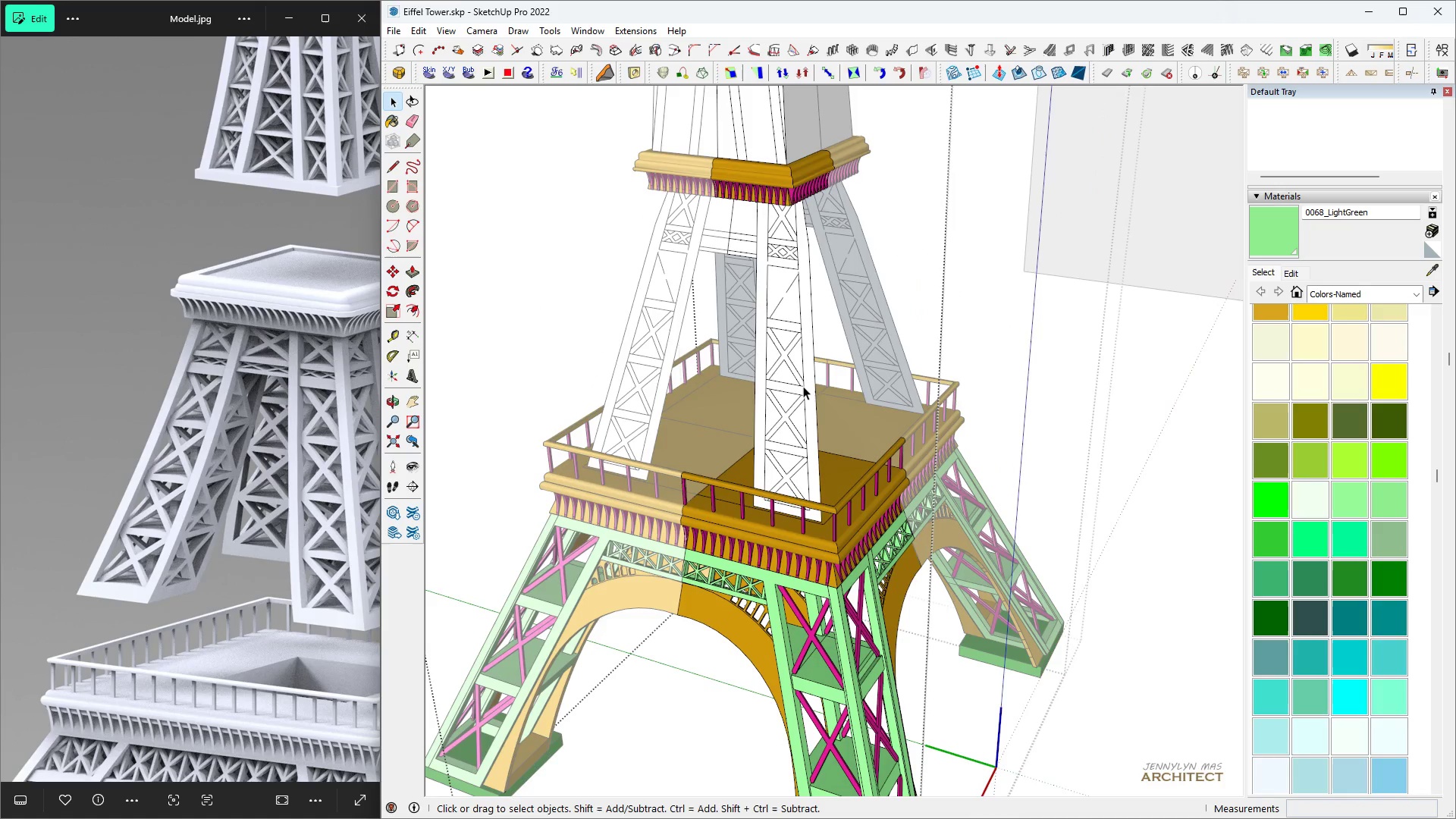 
triple_click([803, 386])
 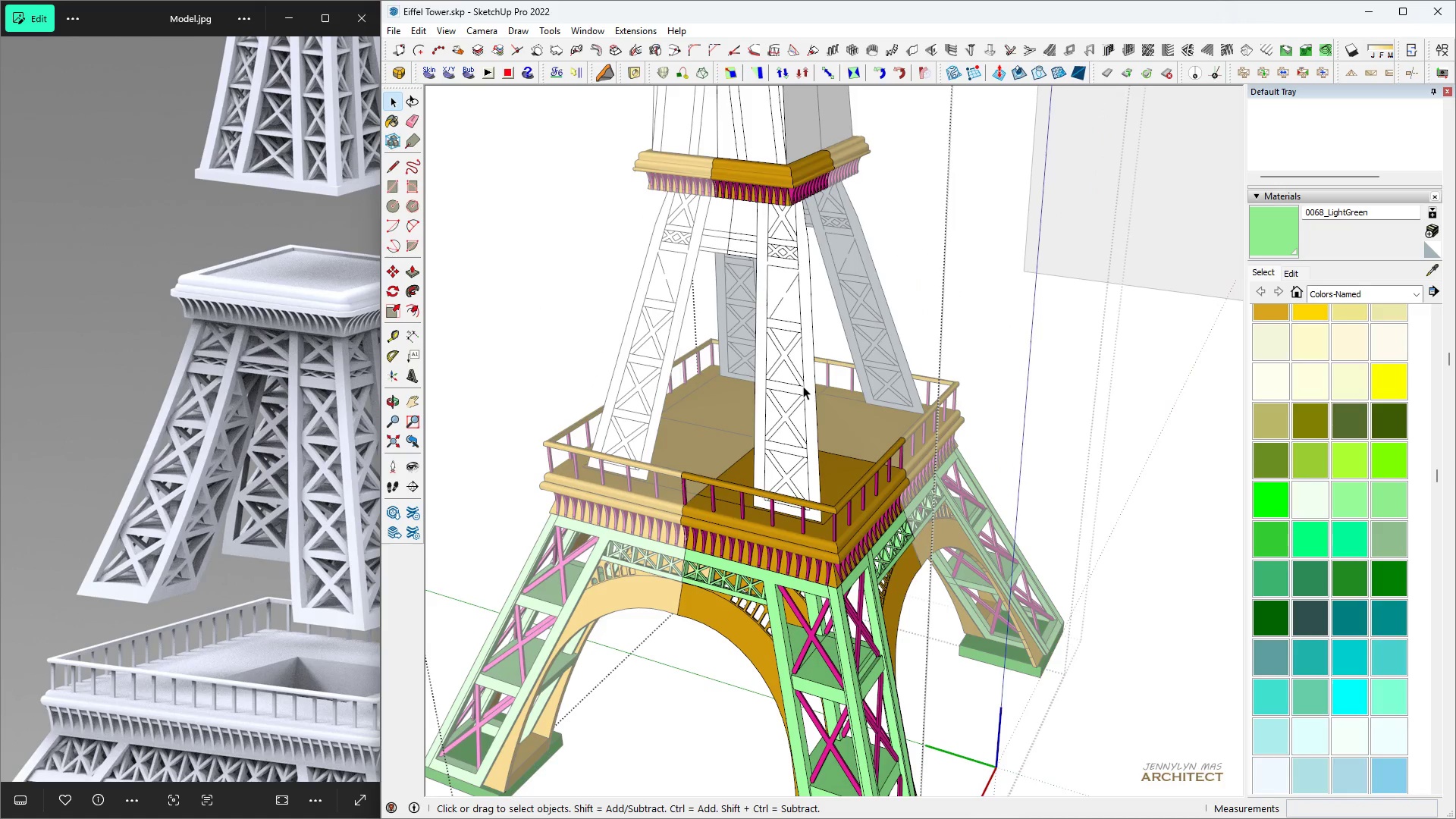 
triple_click([803, 386])
 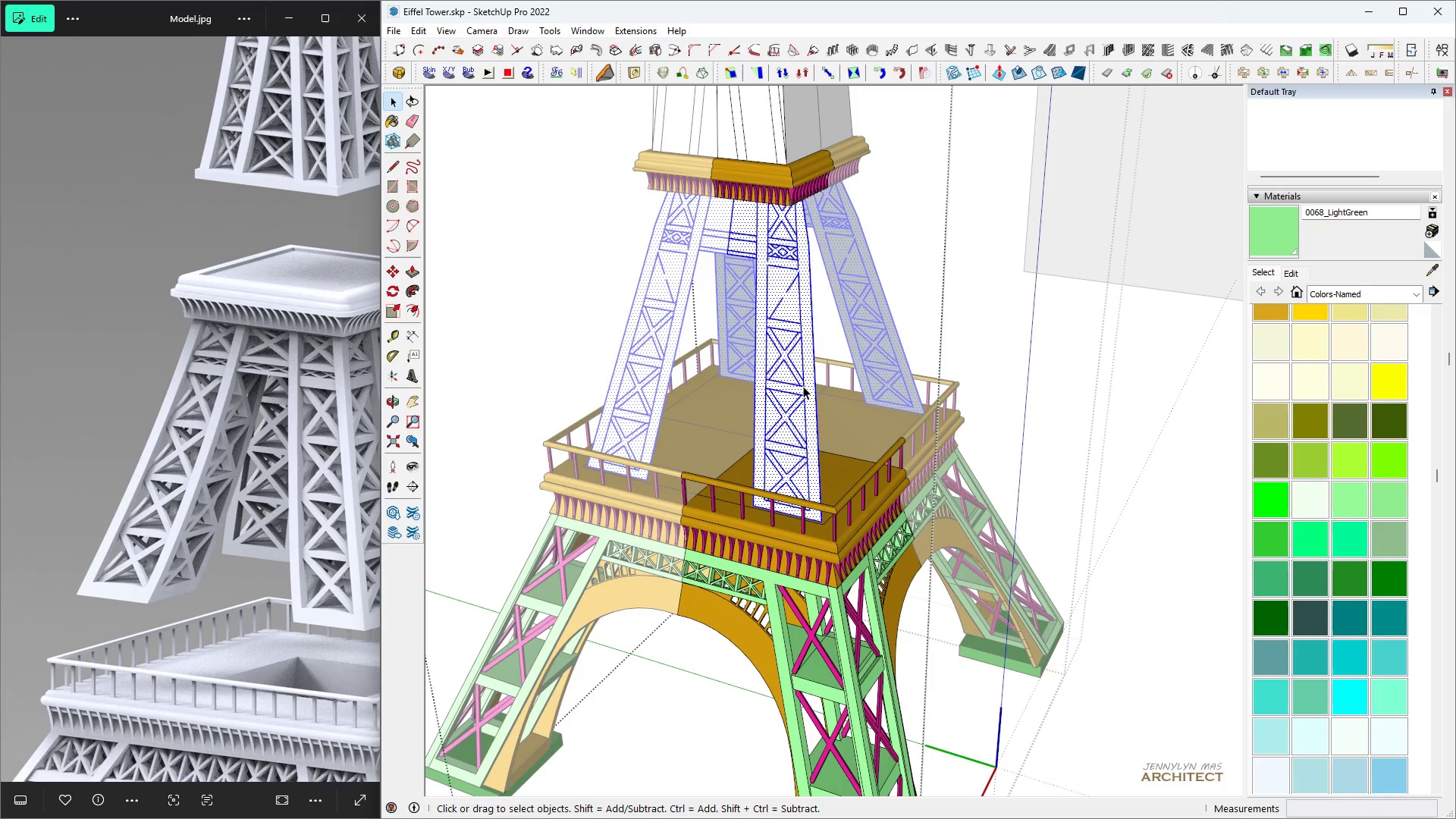 
triple_click([803, 386])
 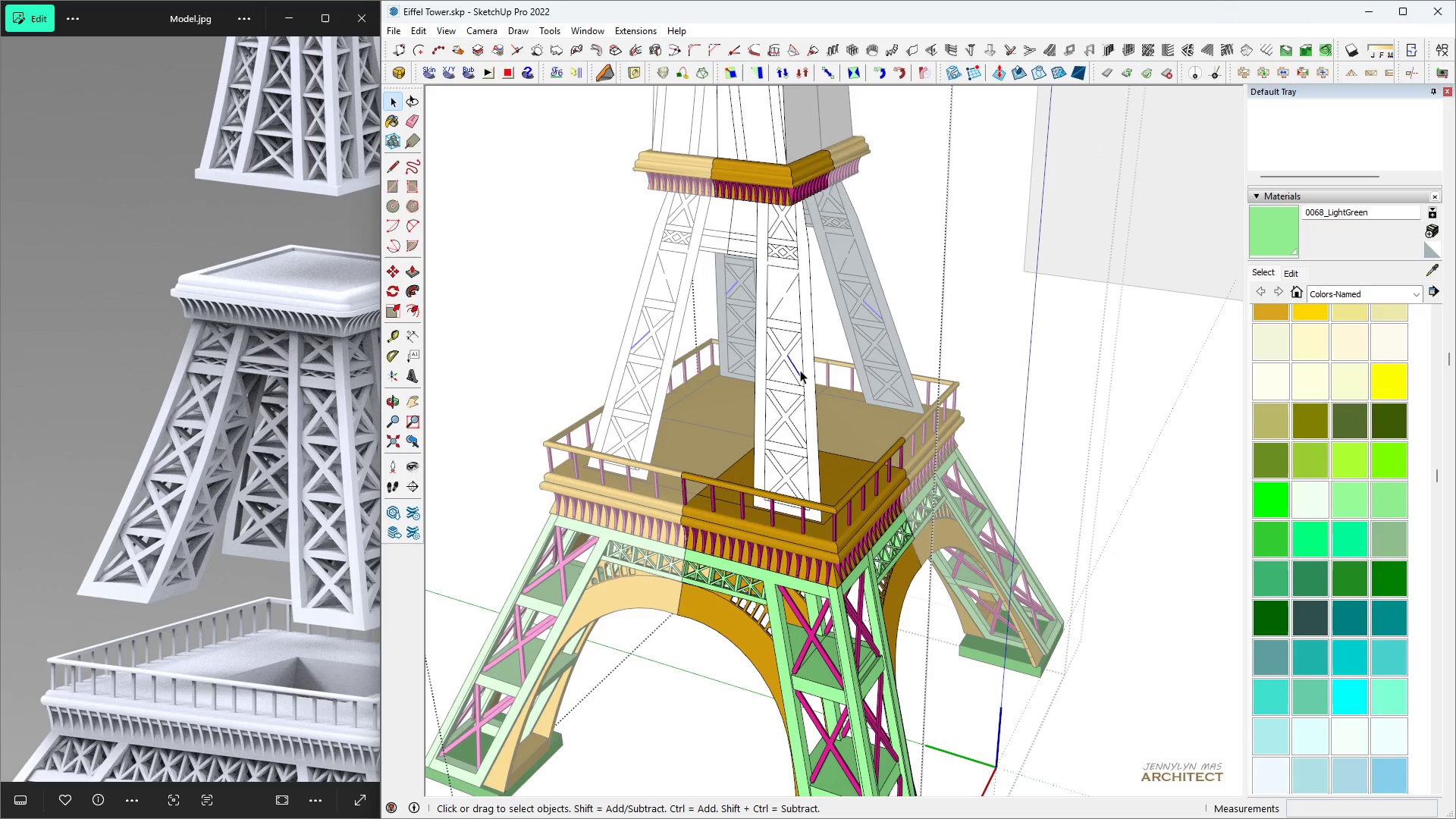 
double_click([800, 370])
 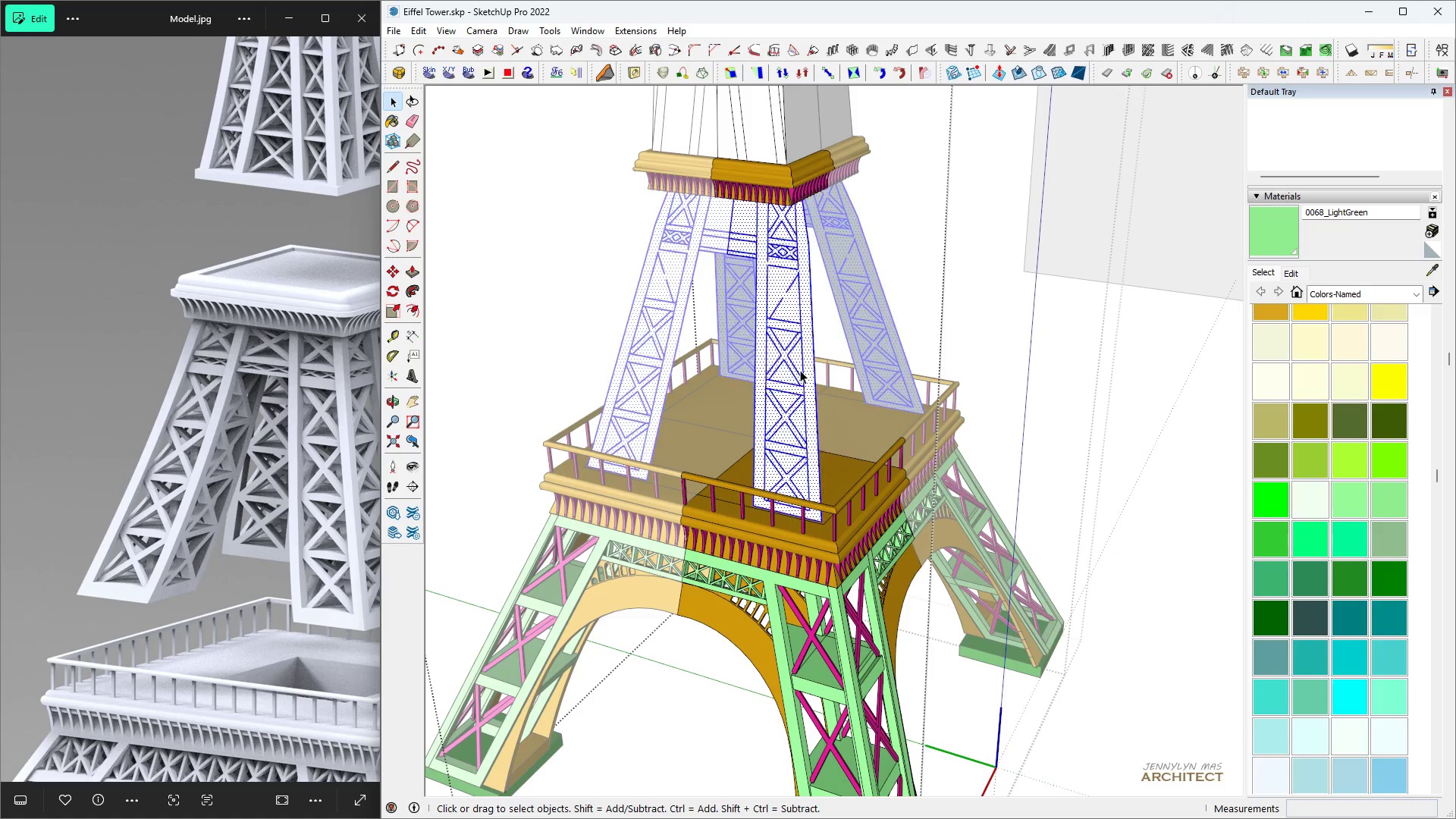 
triple_click([800, 370])
 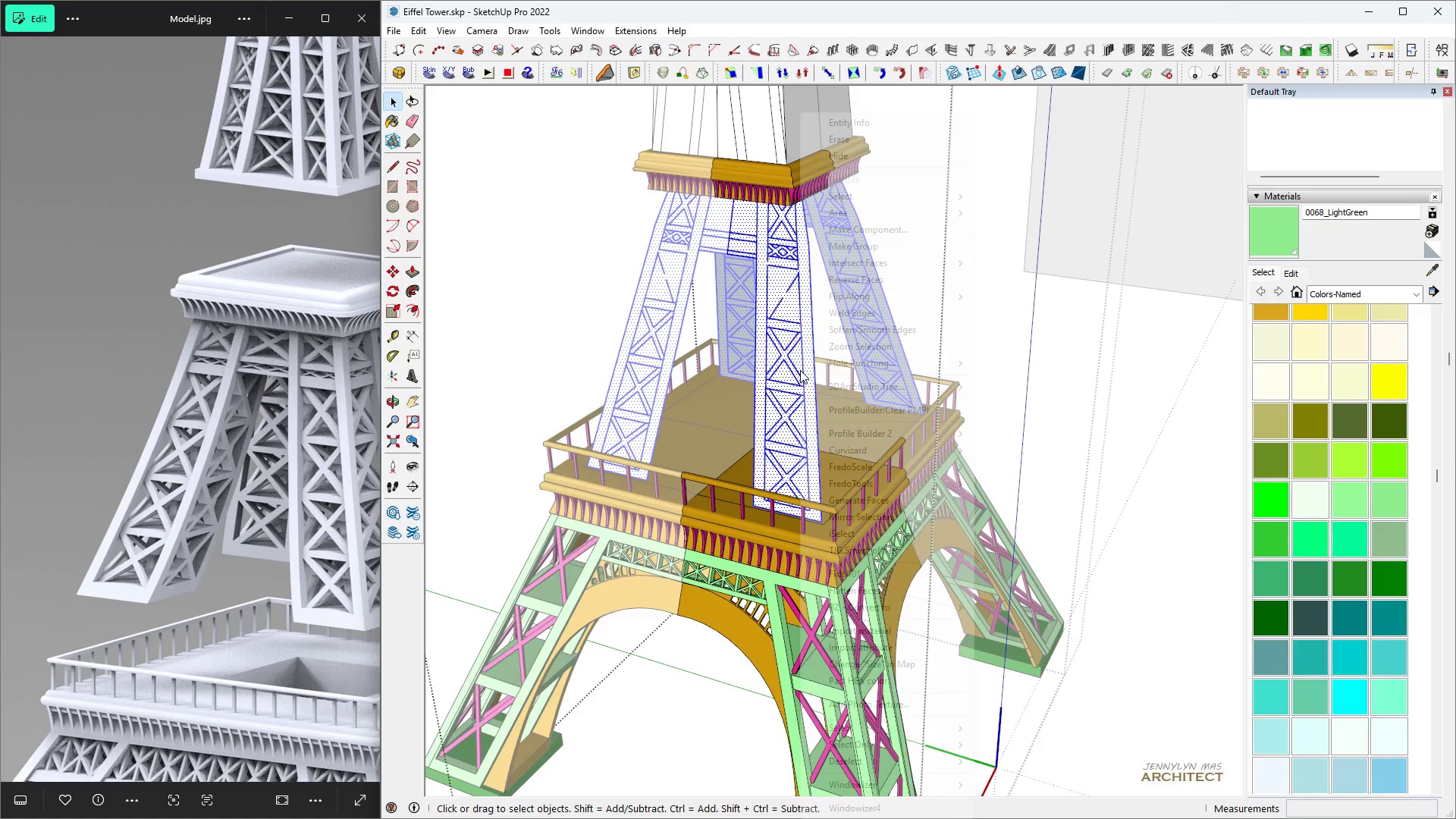 
right_click([800, 370])
 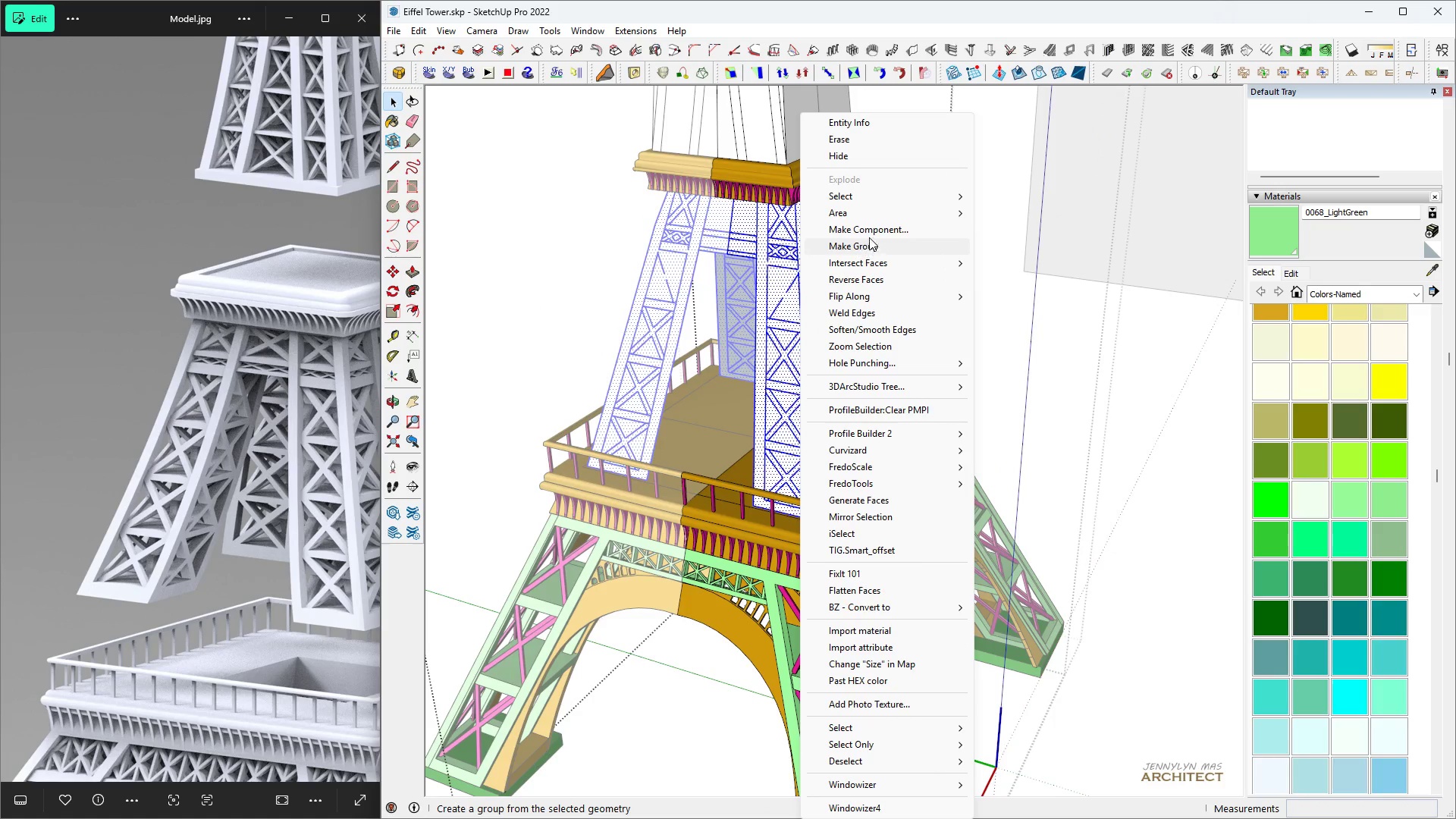 
left_click([872, 228])
 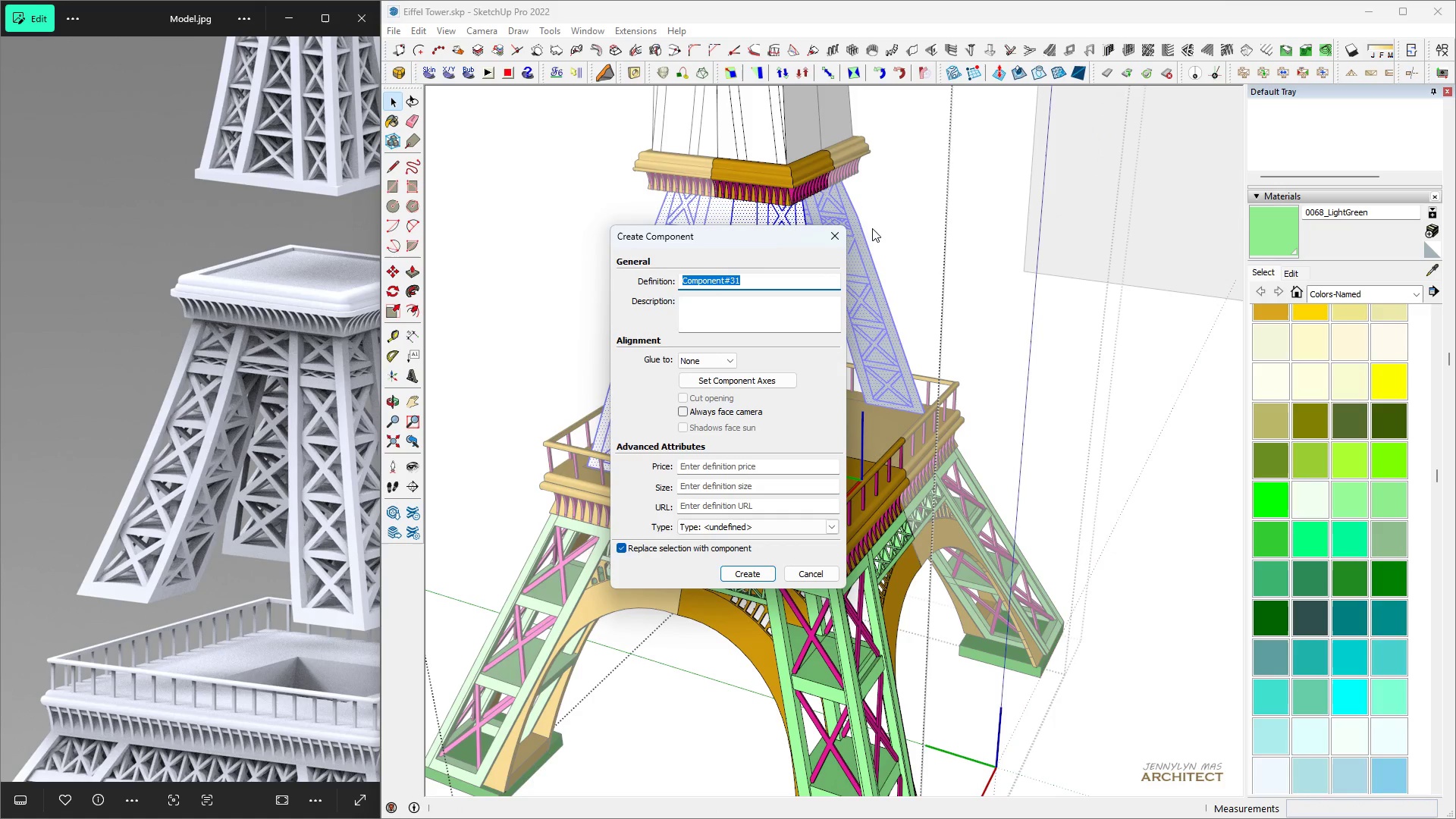 
key(Enter)
 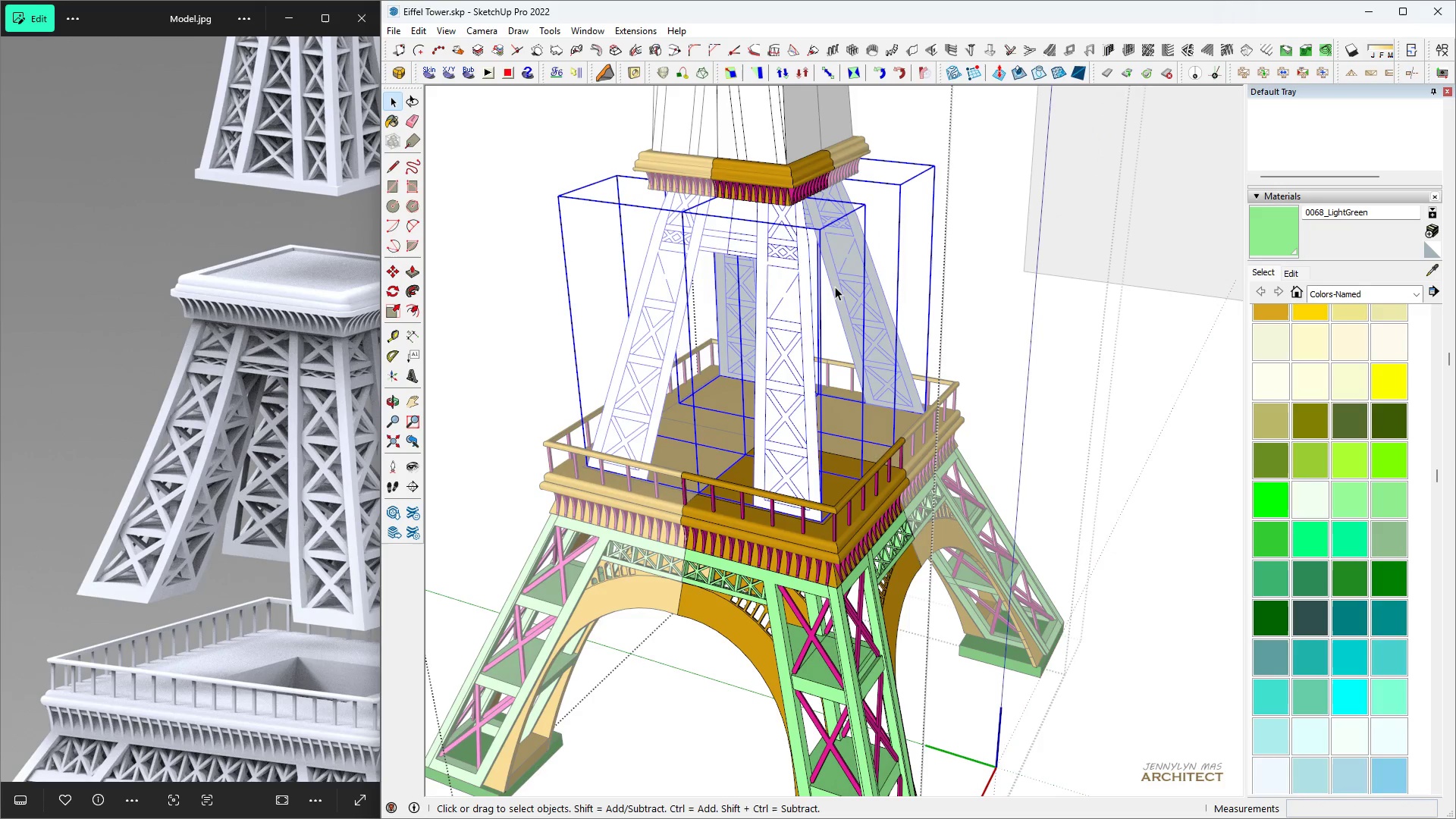 
type( hh m)
 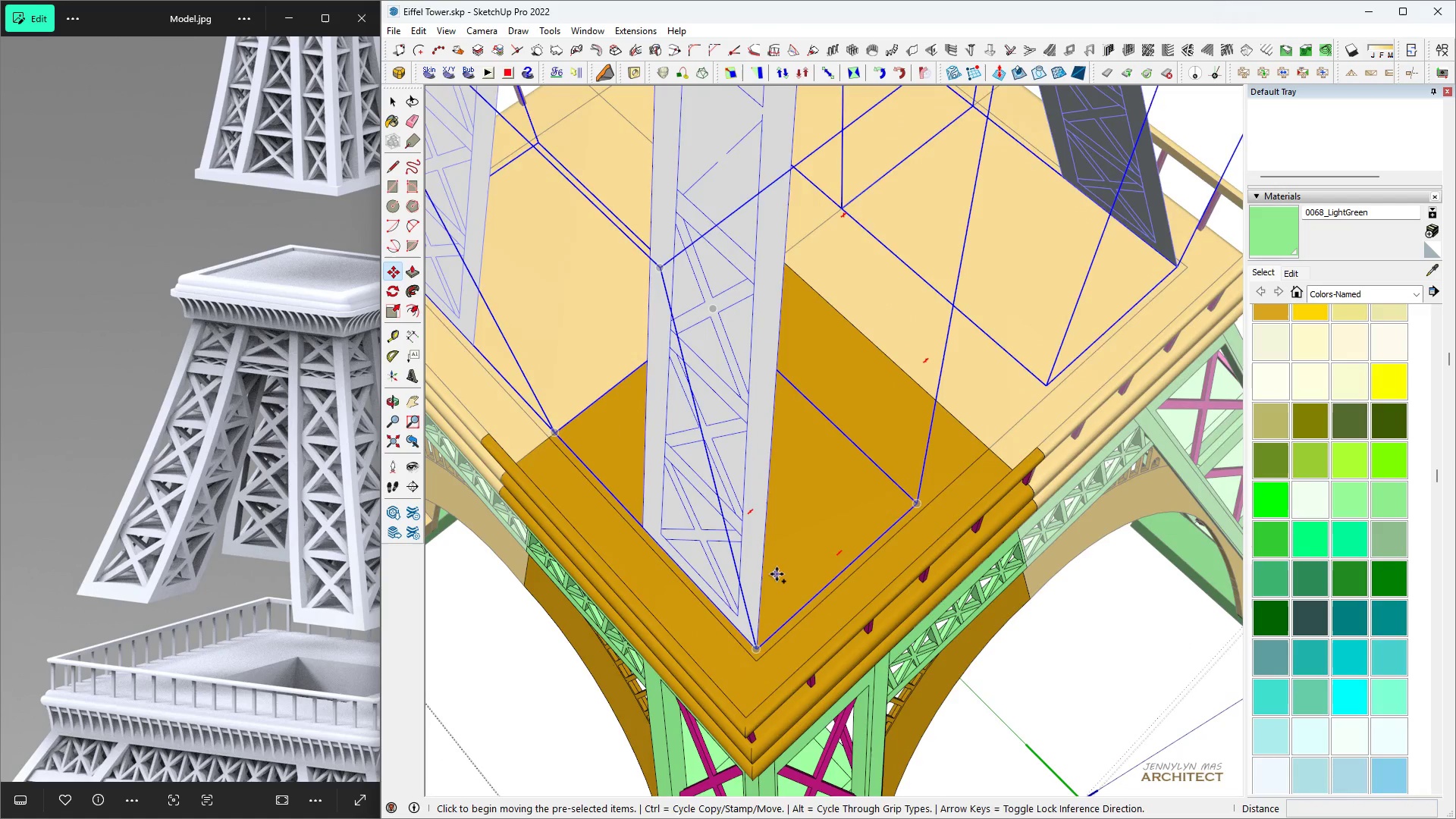 
scroll: coordinate [766, 559], scroll_direction: up, amount: 10.0
 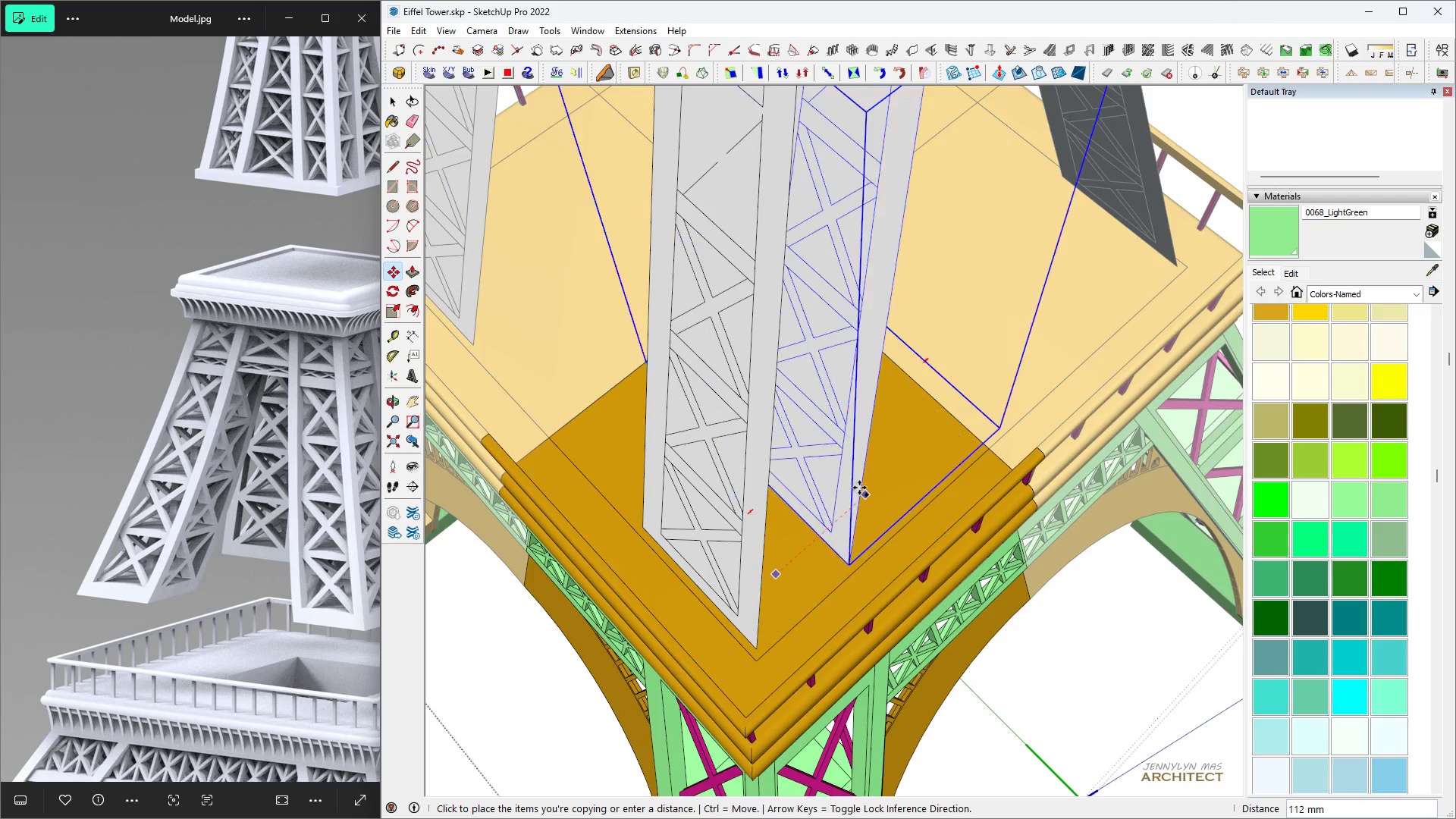 
key(Control+ControlLeft)
 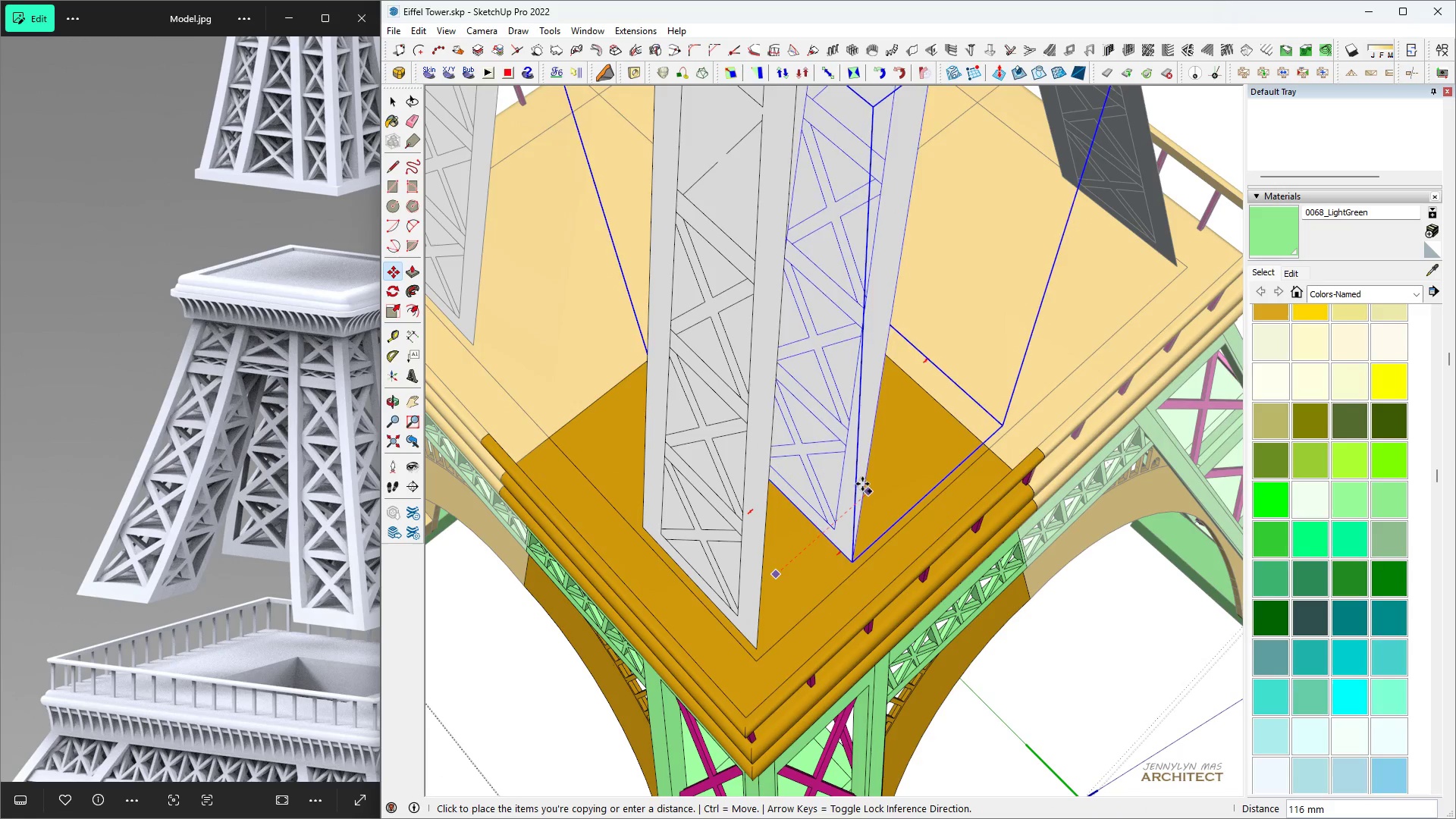 
left_click([862, 484])
 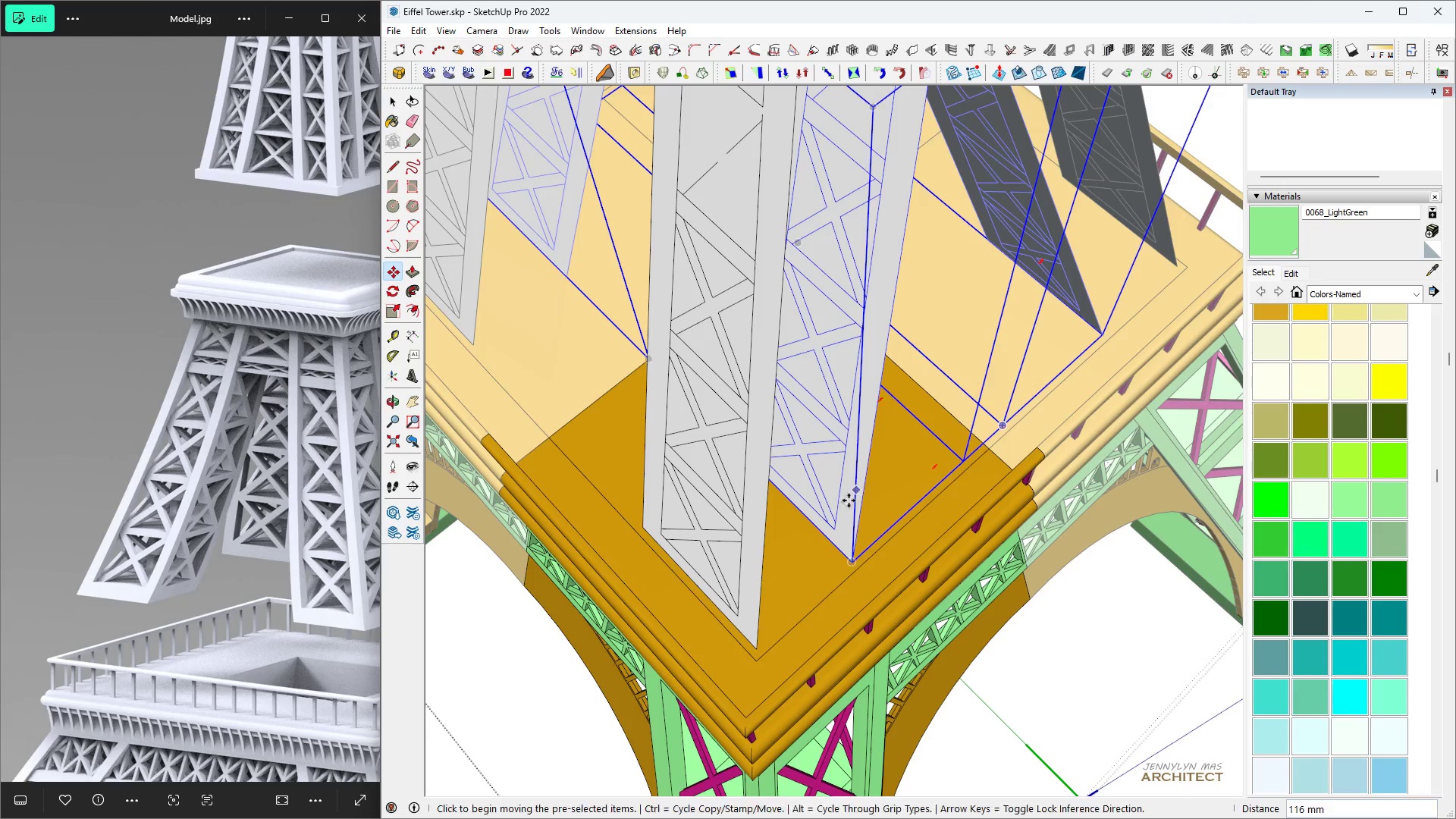 
key(Space)
 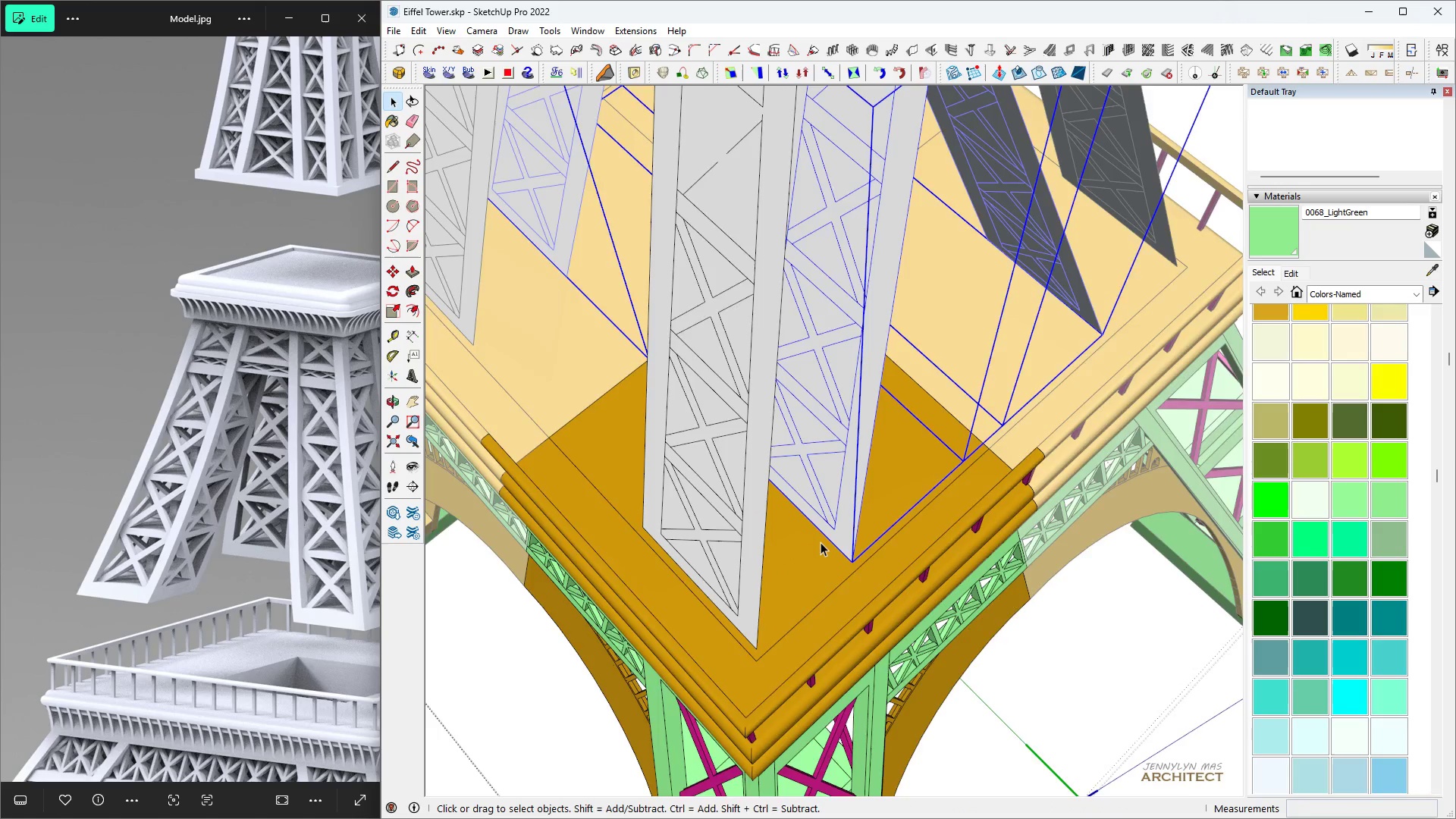 
scroll: coordinate [818, 548], scroll_direction: up, amount: 5.0
 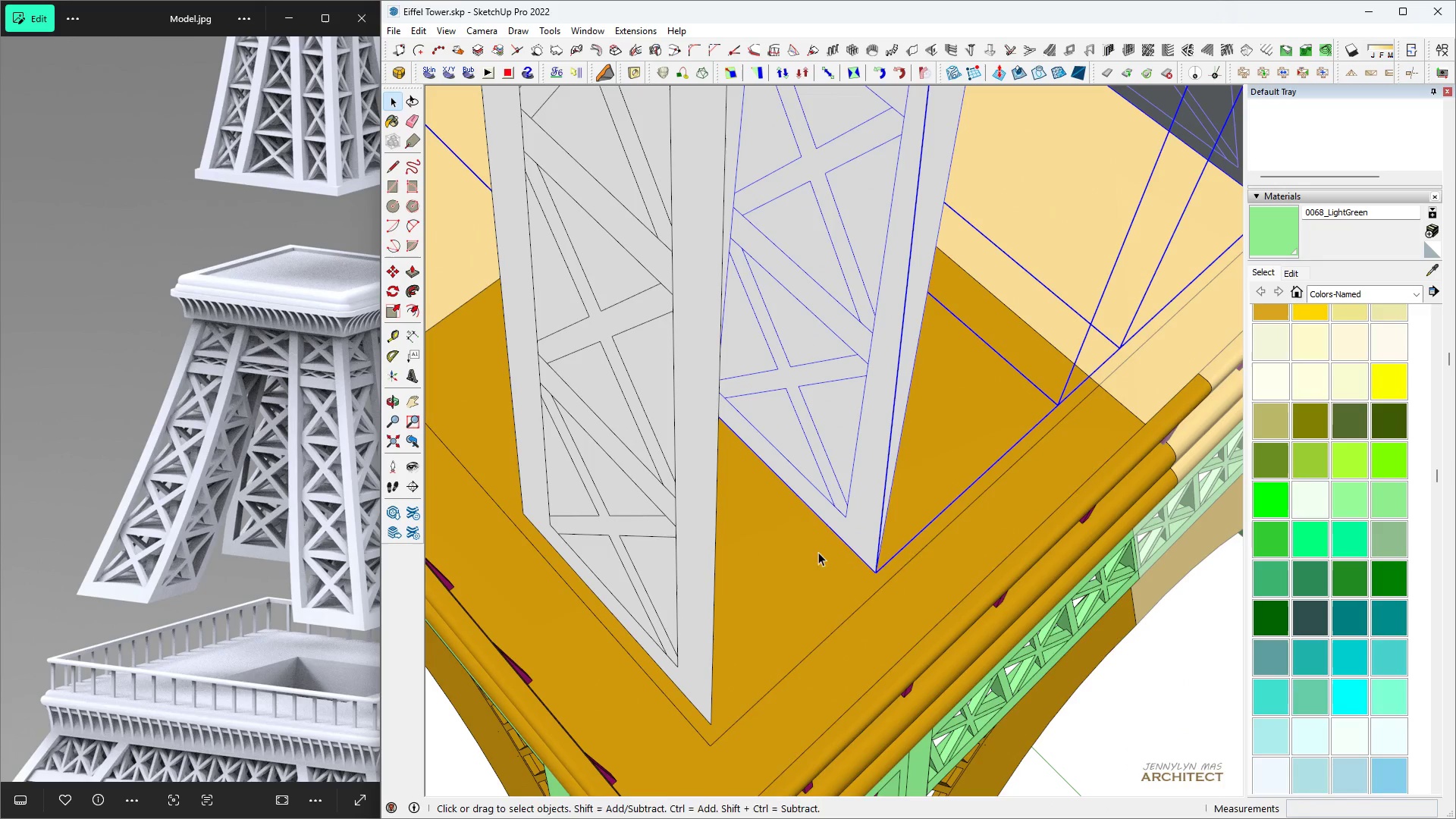 
key(Q)
 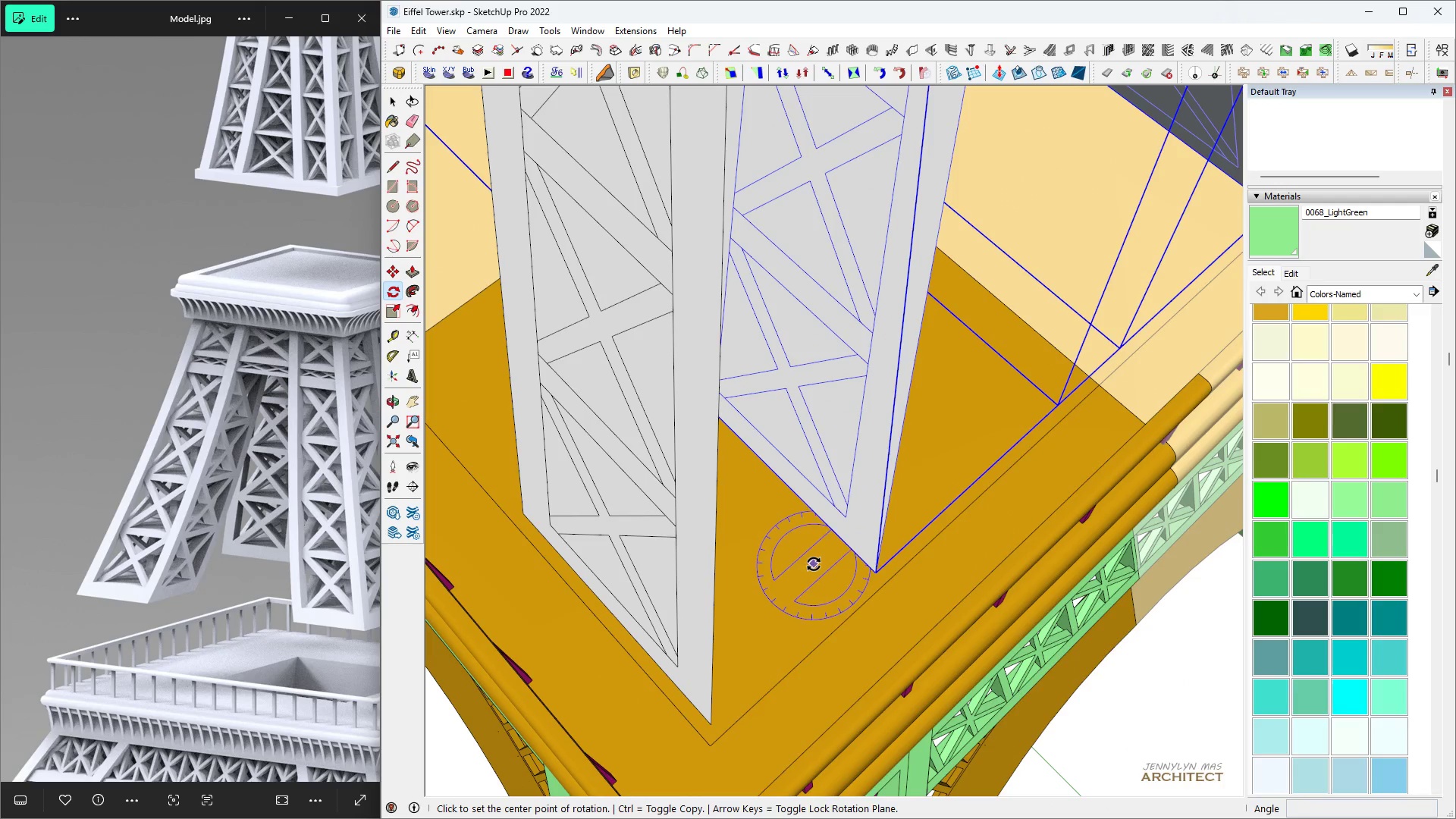 
left_click([813, 564])
 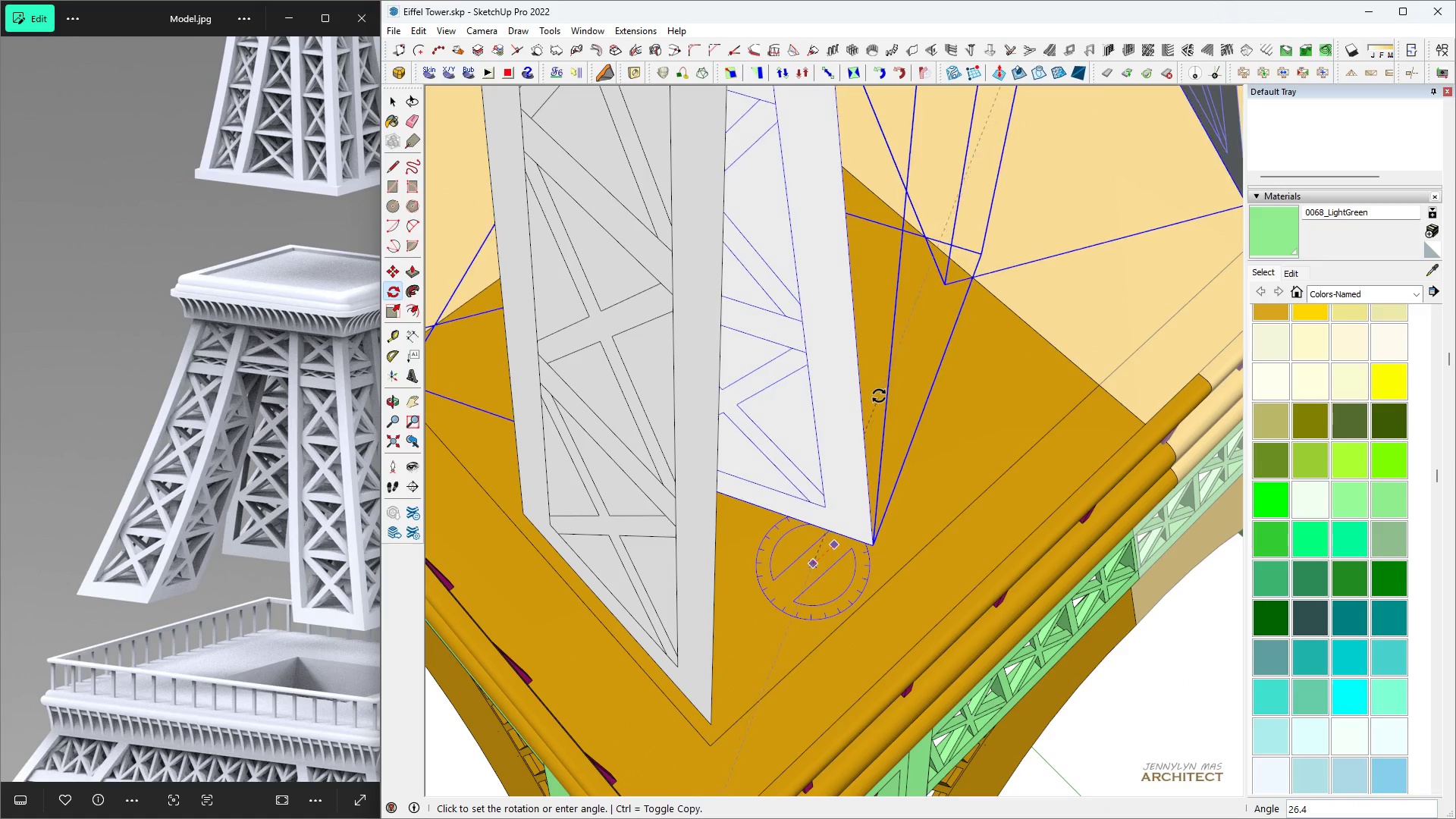 
type(90)
 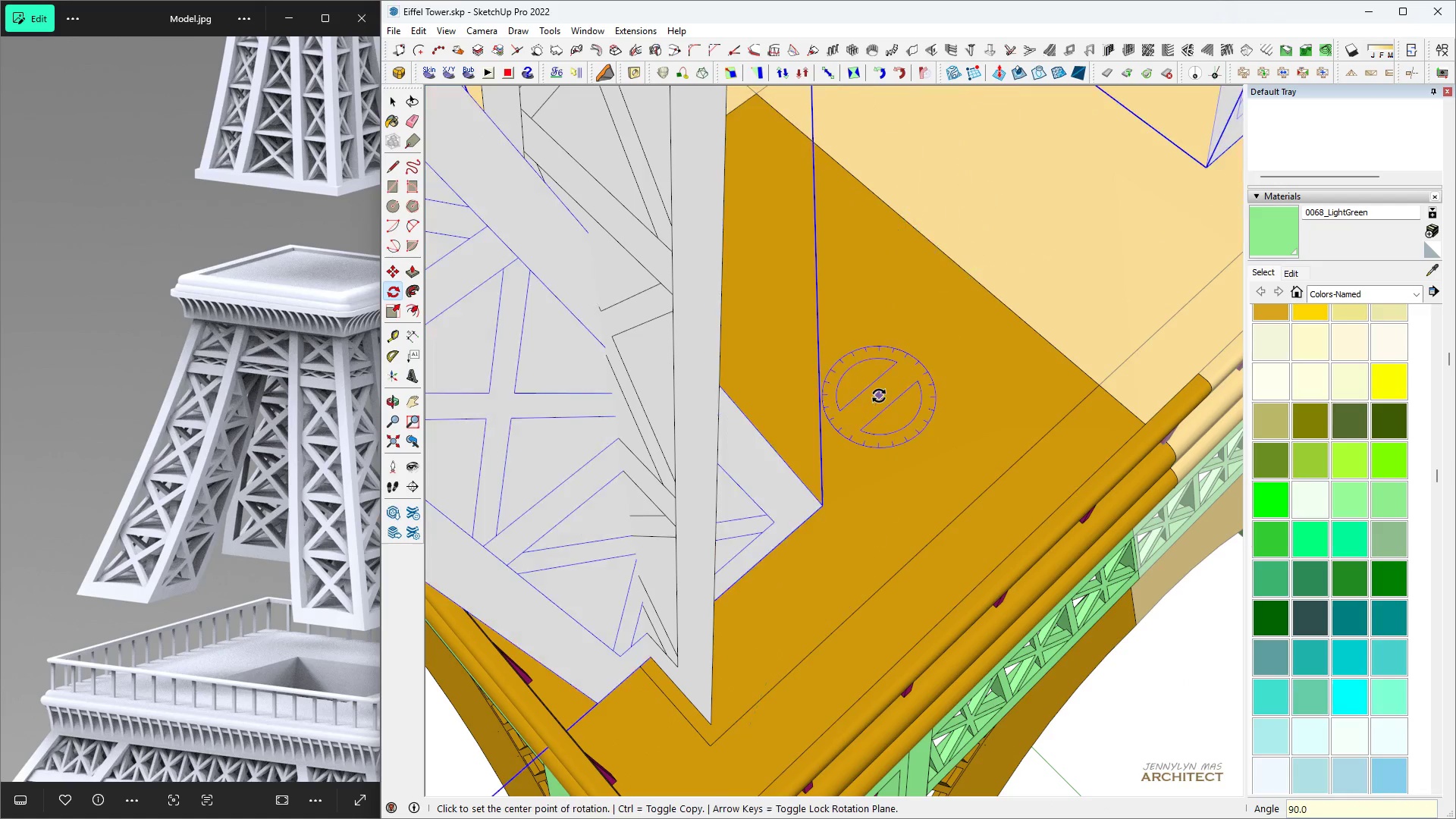 
key(Enter)
 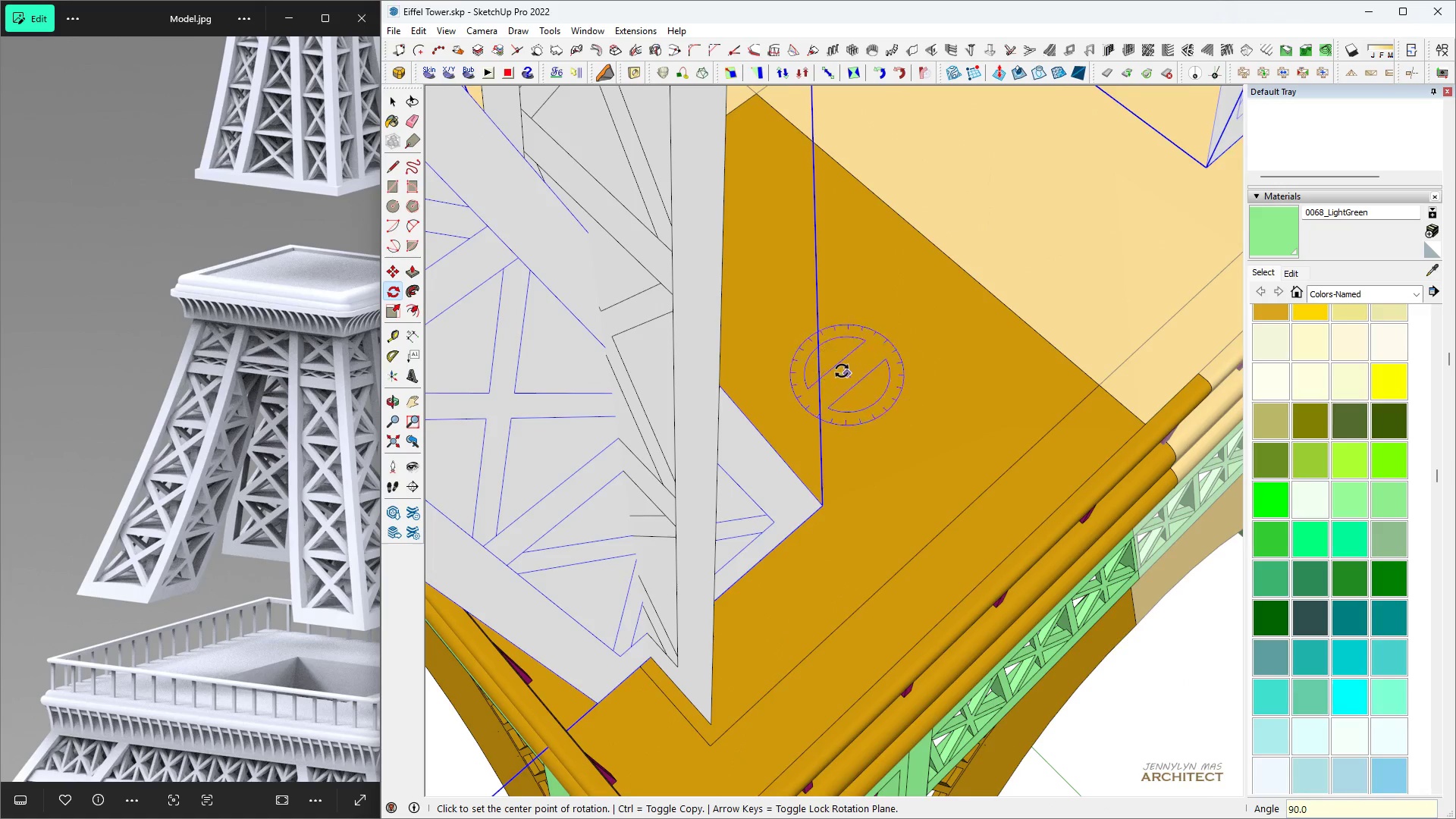 
scroll: coordinate [820, 364], scroll_direction: down, amount: 6.0
 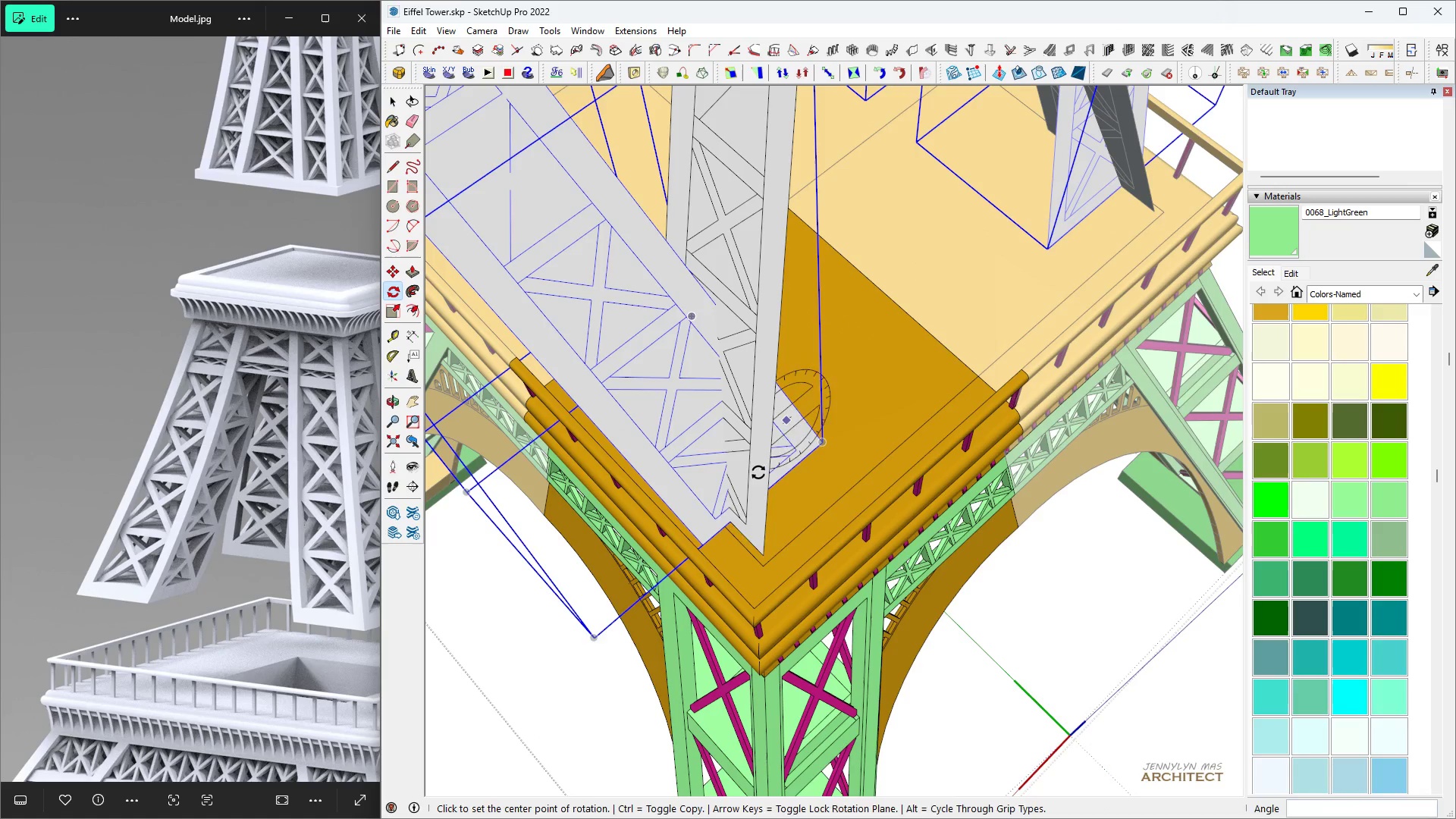 
key(Space)
 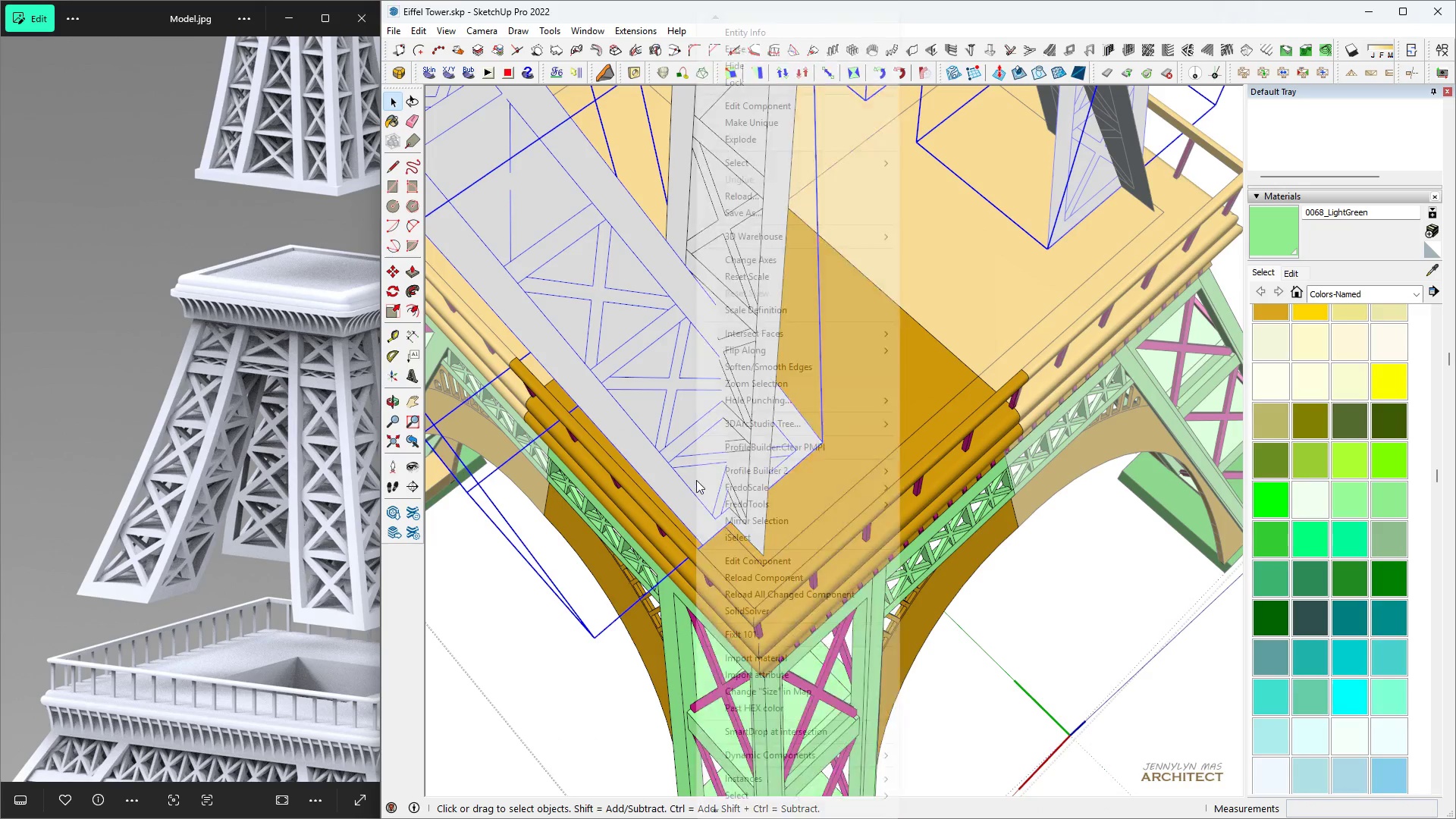 
right_click([696, 480])
 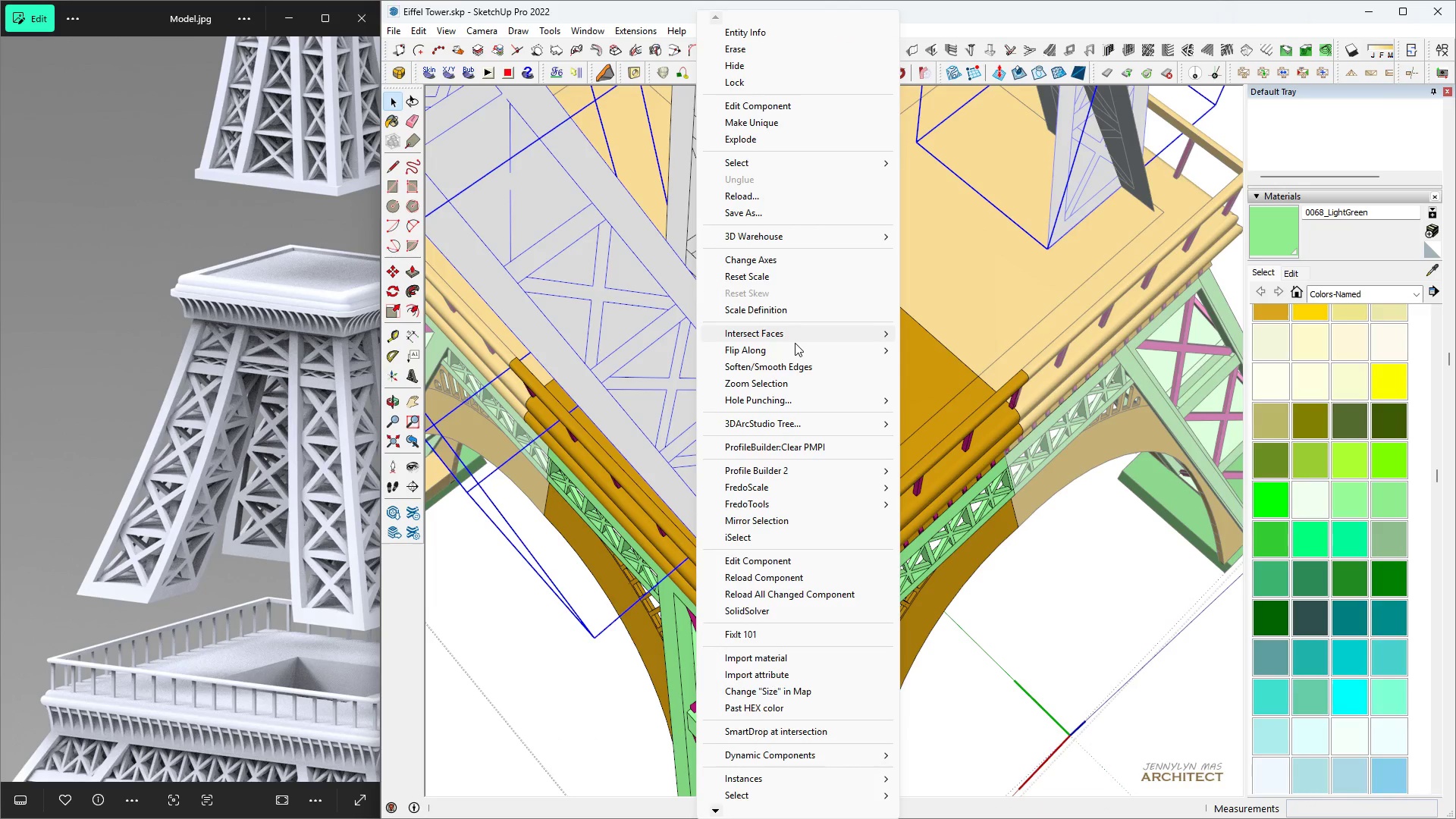 
left_click([795, 346])
 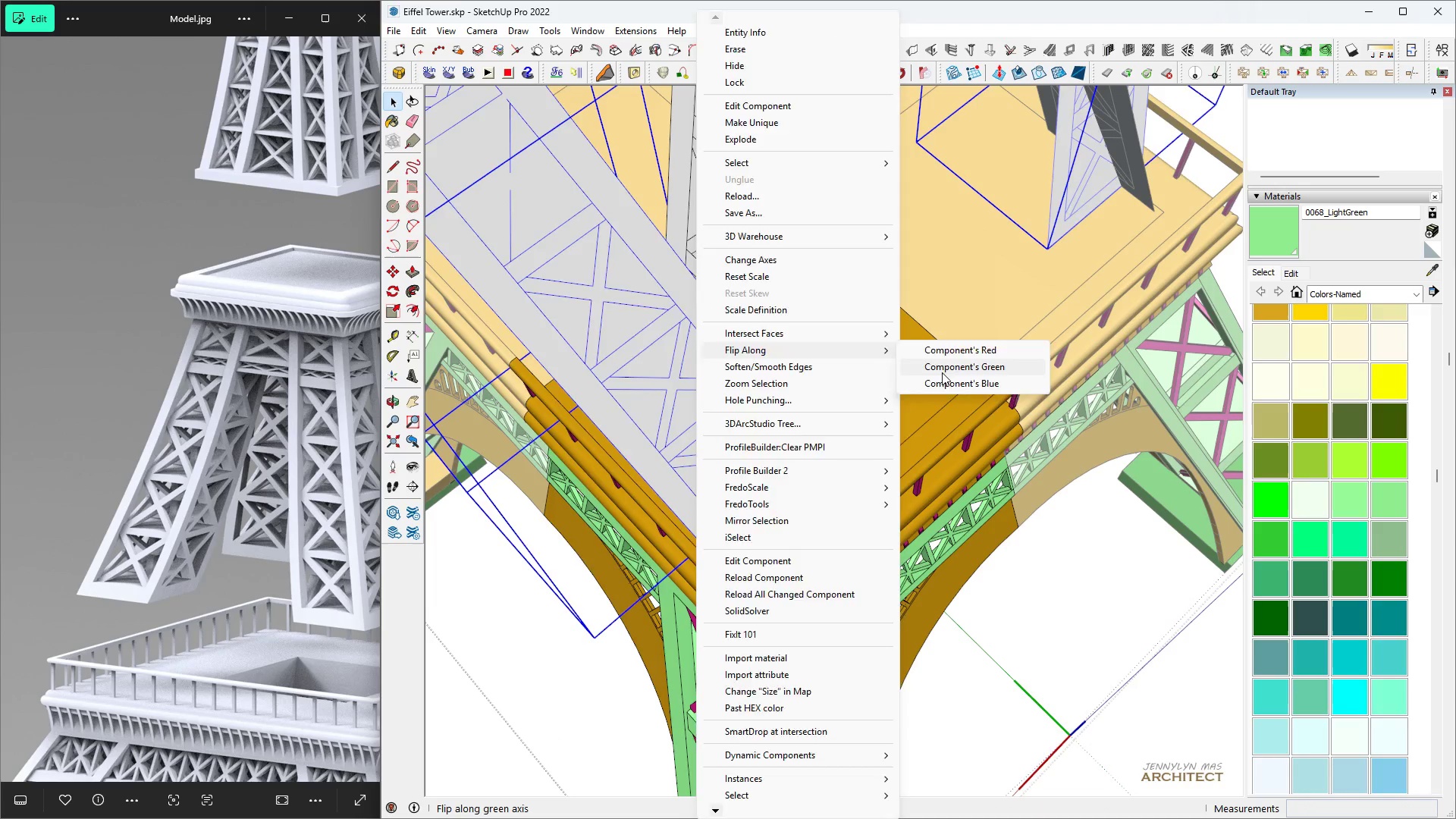 
left_click([942, 372])
 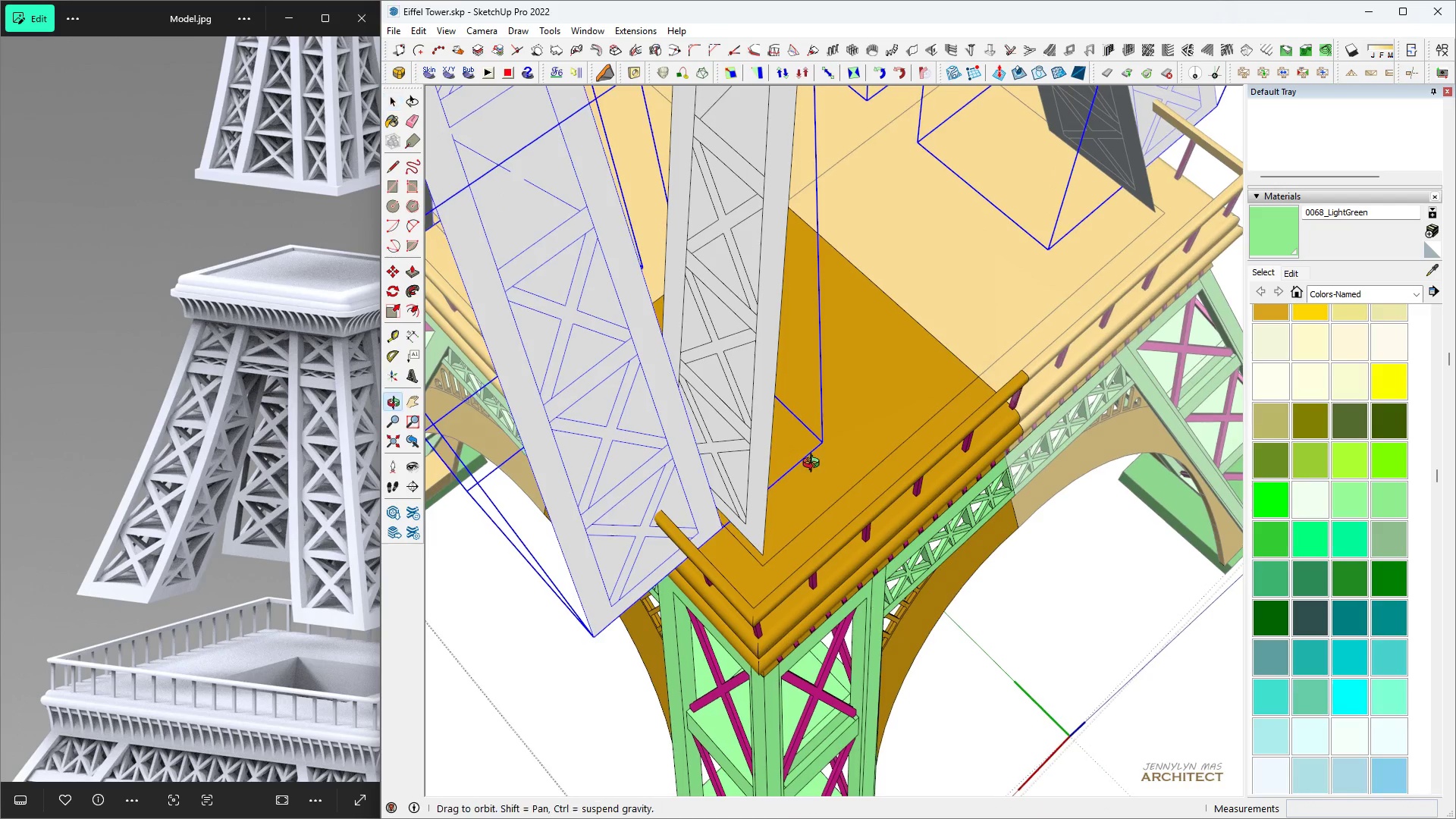 
type( h mh m)
 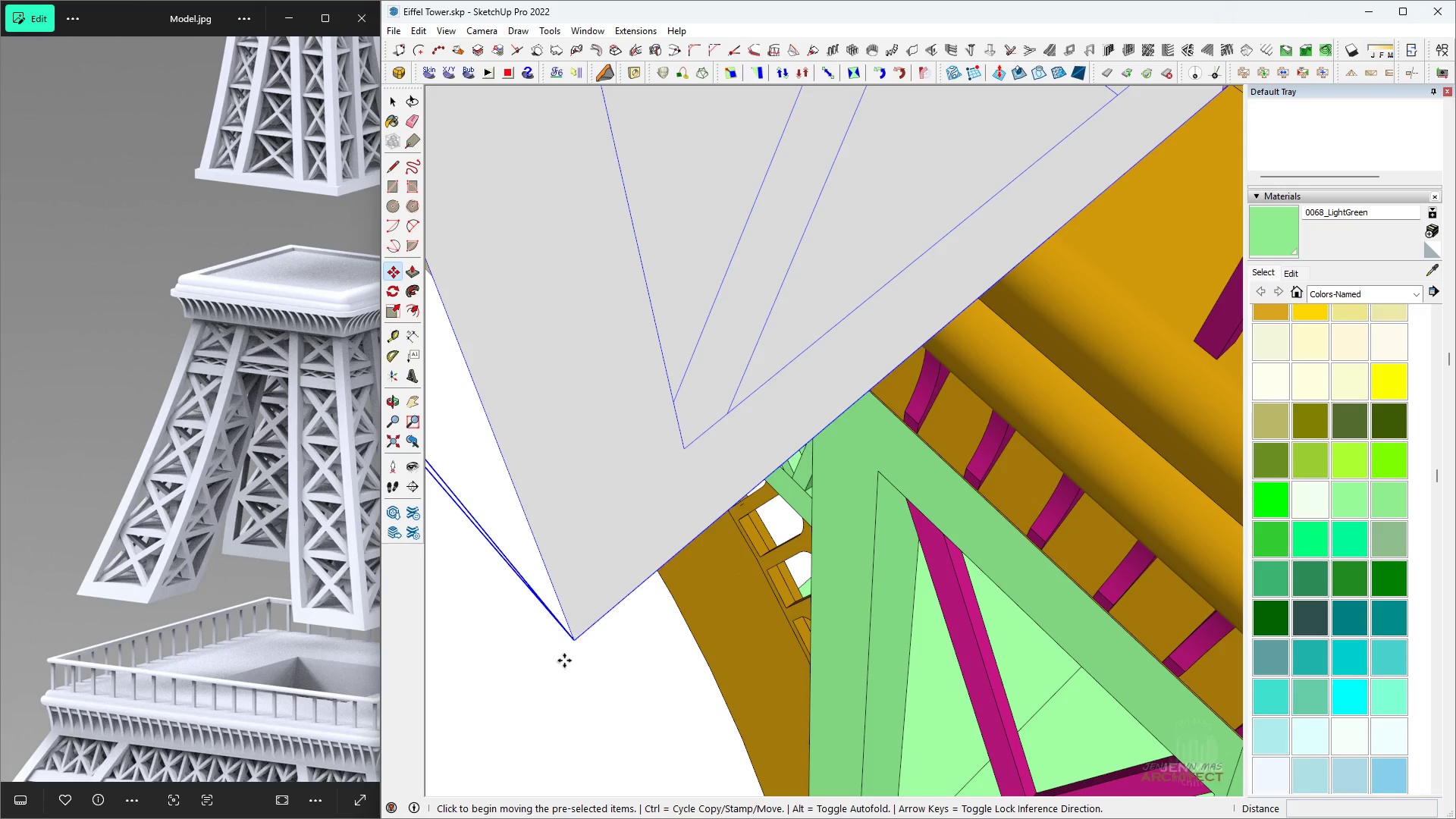 
scroll: coordinate [587, 651], scroll_direction: up, amount: 9.0
 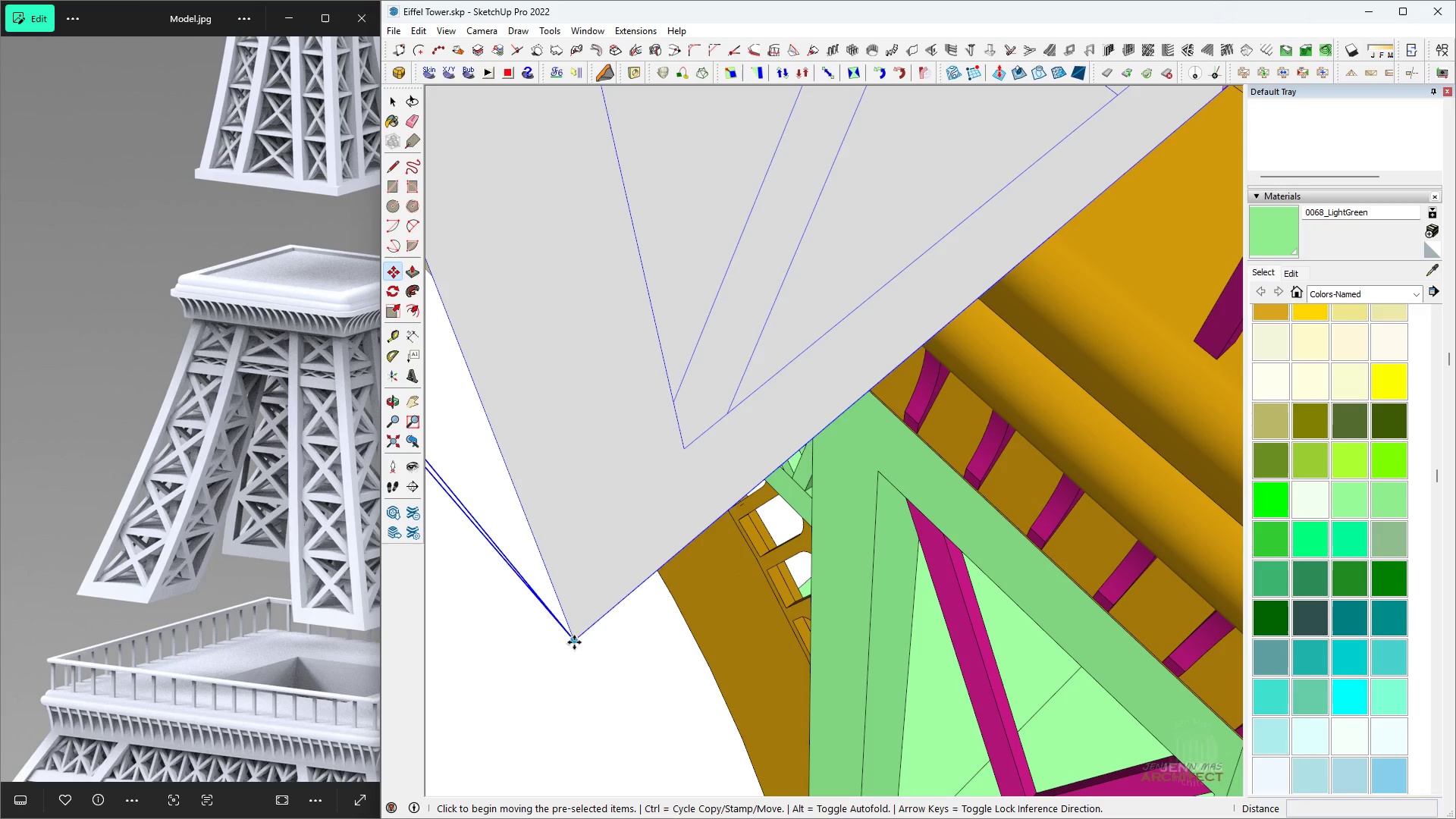 
left_click([576, 639])
 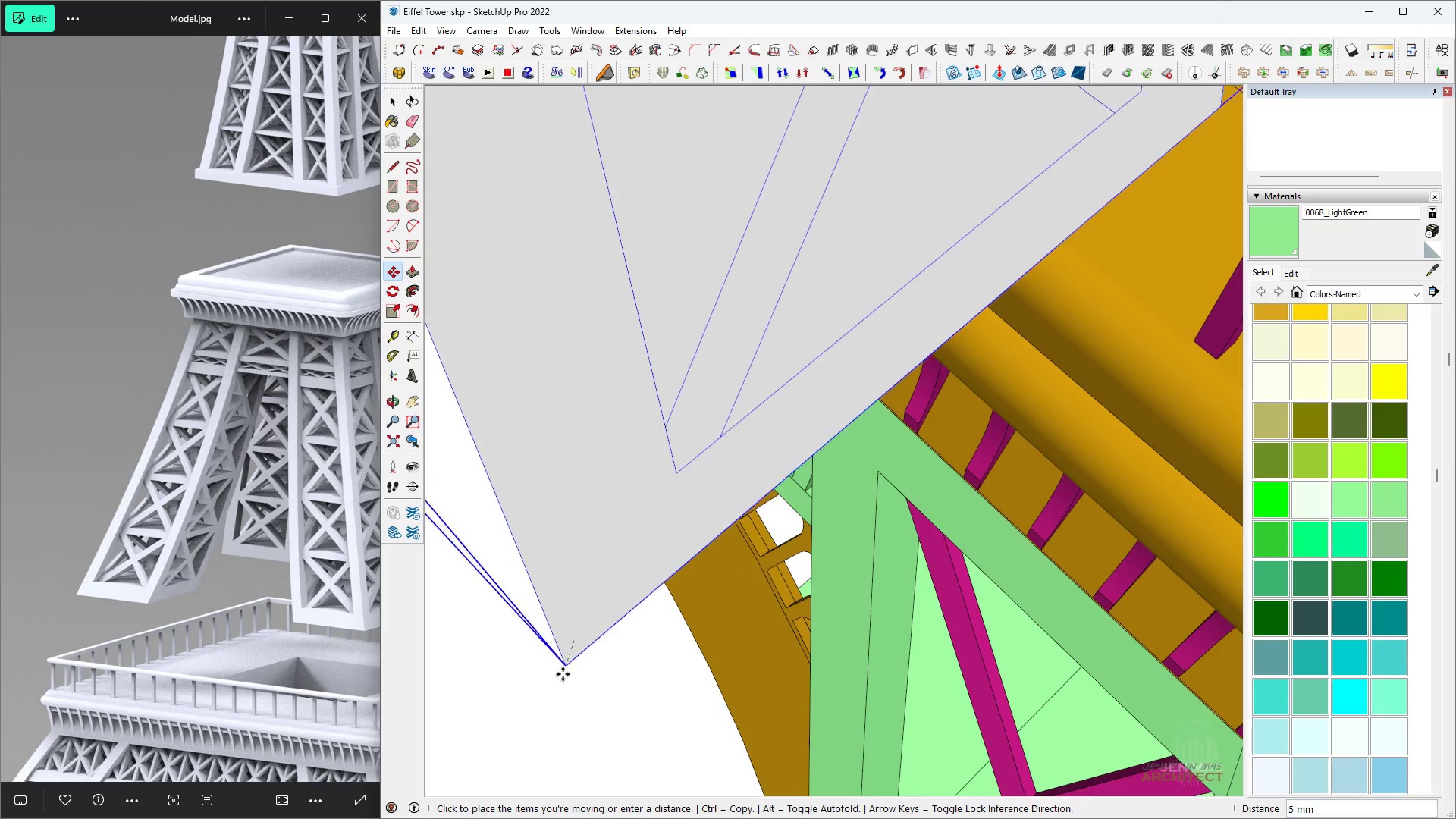 
scroll: coordinate [746, 460], scroll_direction: down, amount: 8.0
 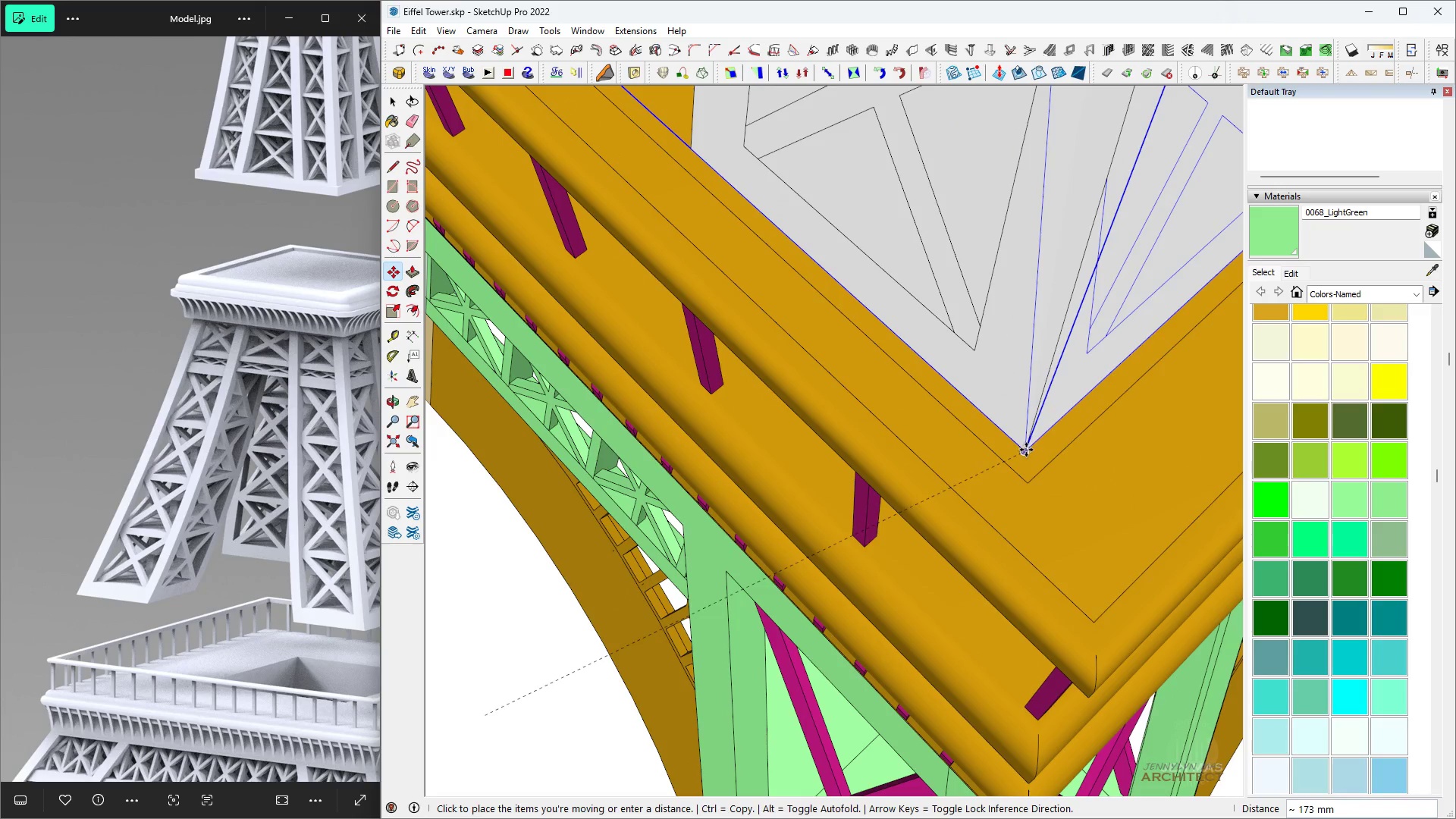 
type( hhhhhhh s)
 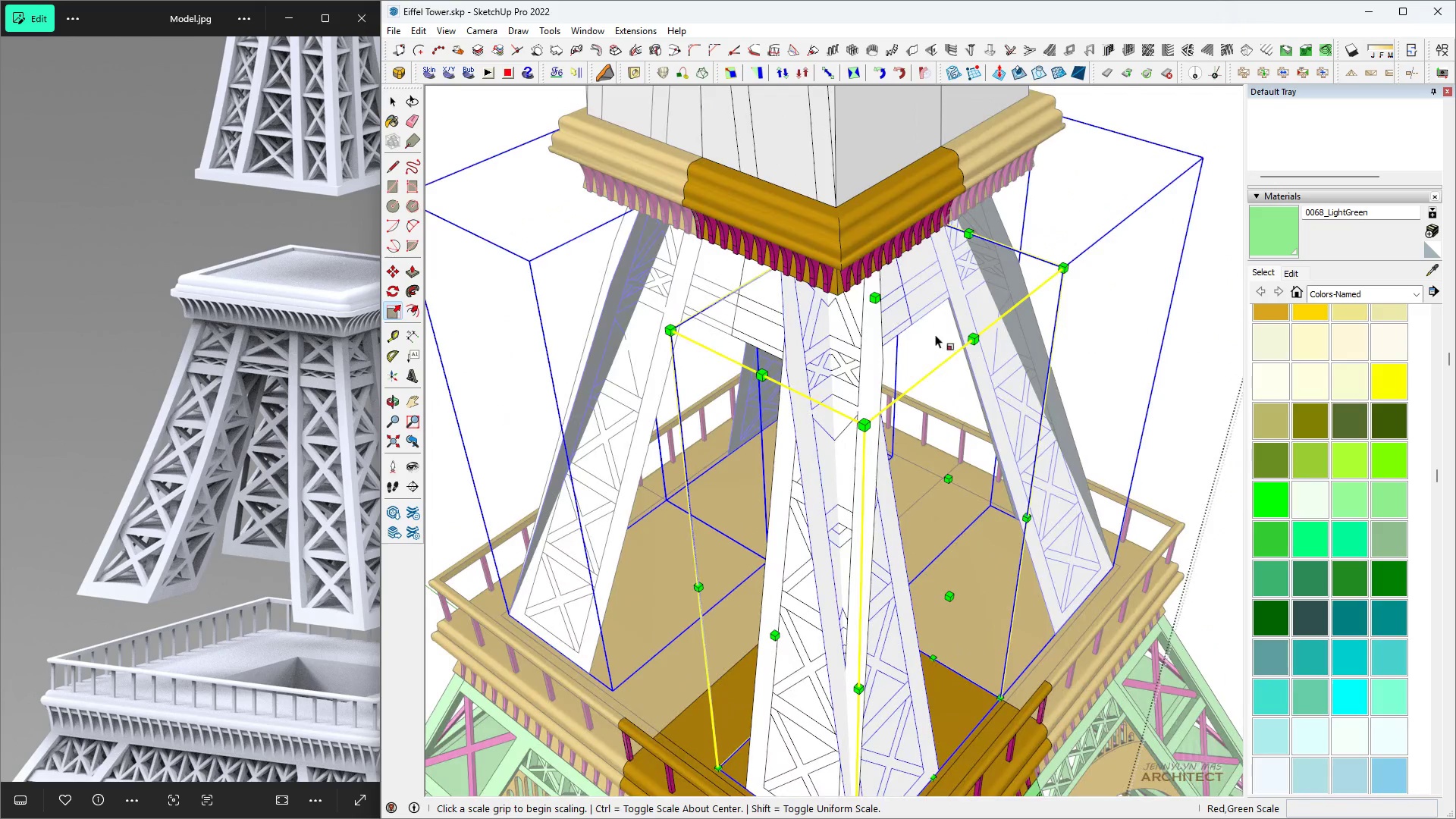 
scroll: coordinate [756, 552], scroll_direction: down, amount: 20.0
 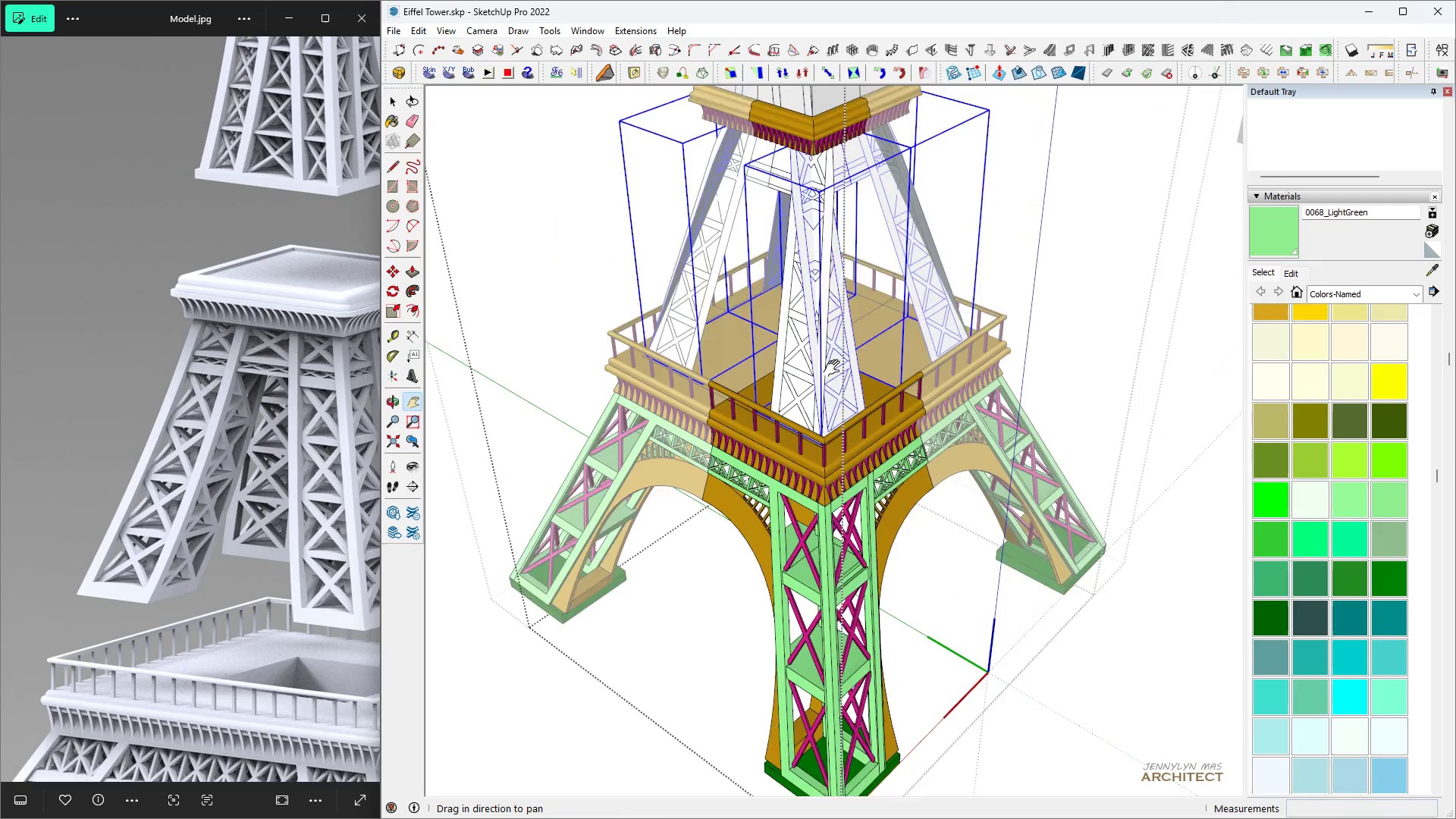 
scroll: coordinate [814, 313], scroll_direction: up, amount: 9.0
 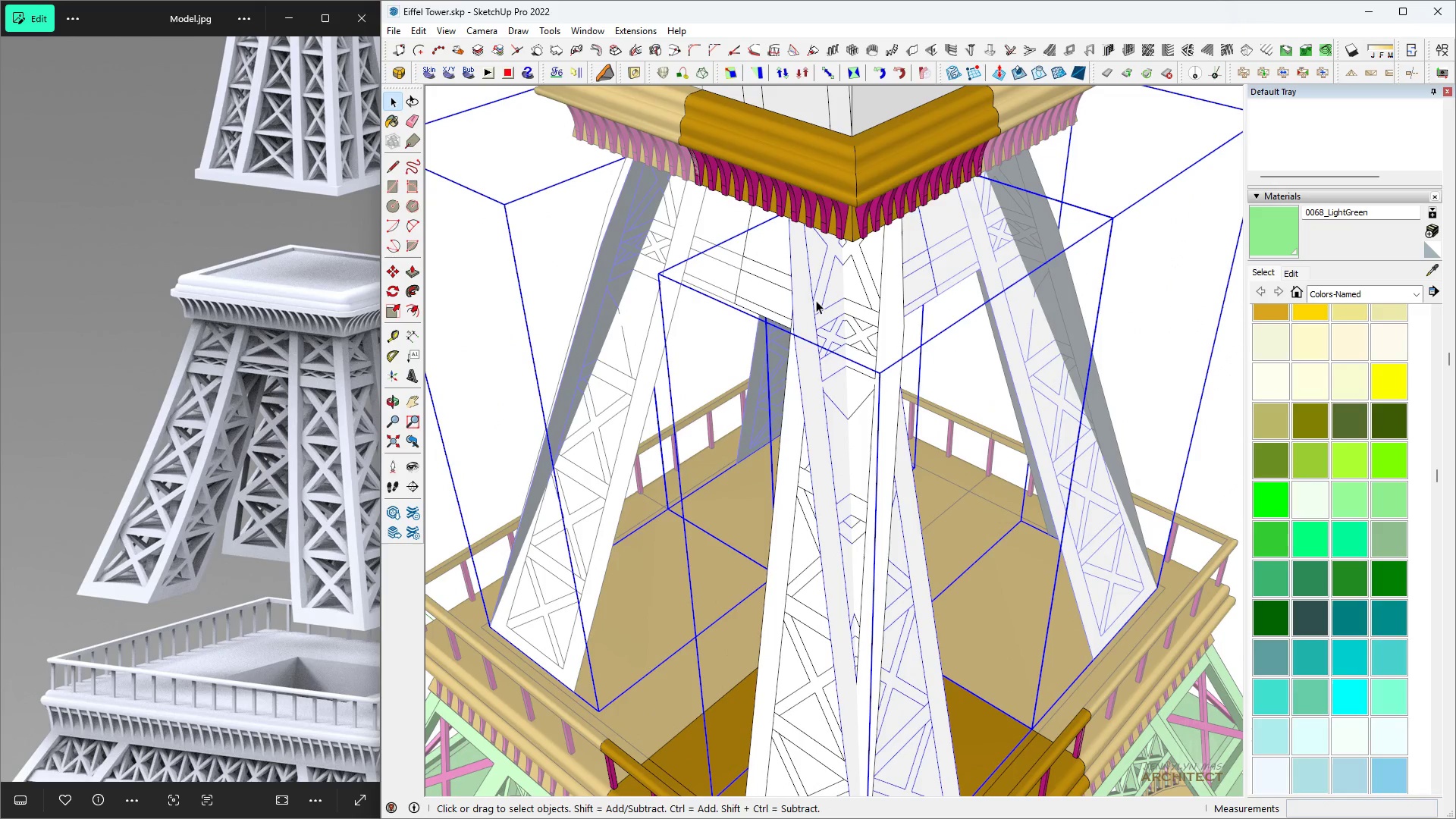 
scroll: coordinate [814, 298], scroll_direction: down, amount: 5.0
 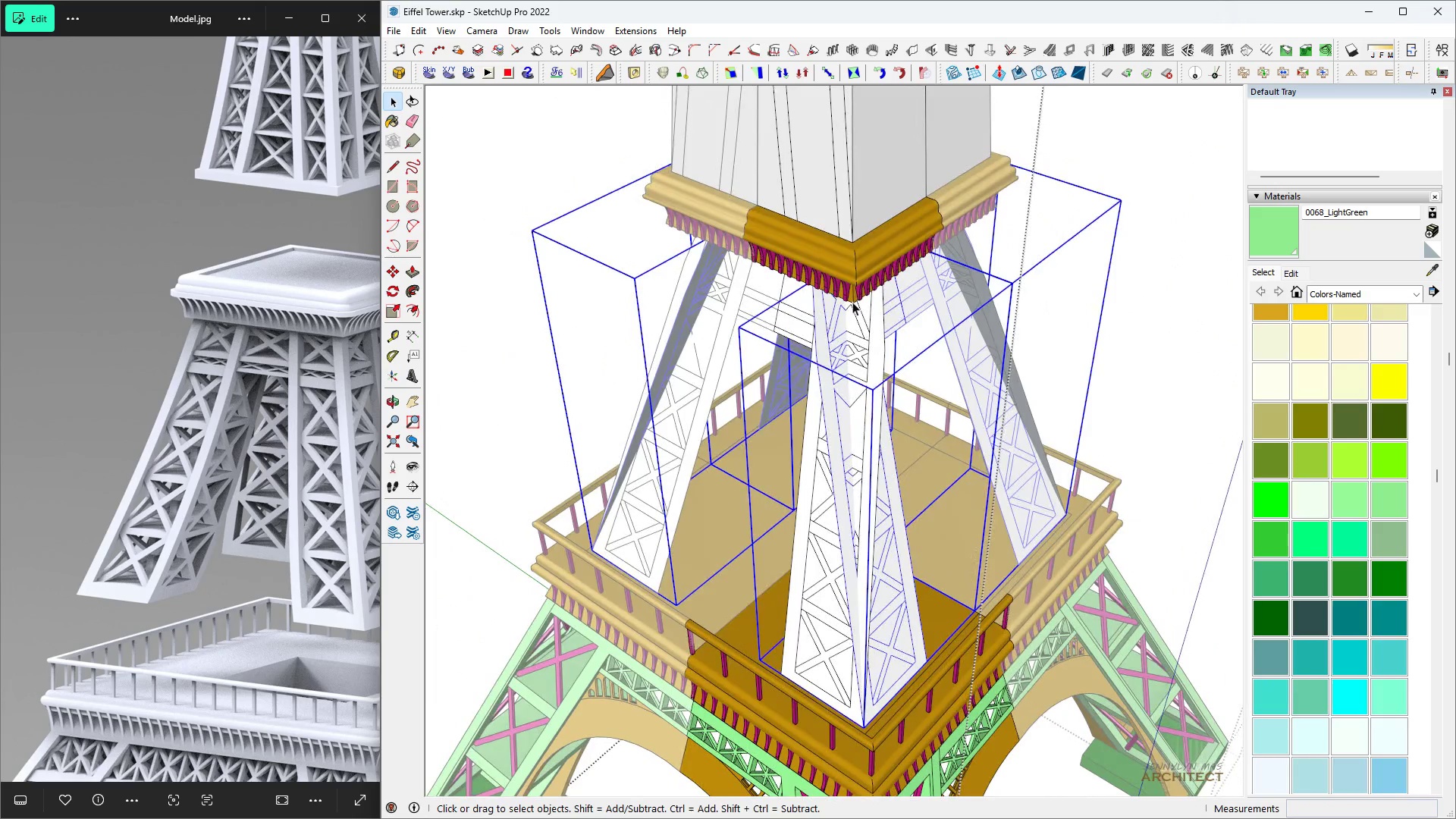 
scroll: coordinate [892, 320], scroll_direction: up, amount: 3.0
 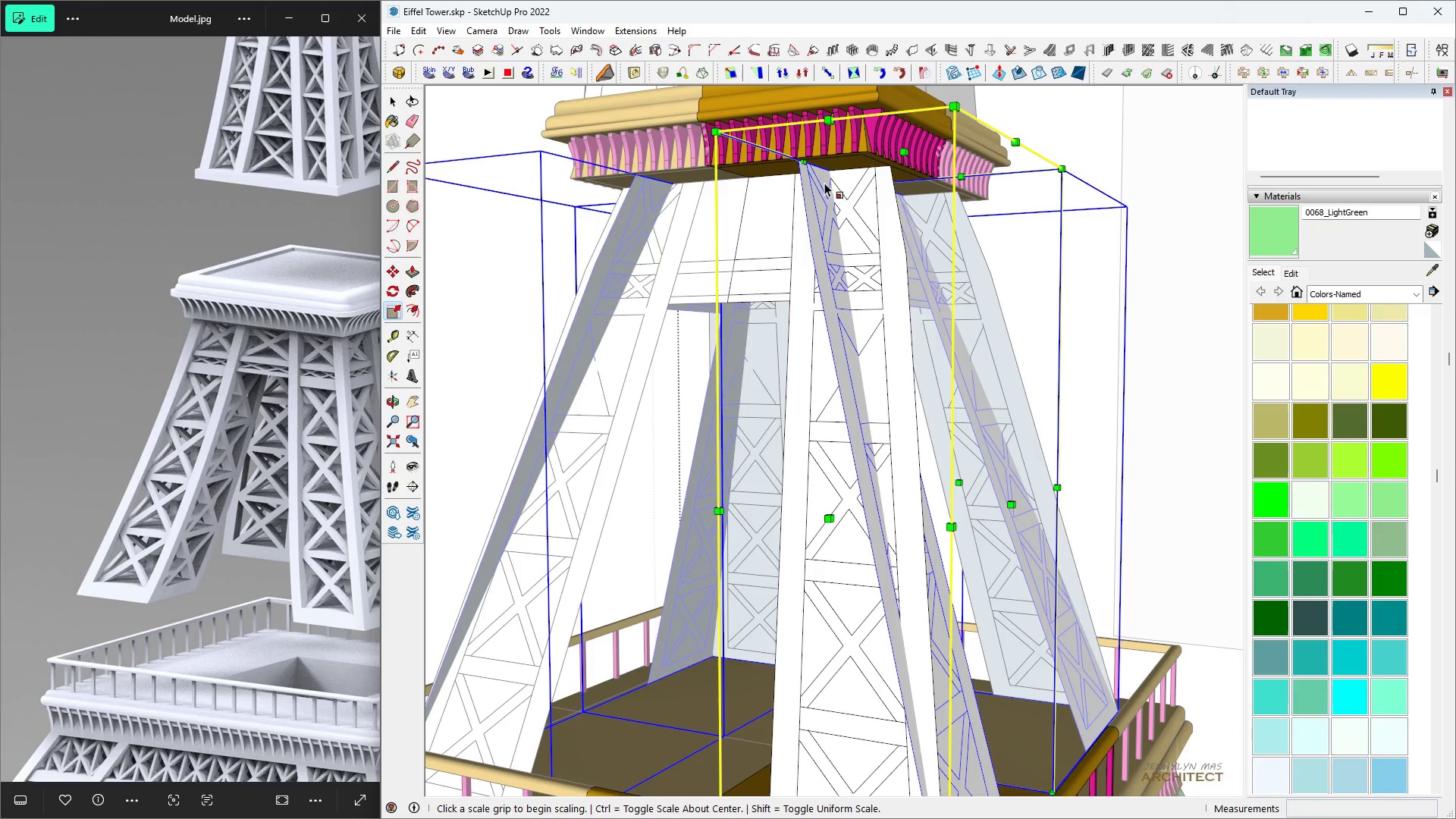 
left_click([805, 167])
 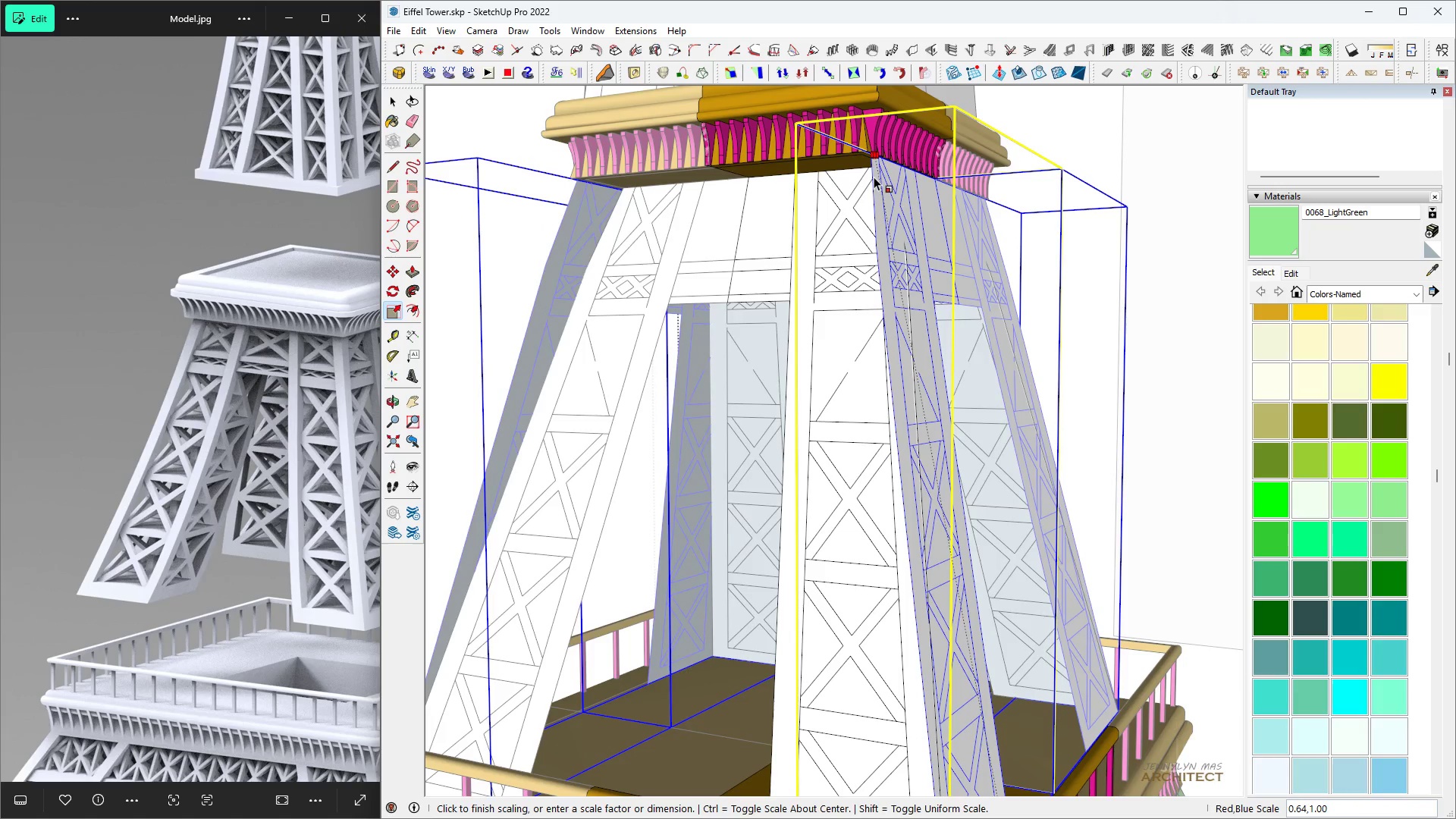 
scroll: coordinate [844, 157], scroll_direction: up, amount: 11.0
 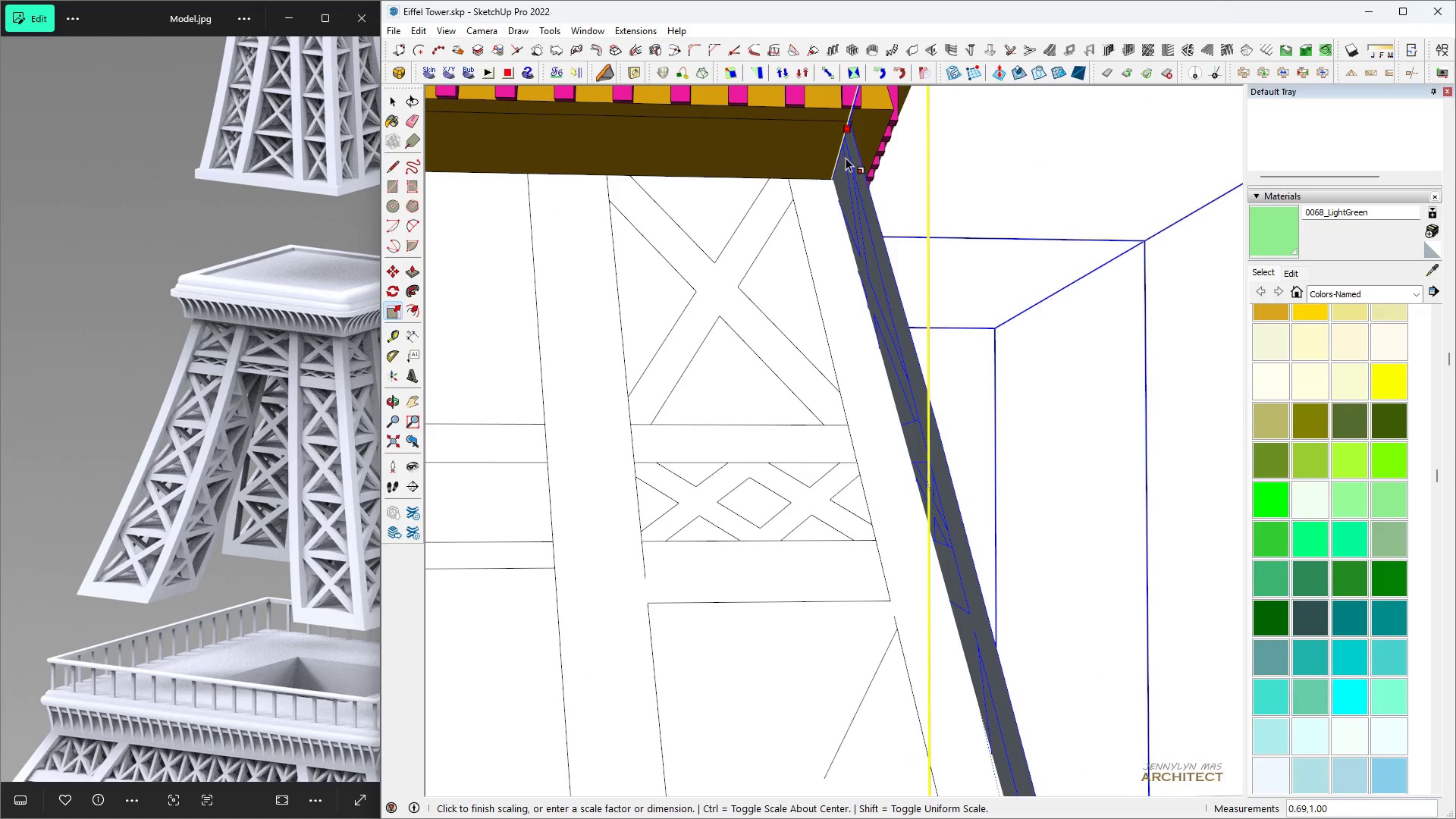 
key(K)
 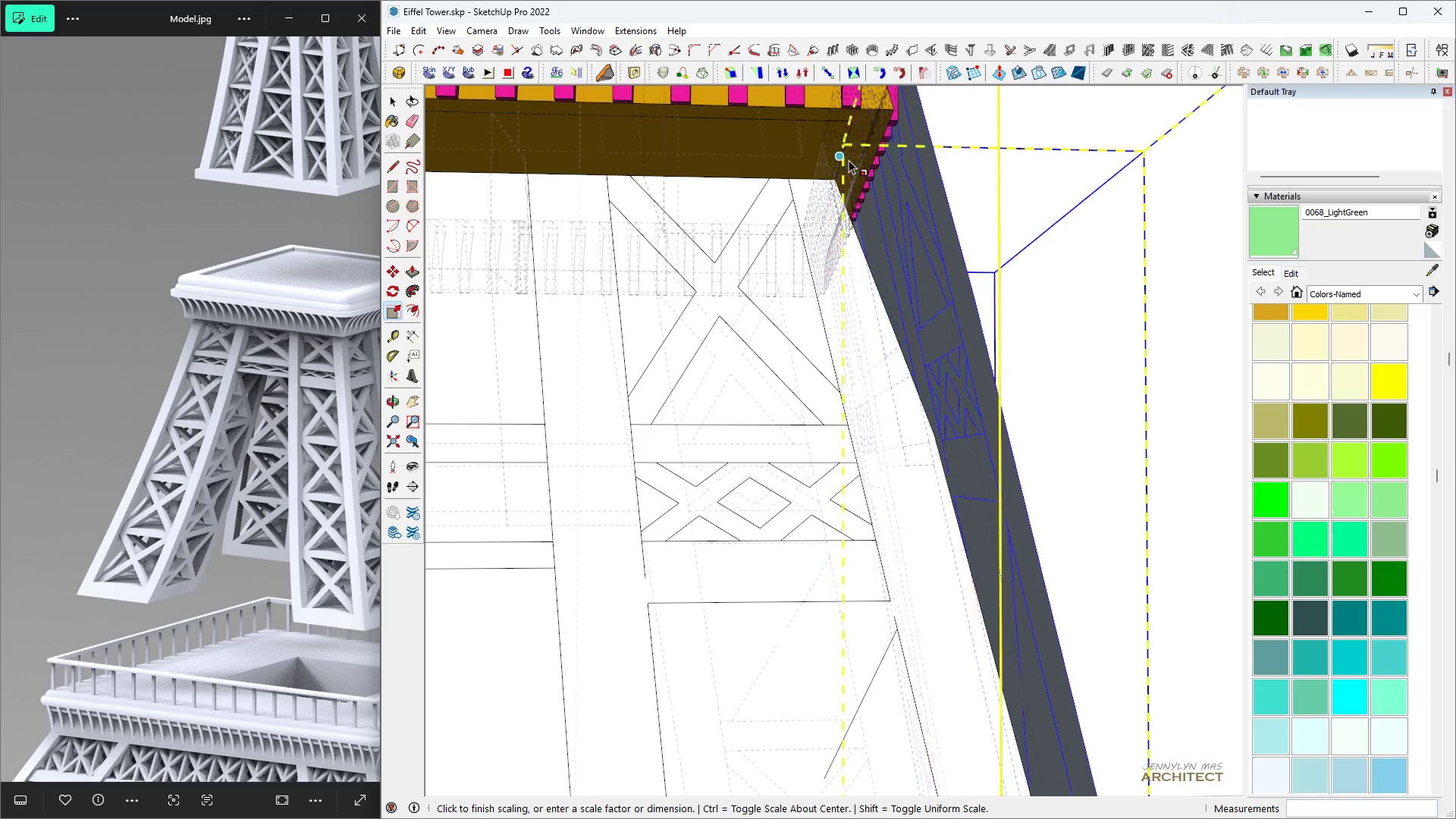 
scroll: coordinate [849, 160], scroll_direction: up, amount: 4.0
 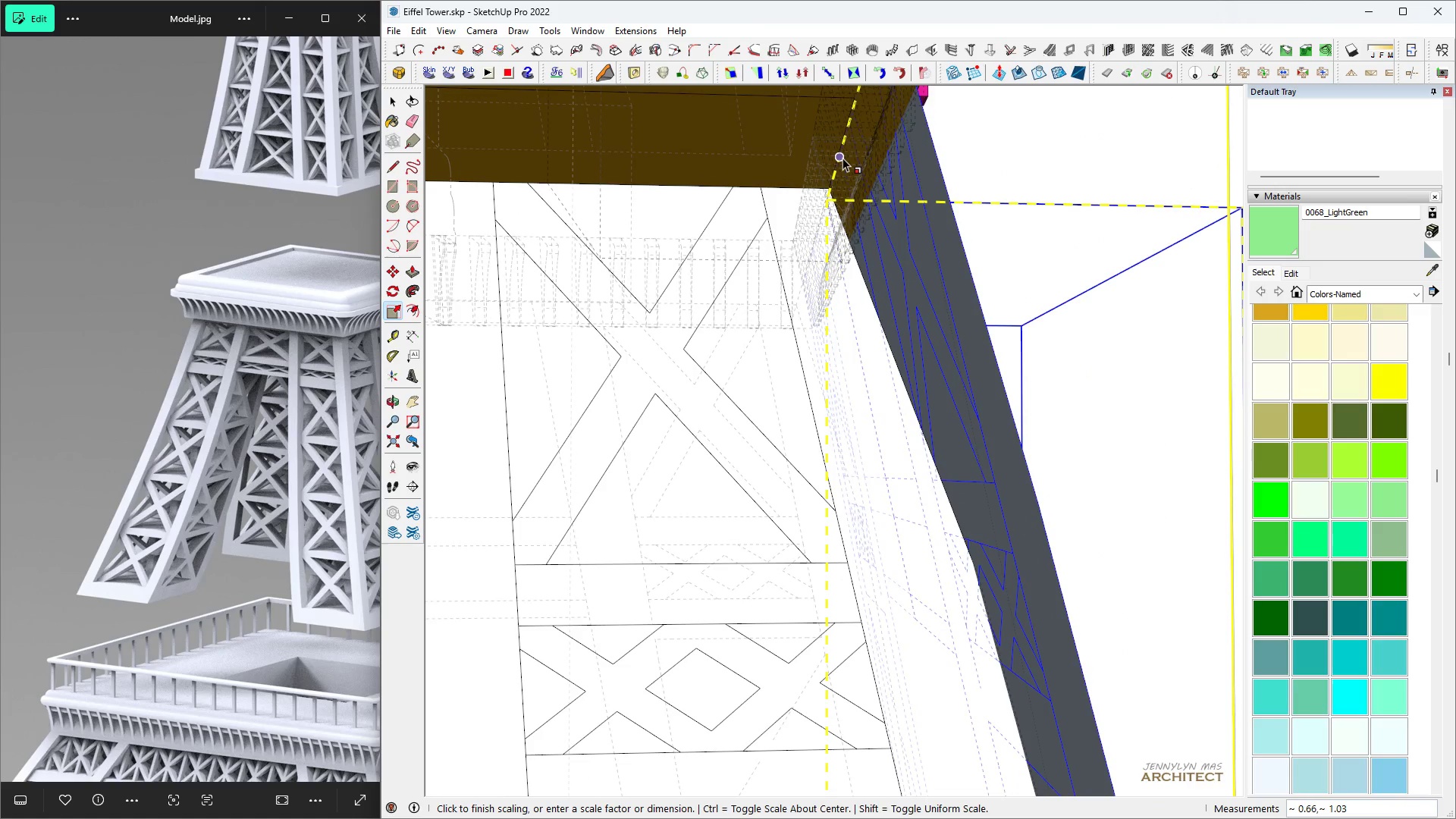 
left_click([843, 158])
 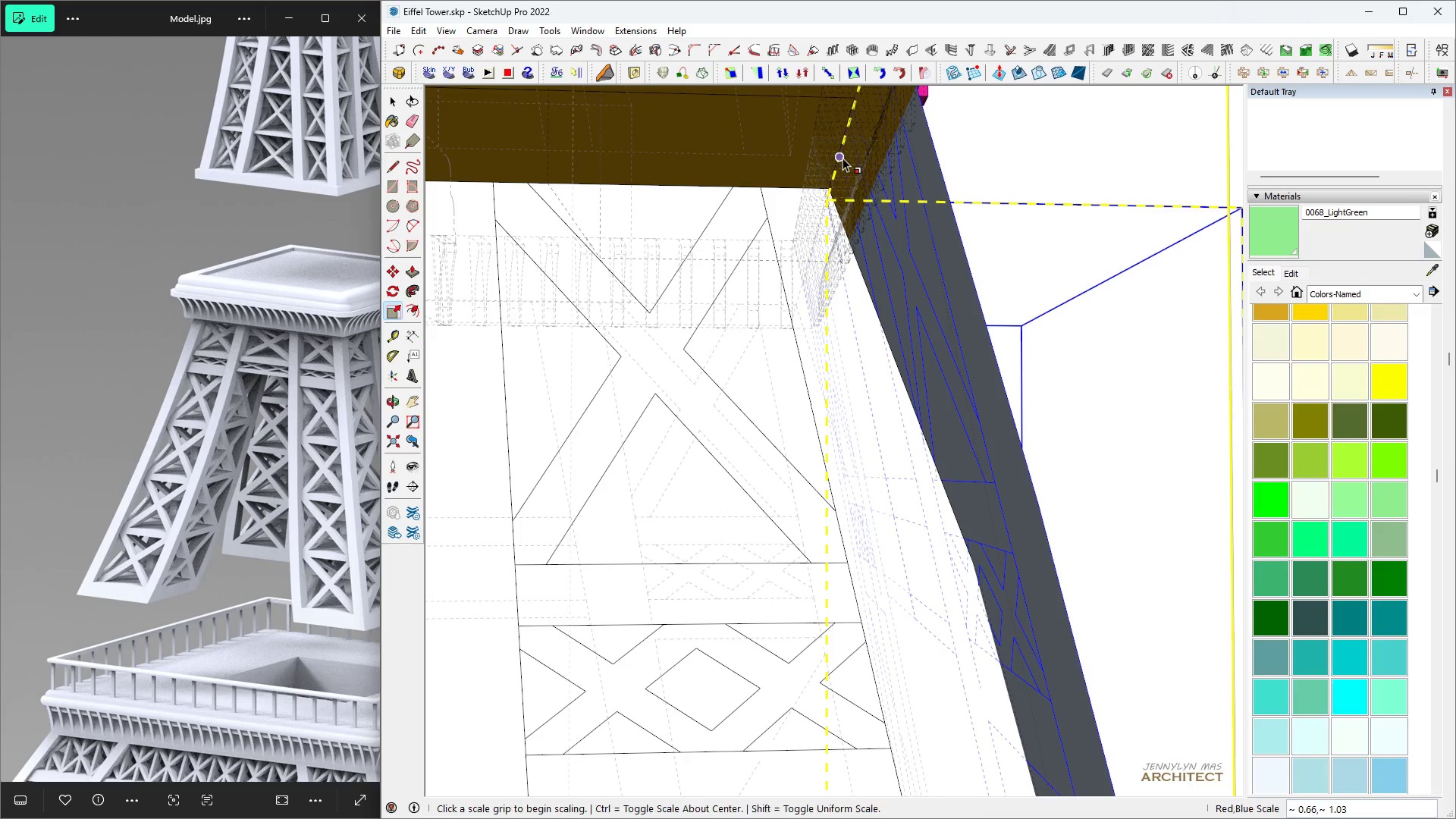 
key(K)
 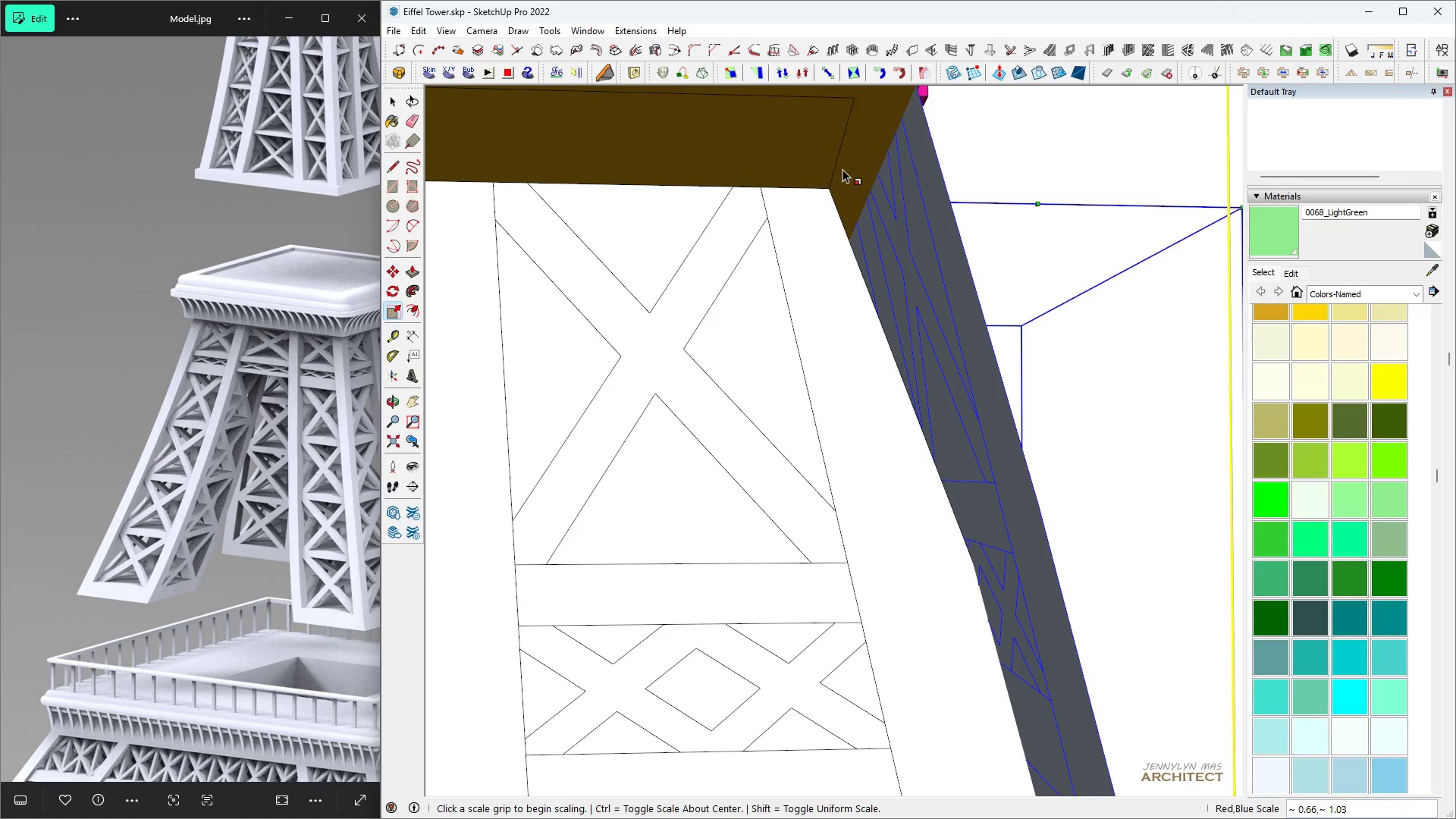 
scroll: coordinate [847, 268], scroll_direction: down, amount: 8.0
 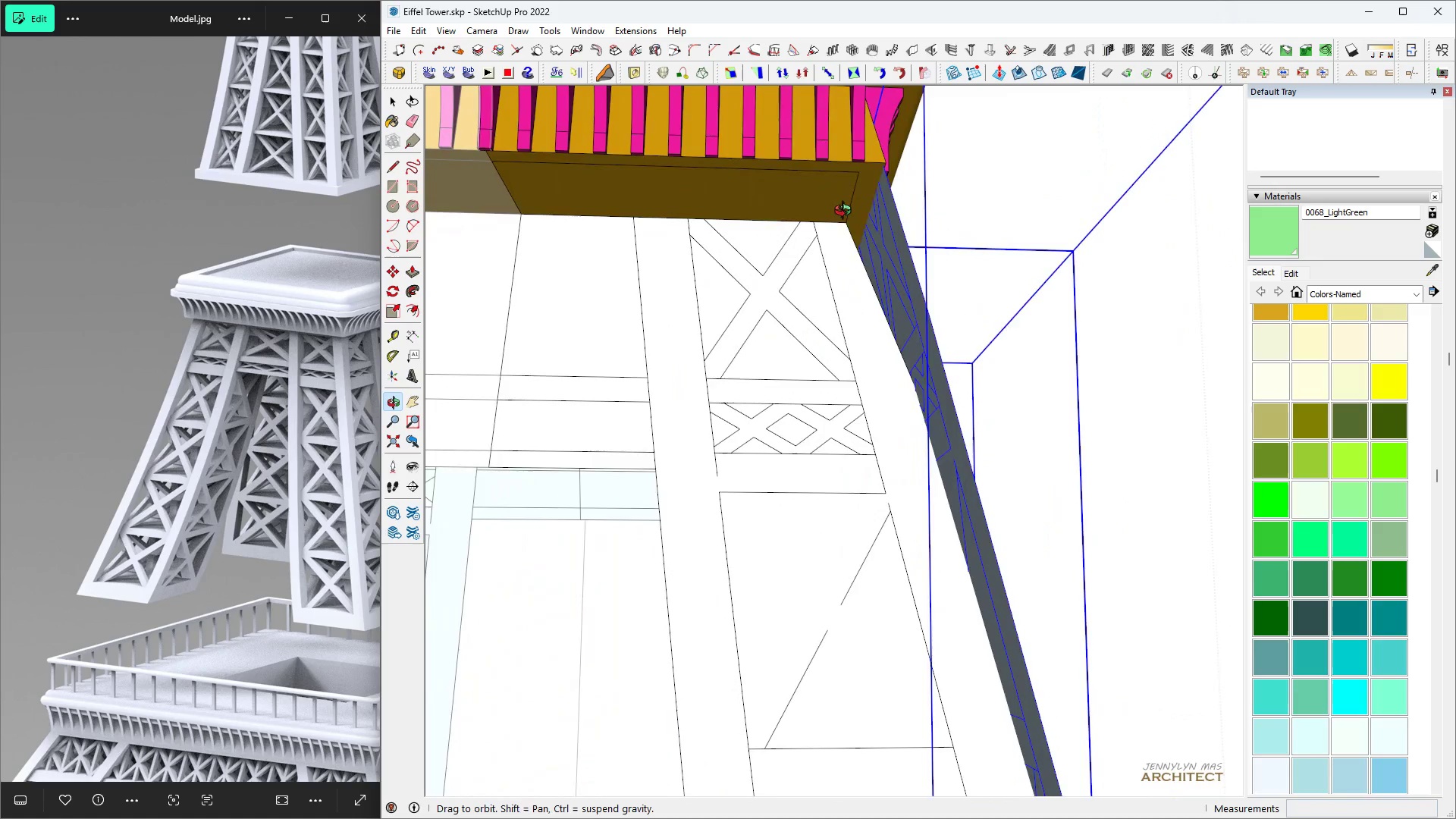 
key(S)
 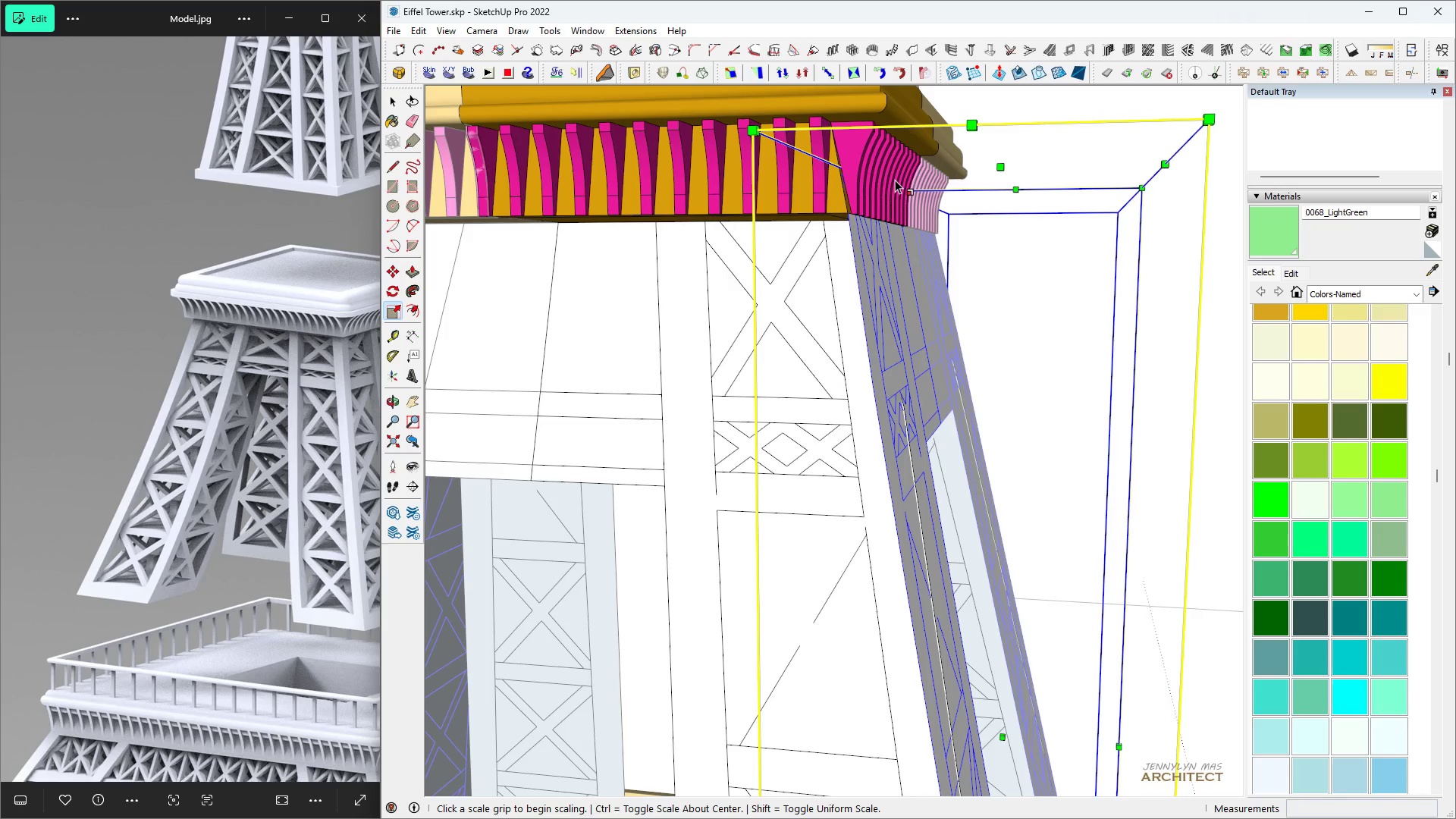 
type(kk)
 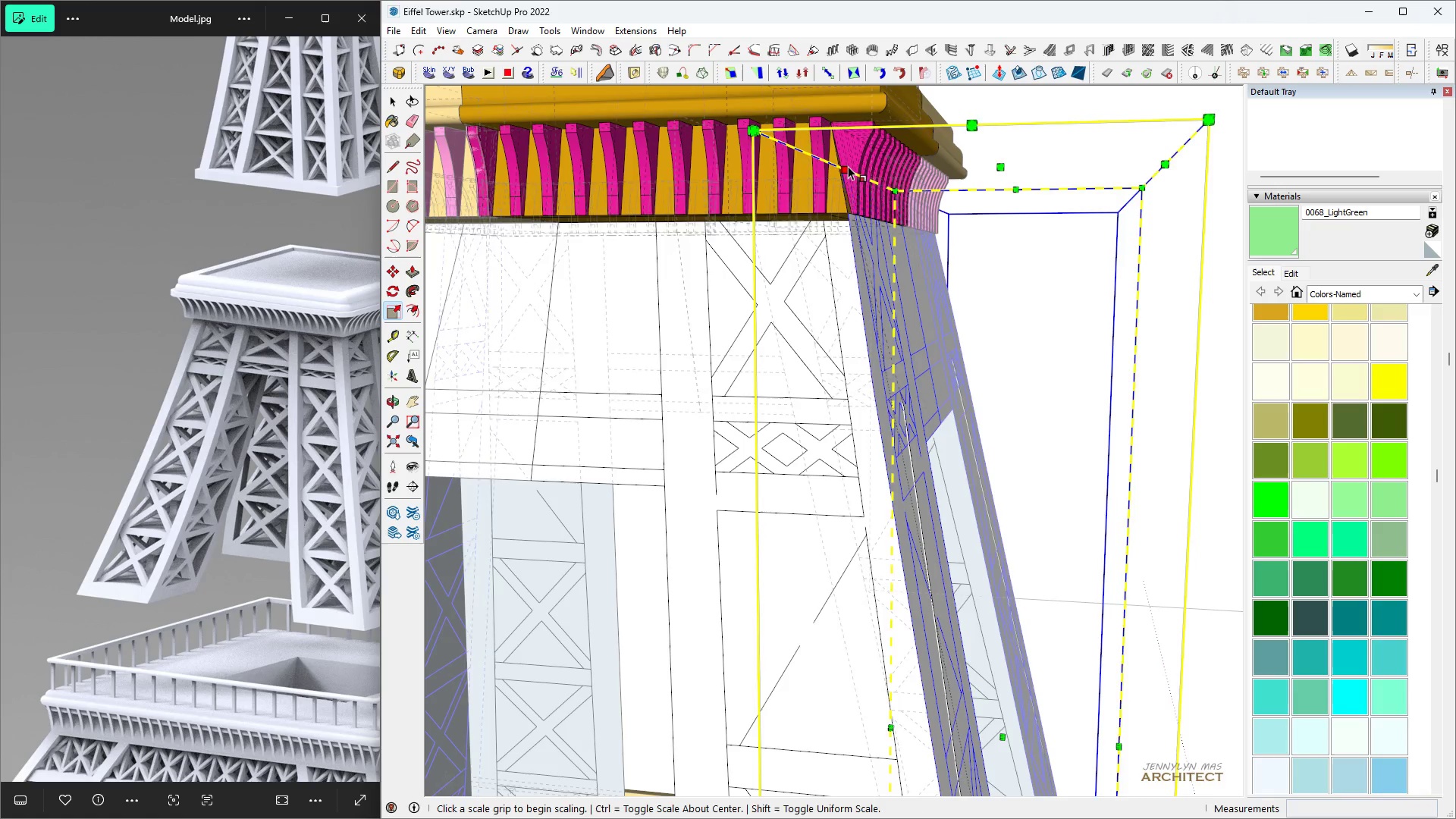 
left_click([848, 166])
 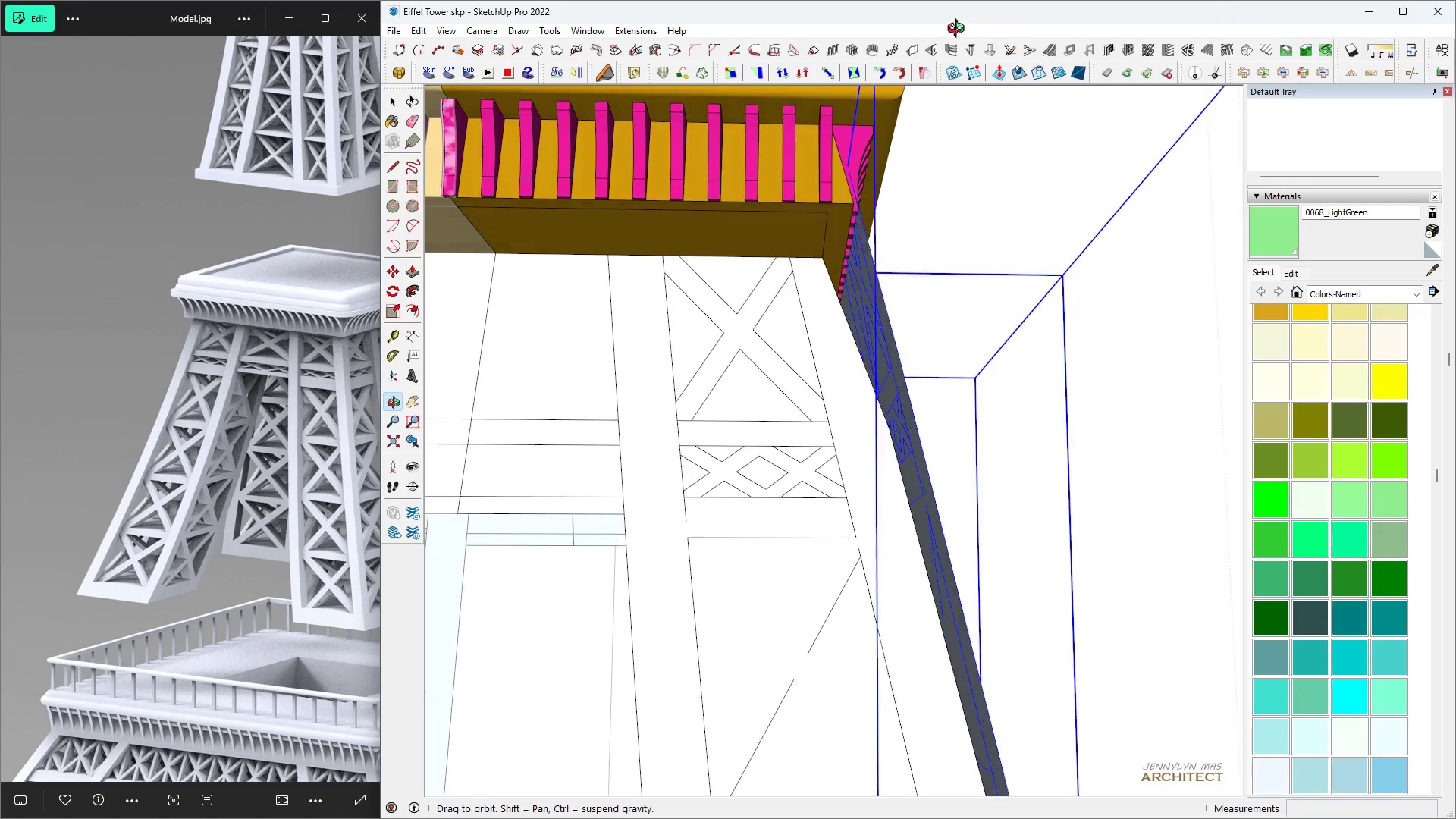 
scroll: coordinate [838, 256], scroll_direction: up, amount: 5.0
 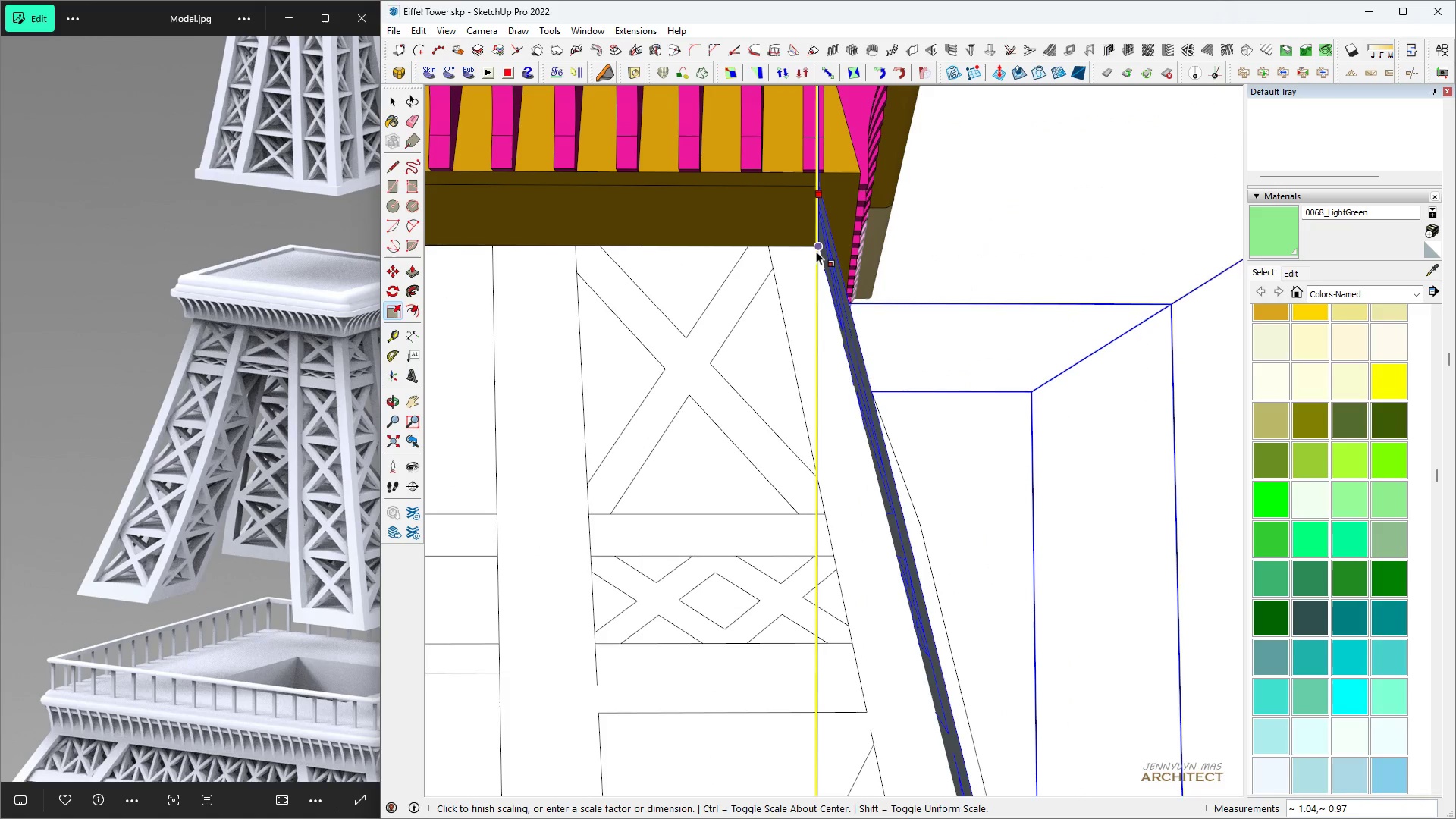 
type(hhhhhhh)
 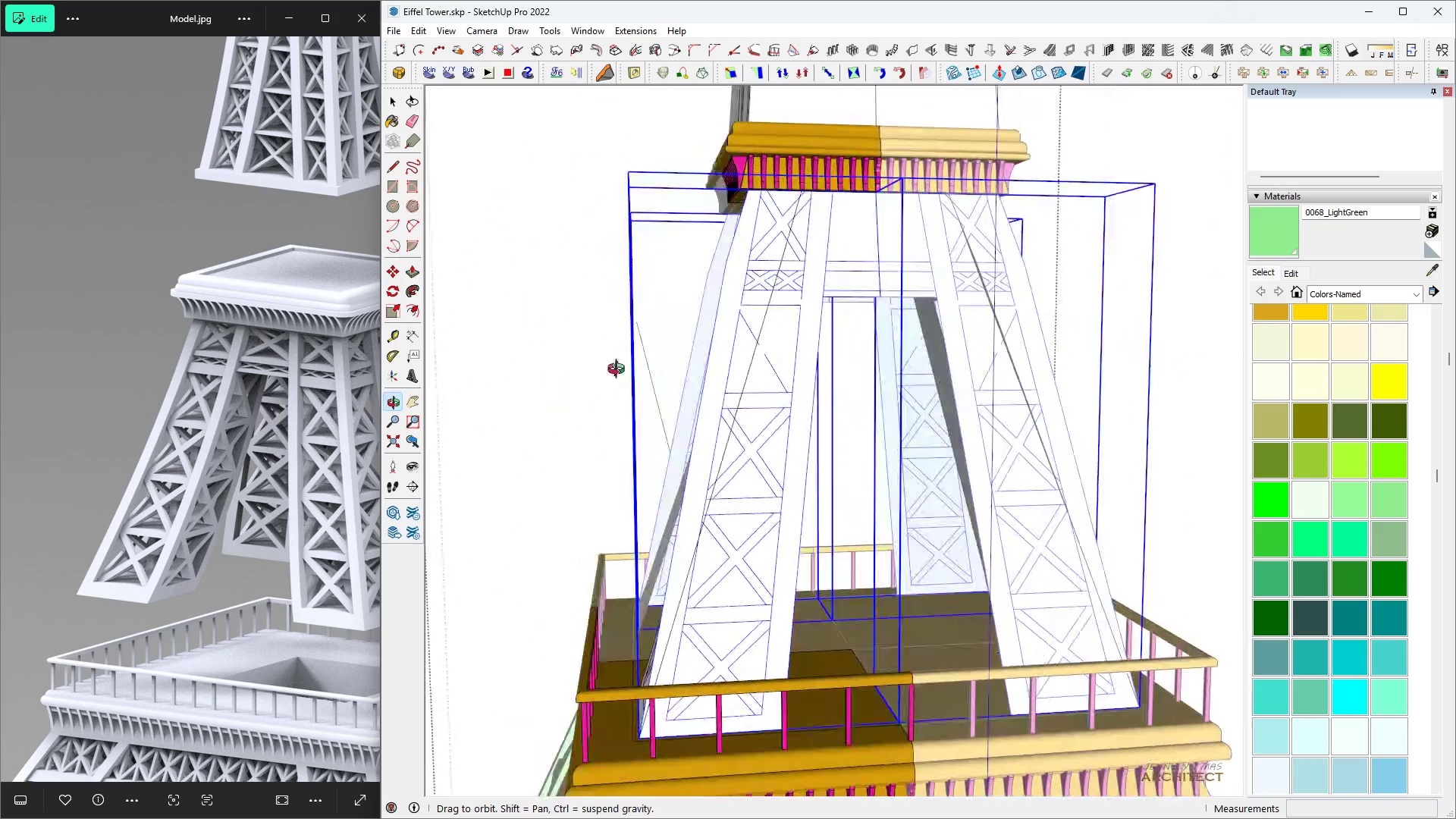 
scroll: coordinate [816, 279], scroll_direction: up, amount: 1.0
 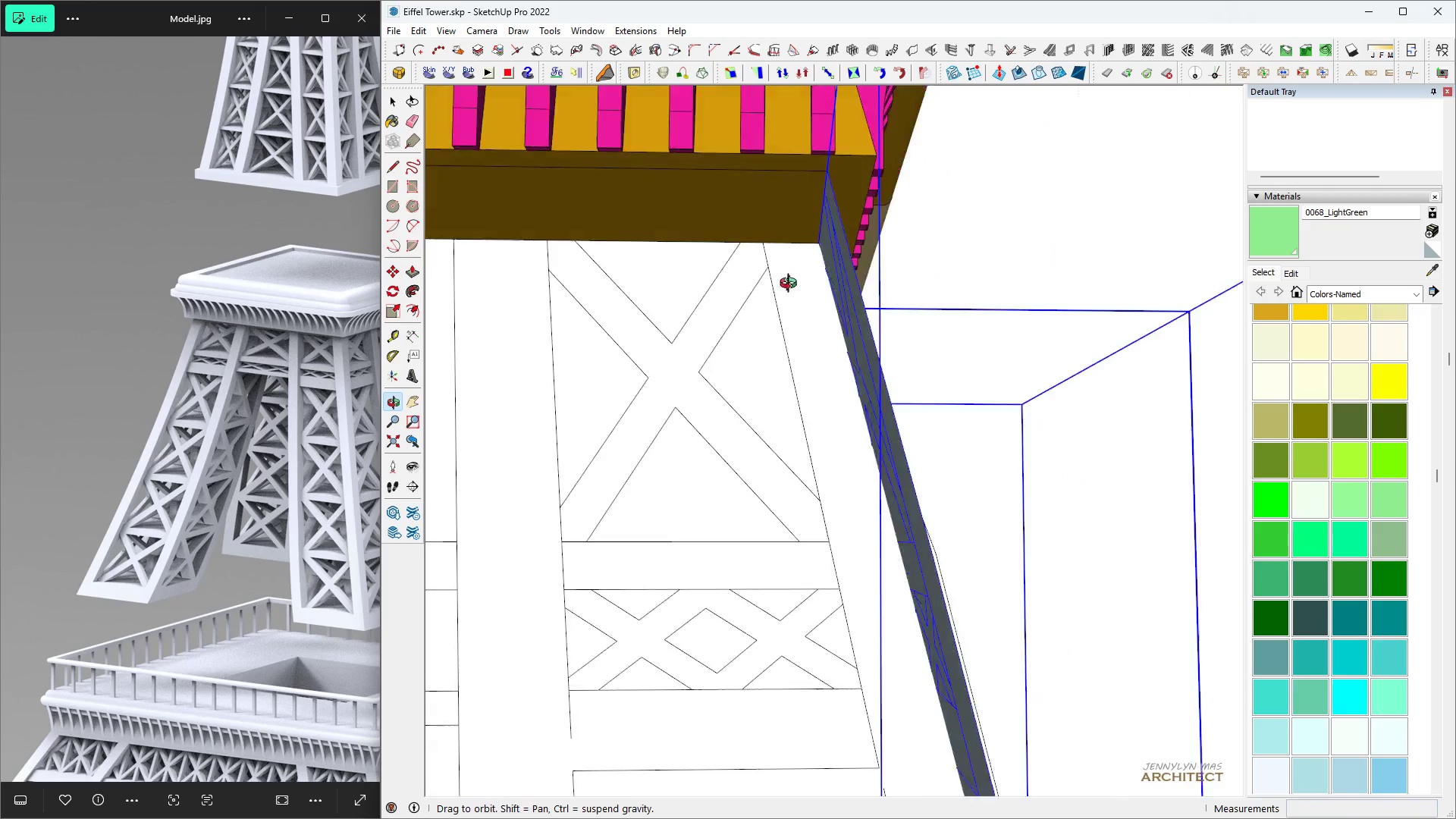 
scroll: coordinate [736, 511], scroll_direction: down, amount: 16.0
 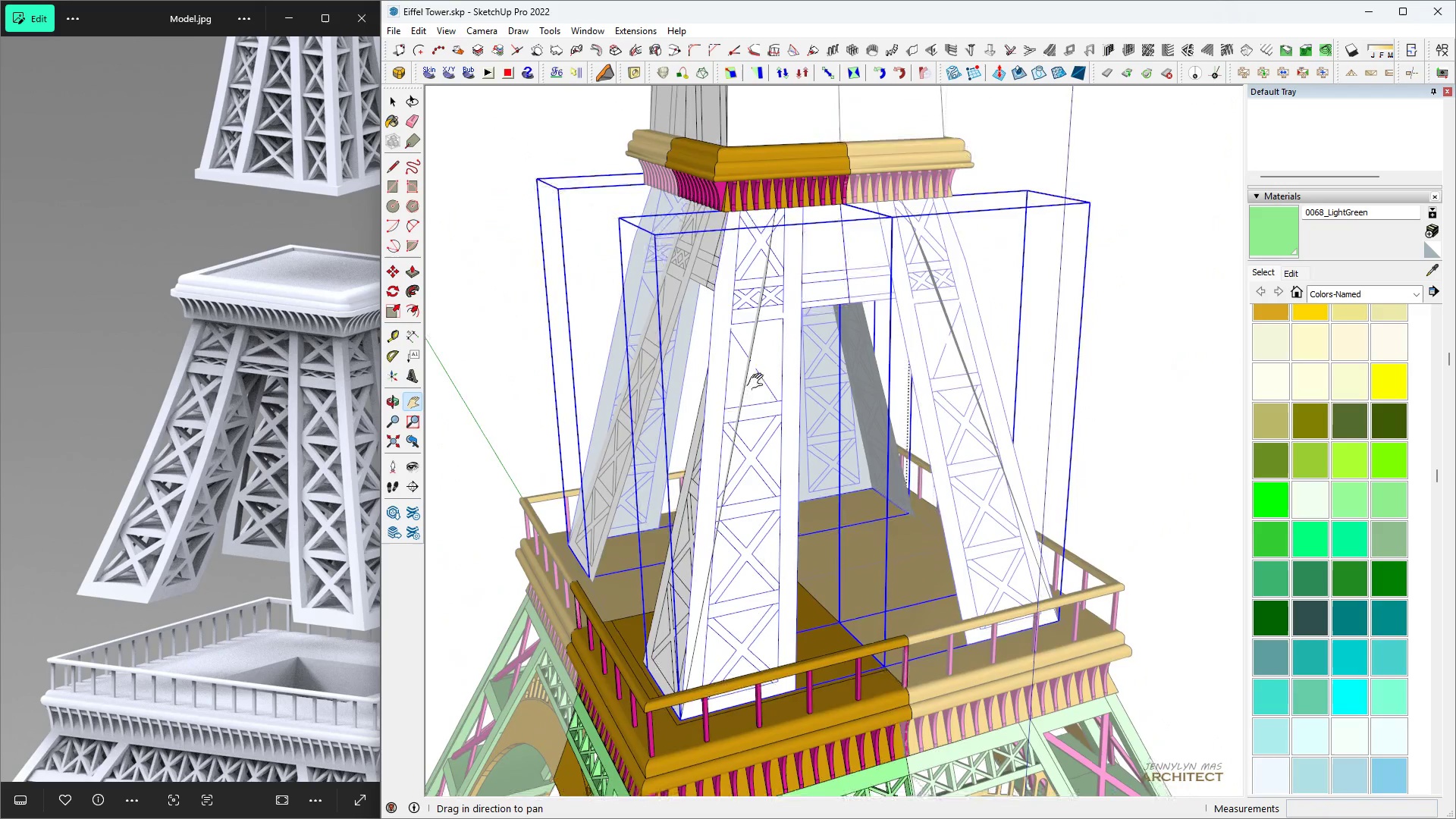 
scroll: coordinate [751, 481], scroll_direction: up, amount: 1.0
 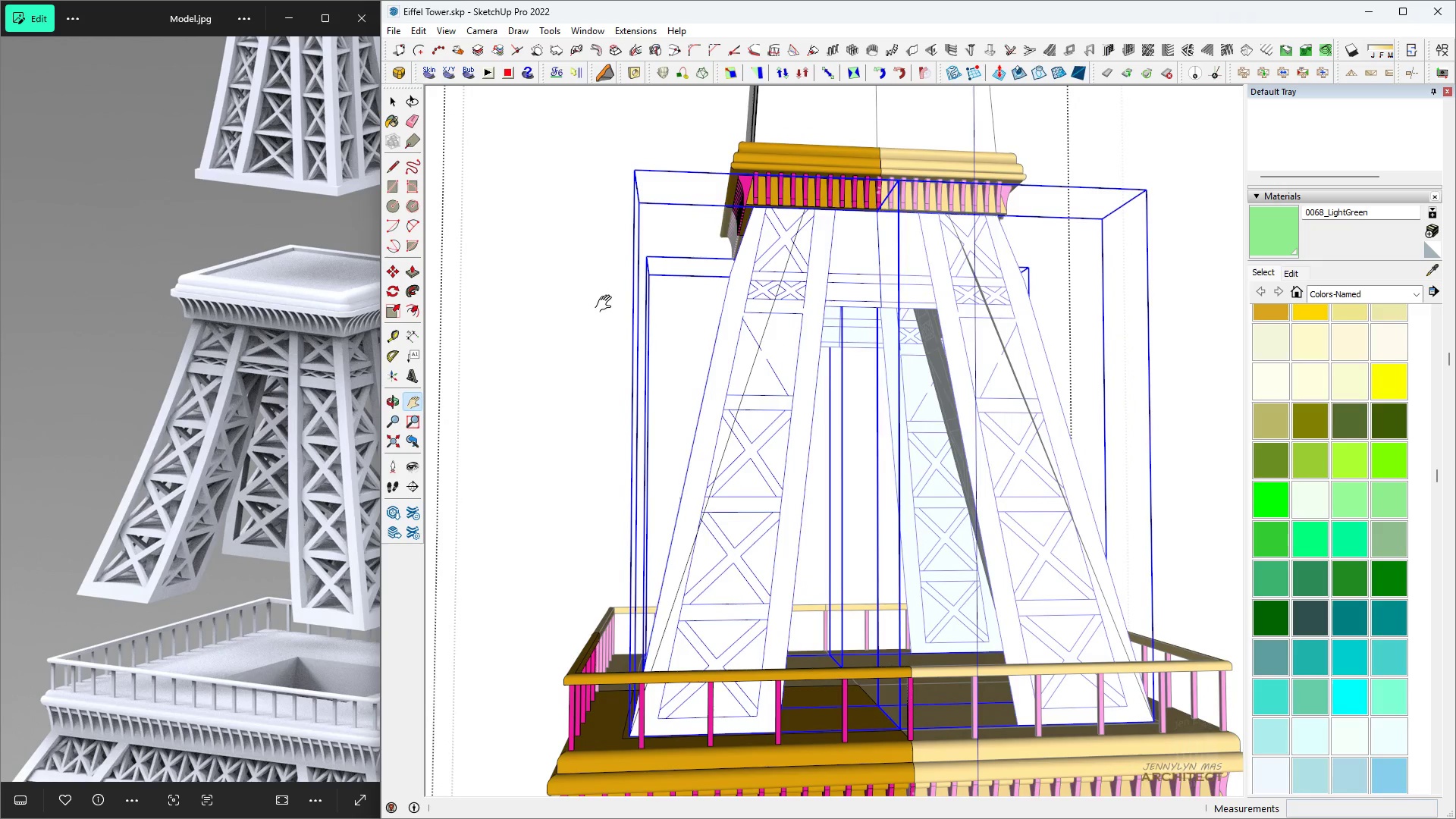 
wait(10.13)
 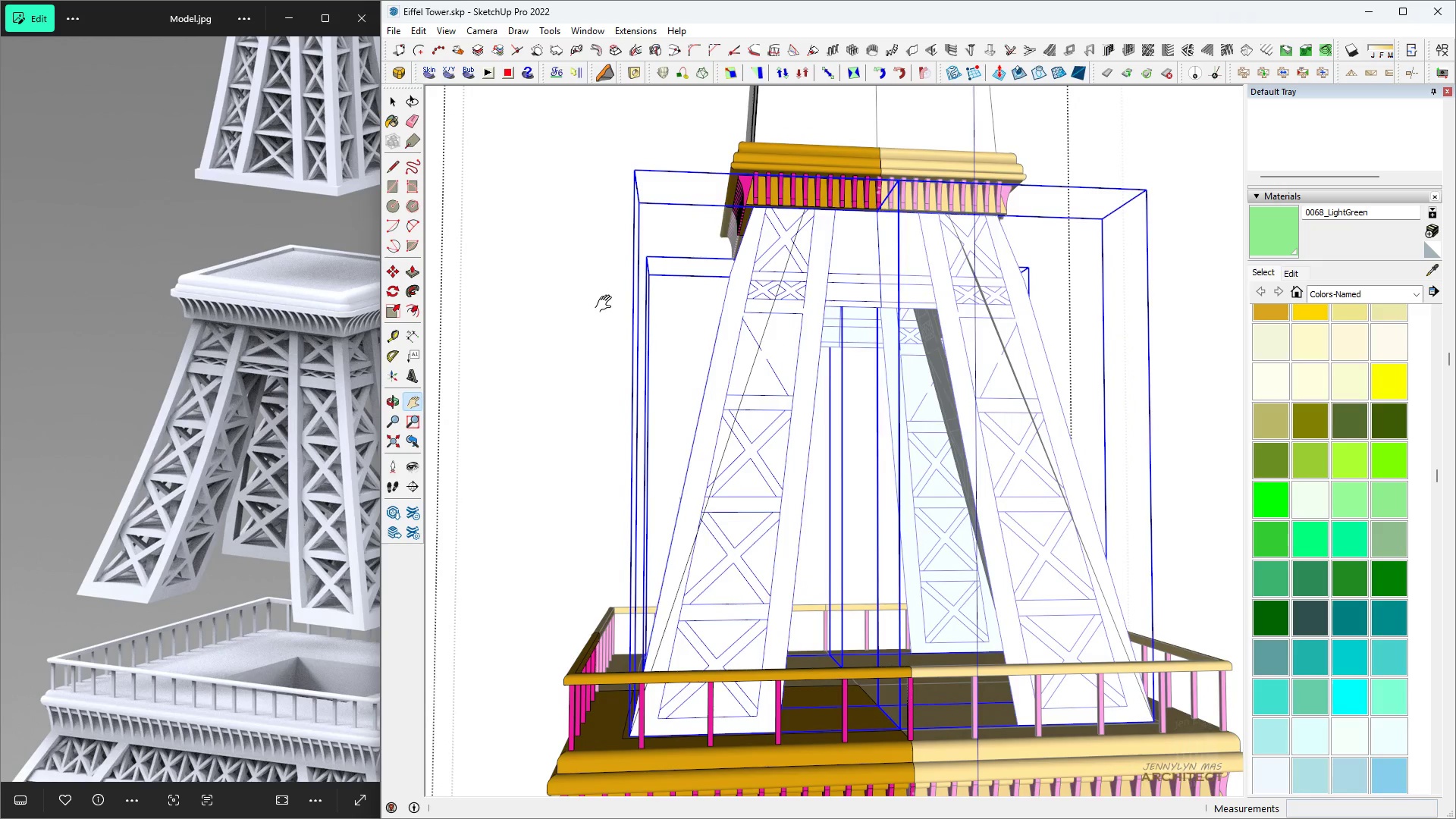 
scroll: coordinate [858, 330], scroll_direction: up, amount: 12.0
 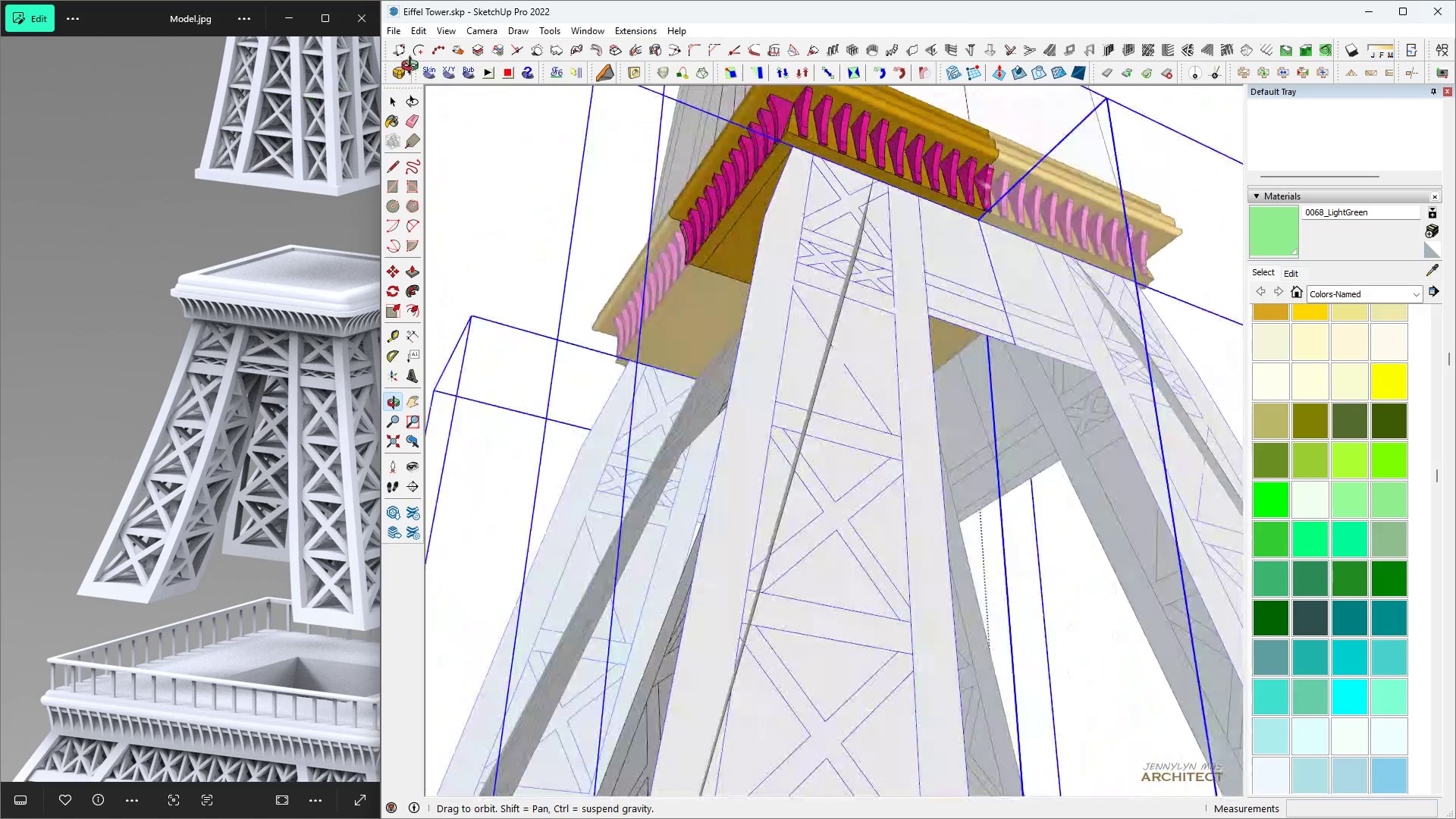 
type(  dk )
 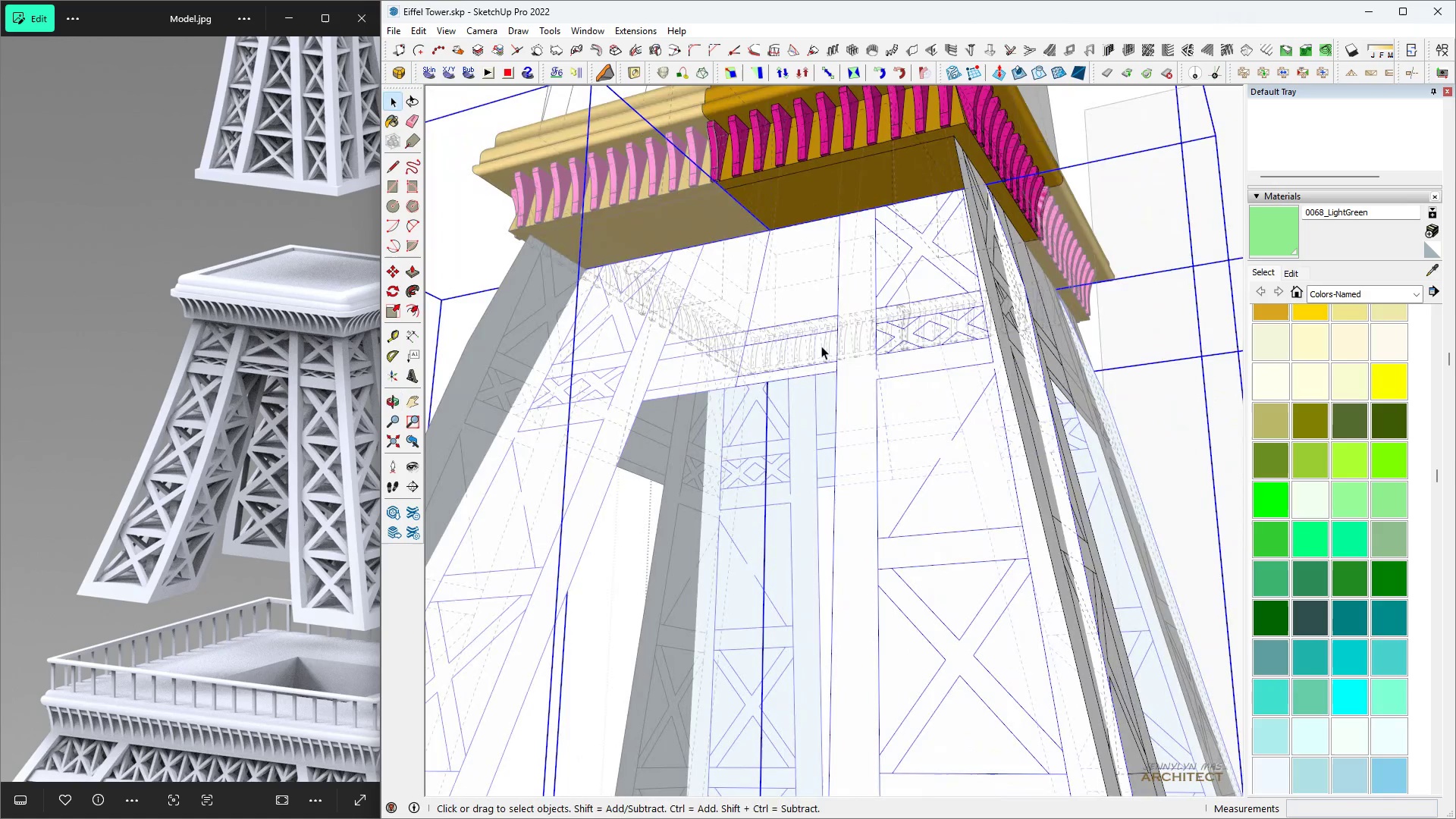 
scroll: coordinate [793, 297], scroll_direction: down, amount: 5.0
 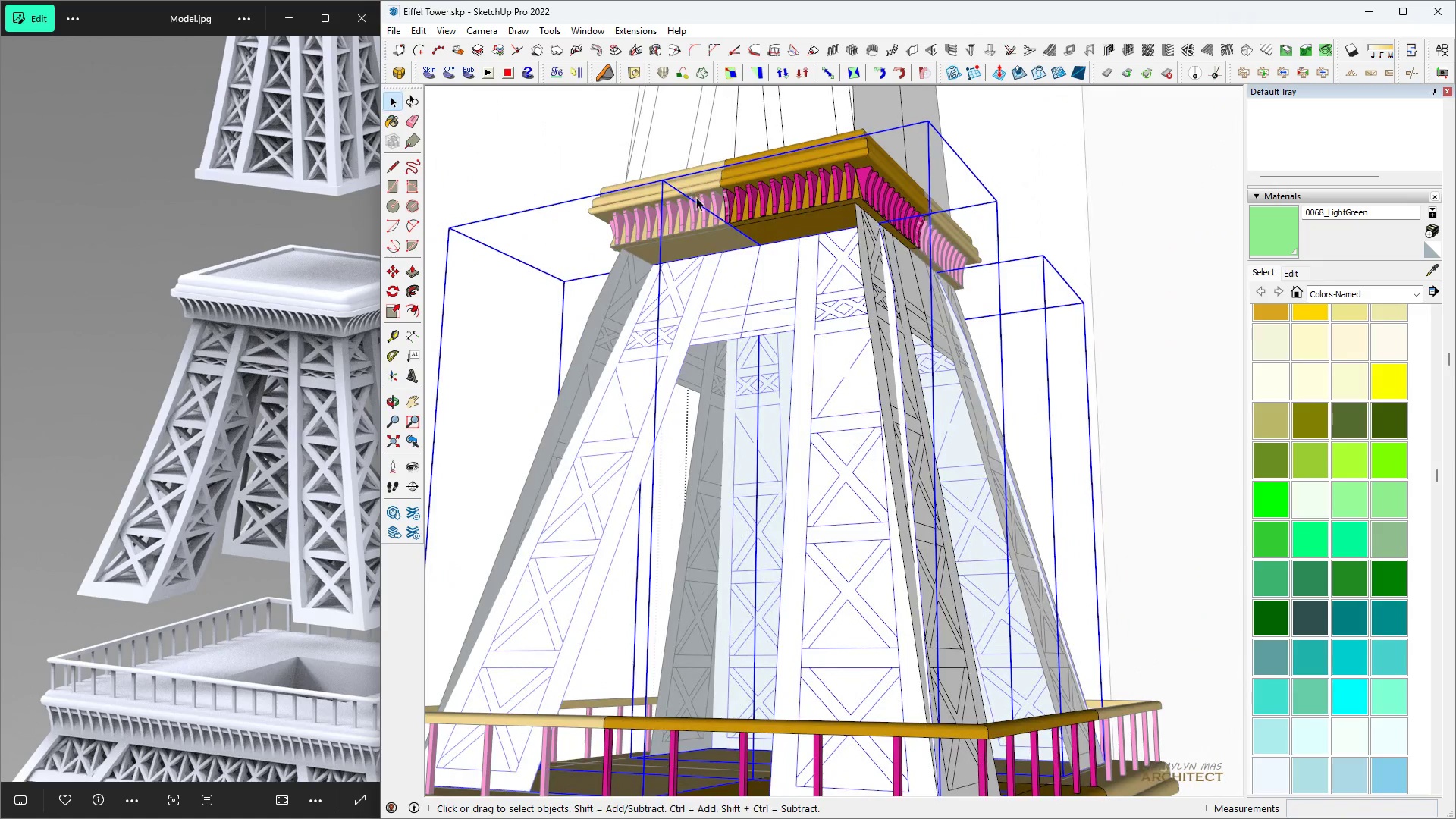 
scroll: coordinate [786, 278], scroll_direction: up, amount: 9.0
 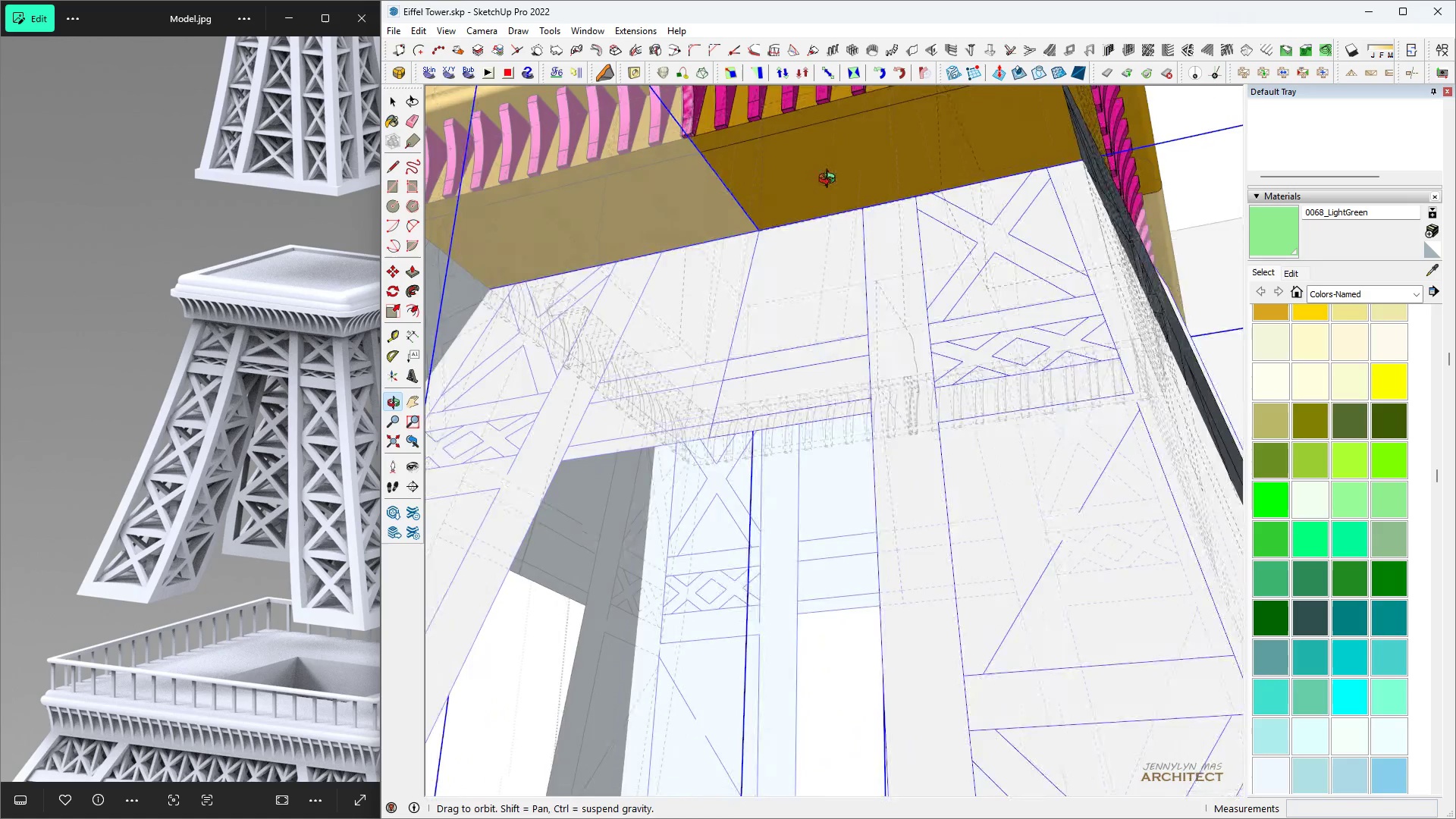 
scroll: coordinate [796, 256], scroll_direction: down, amount: 4.0
 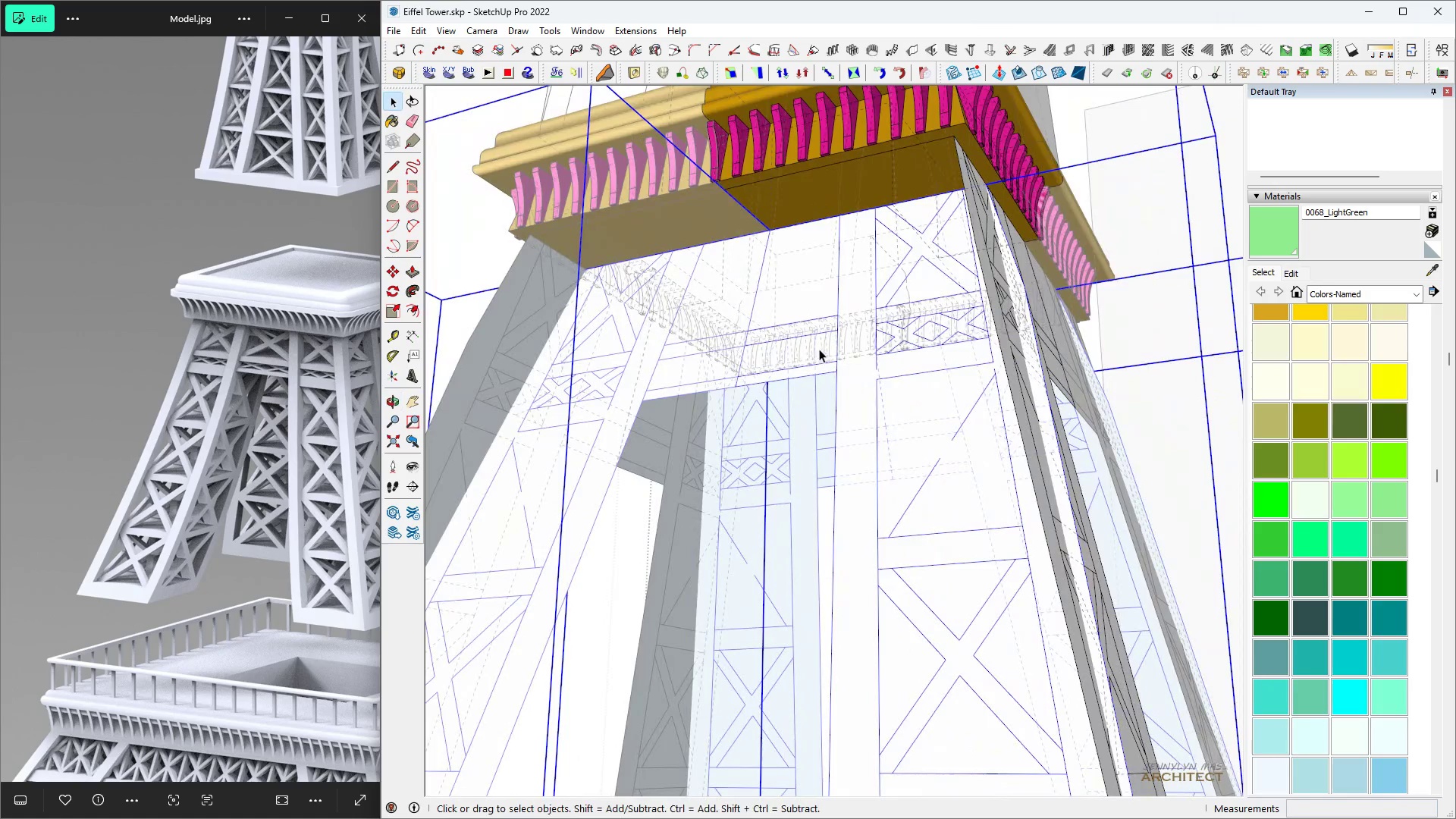 
left_click([819, 349])
 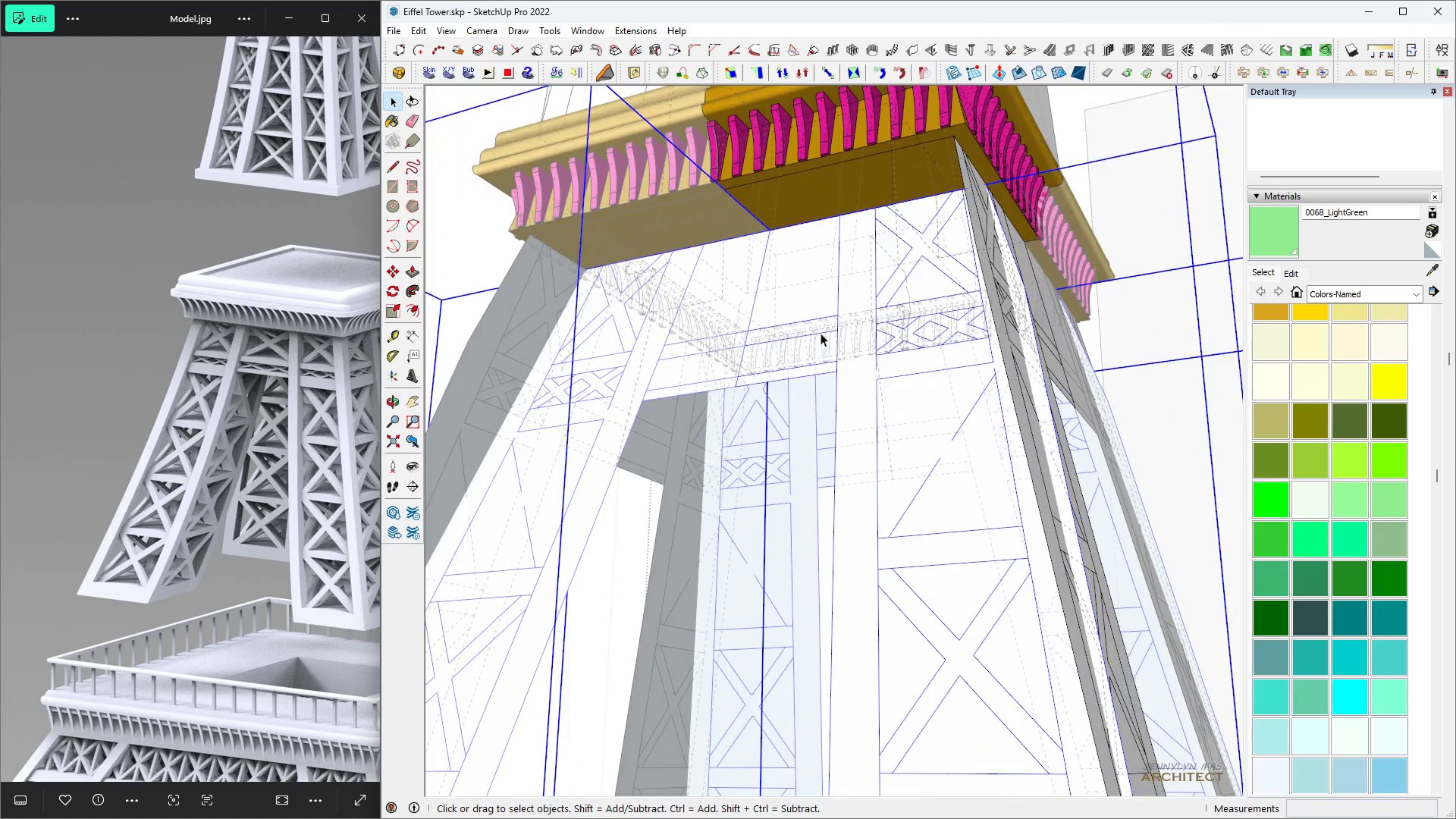 
key(K)
 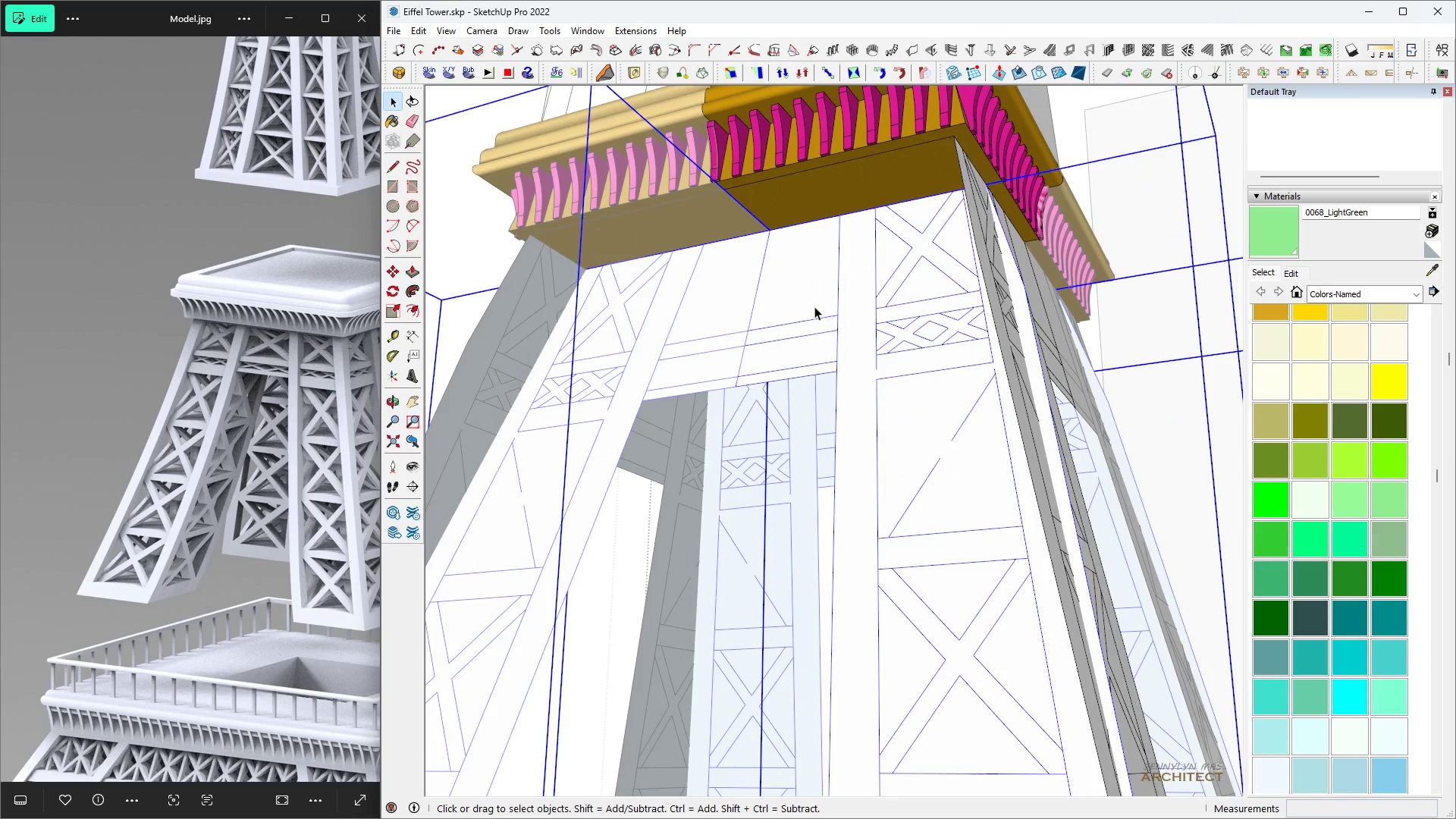 
scroll: coordinate [814, 306], scroll_direction: down, amount: 8.0
 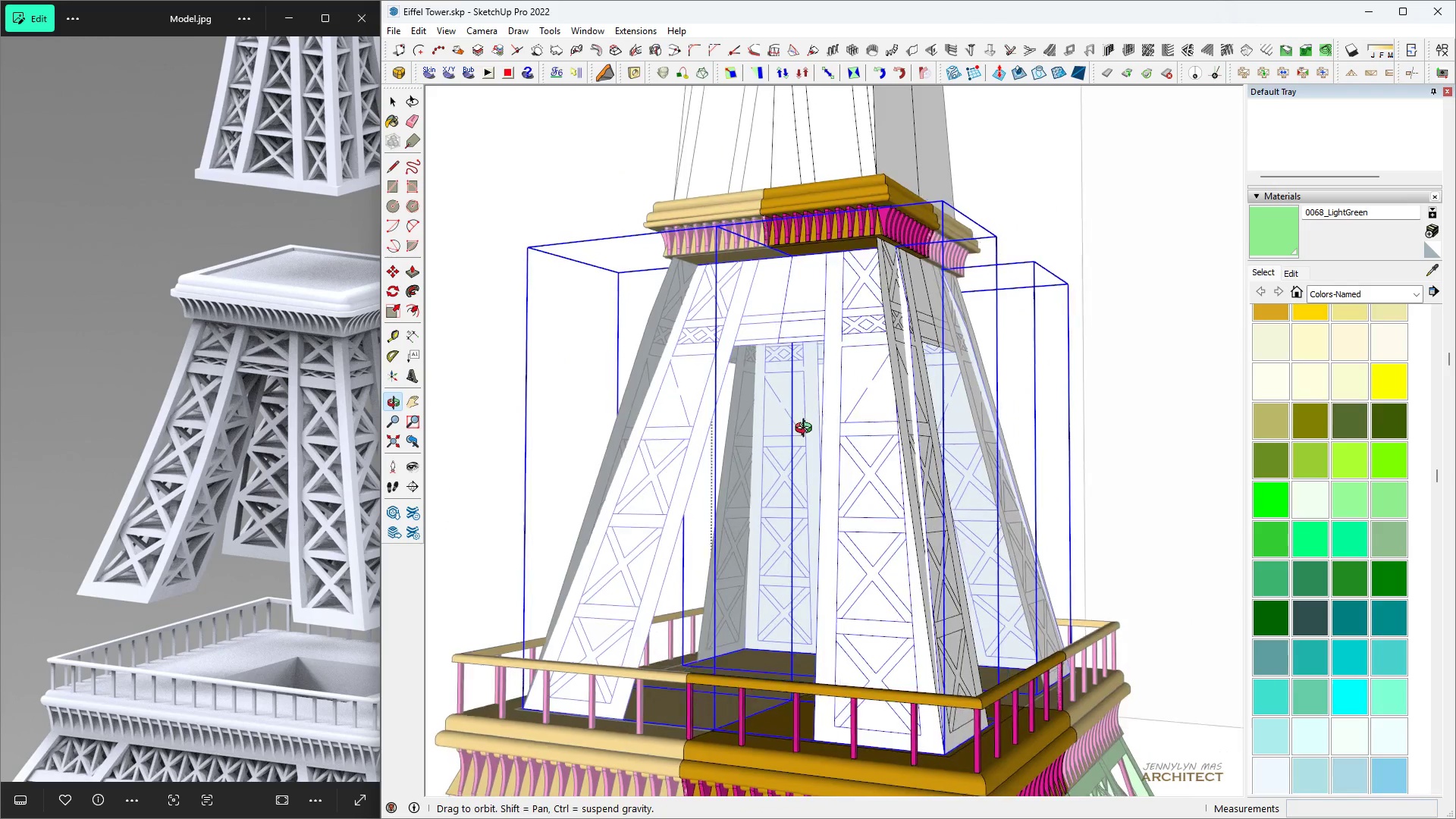 
middle_click([814, 306])
 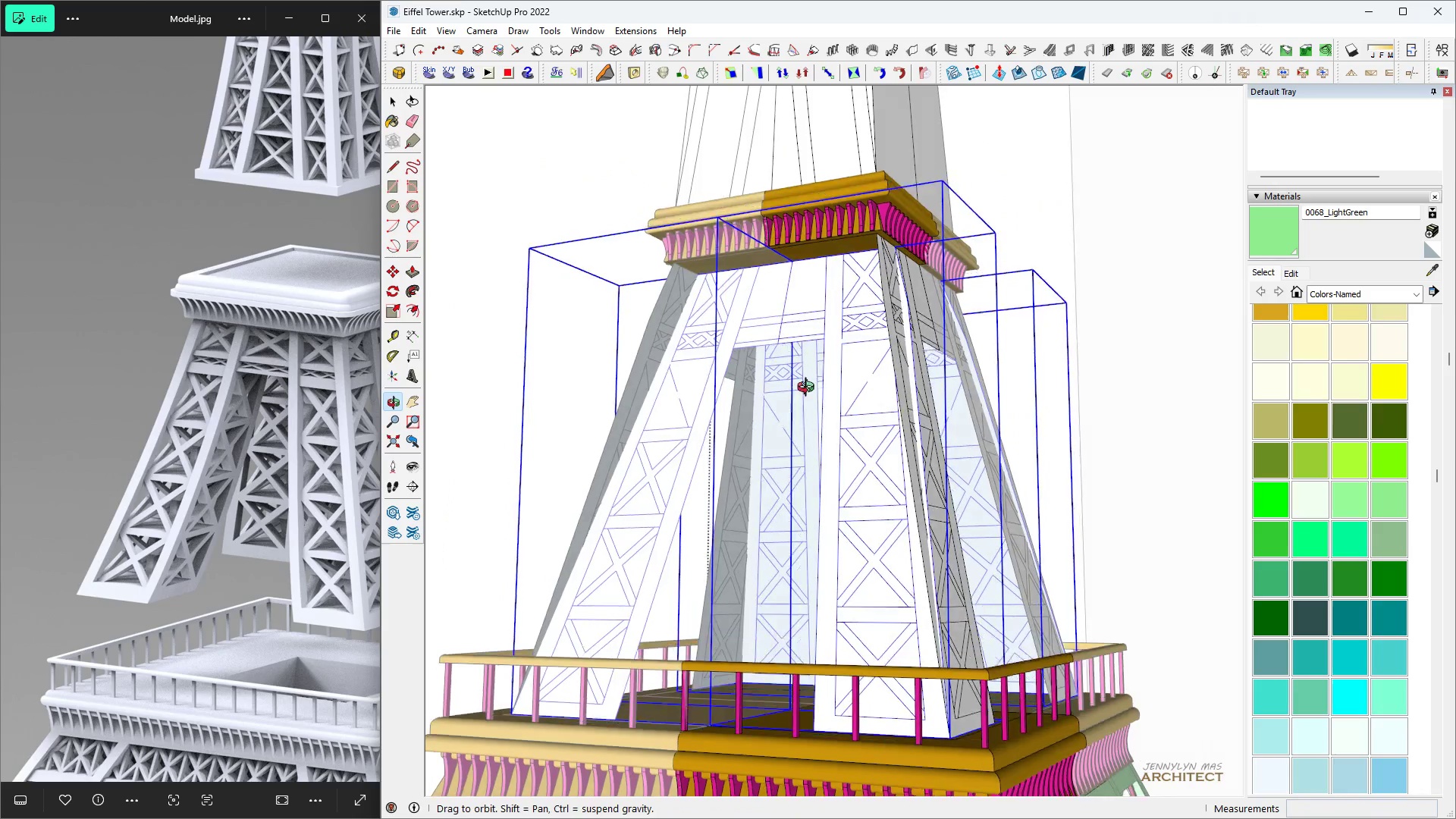 
scroll: coordinate [807, 431], scroll_direction: down, amount: 1.0
 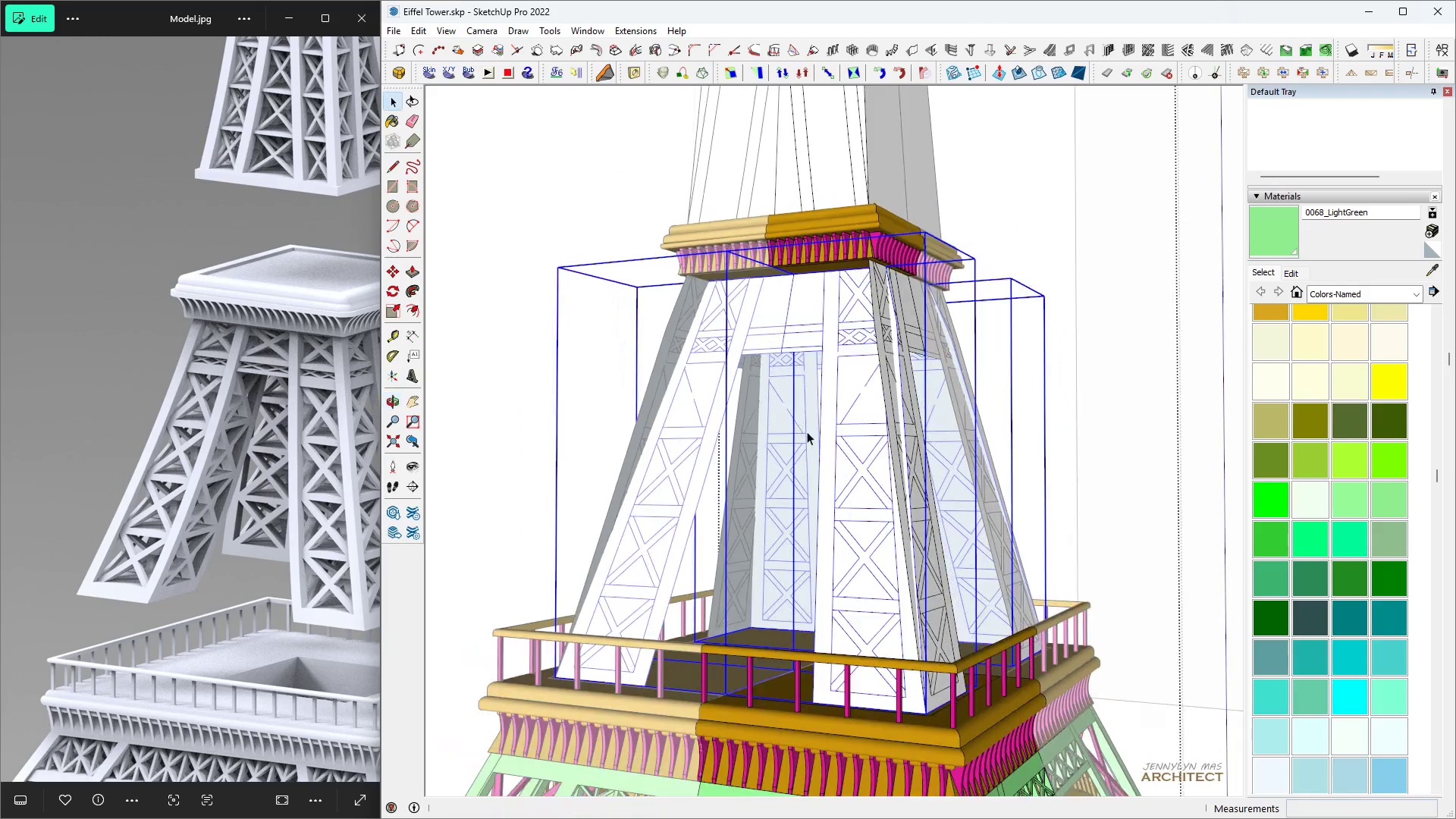 
type( m ks)
 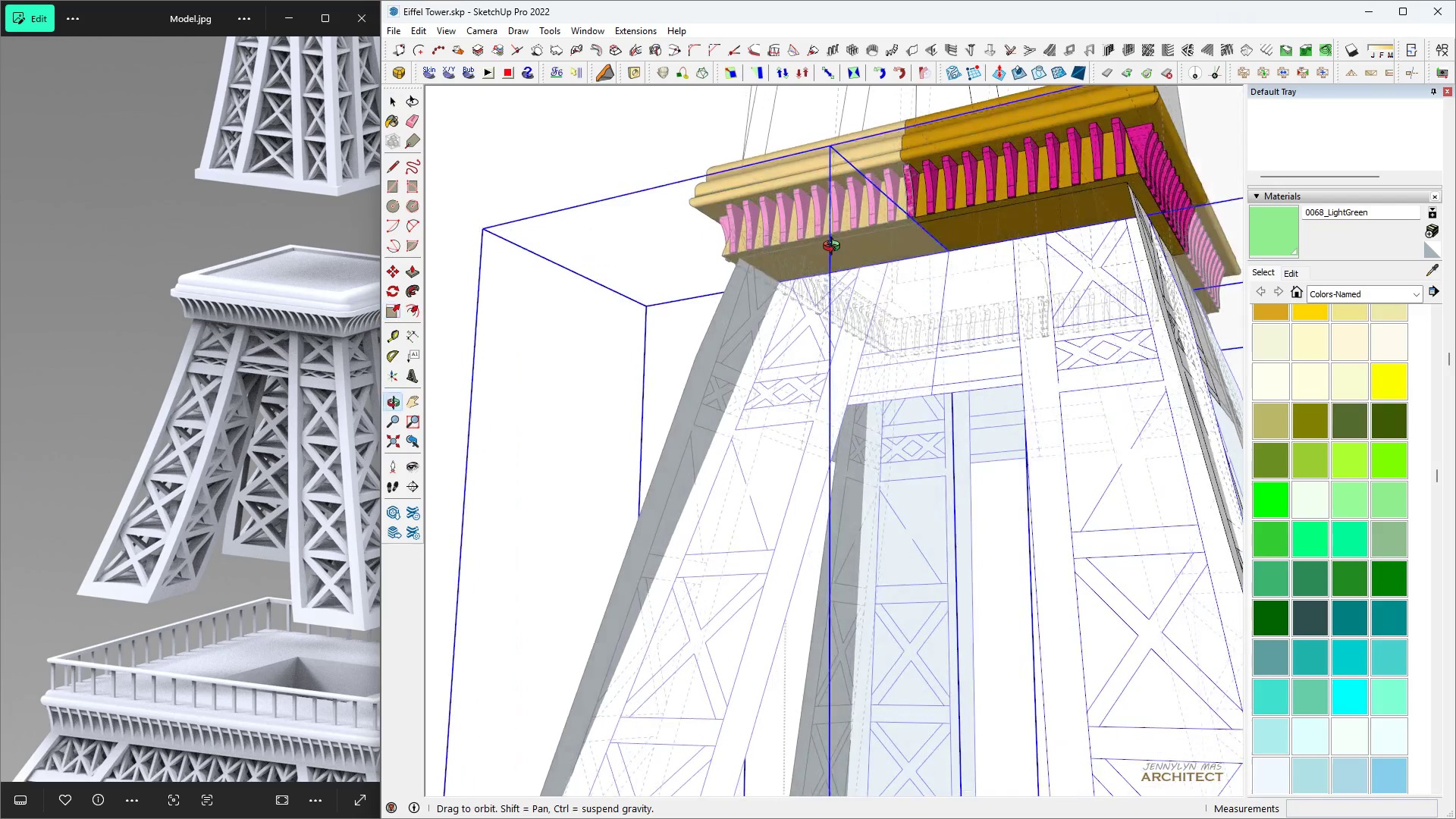 
scroll: coordinate [849, 335], scroll_direction: up, amount: 7.0
 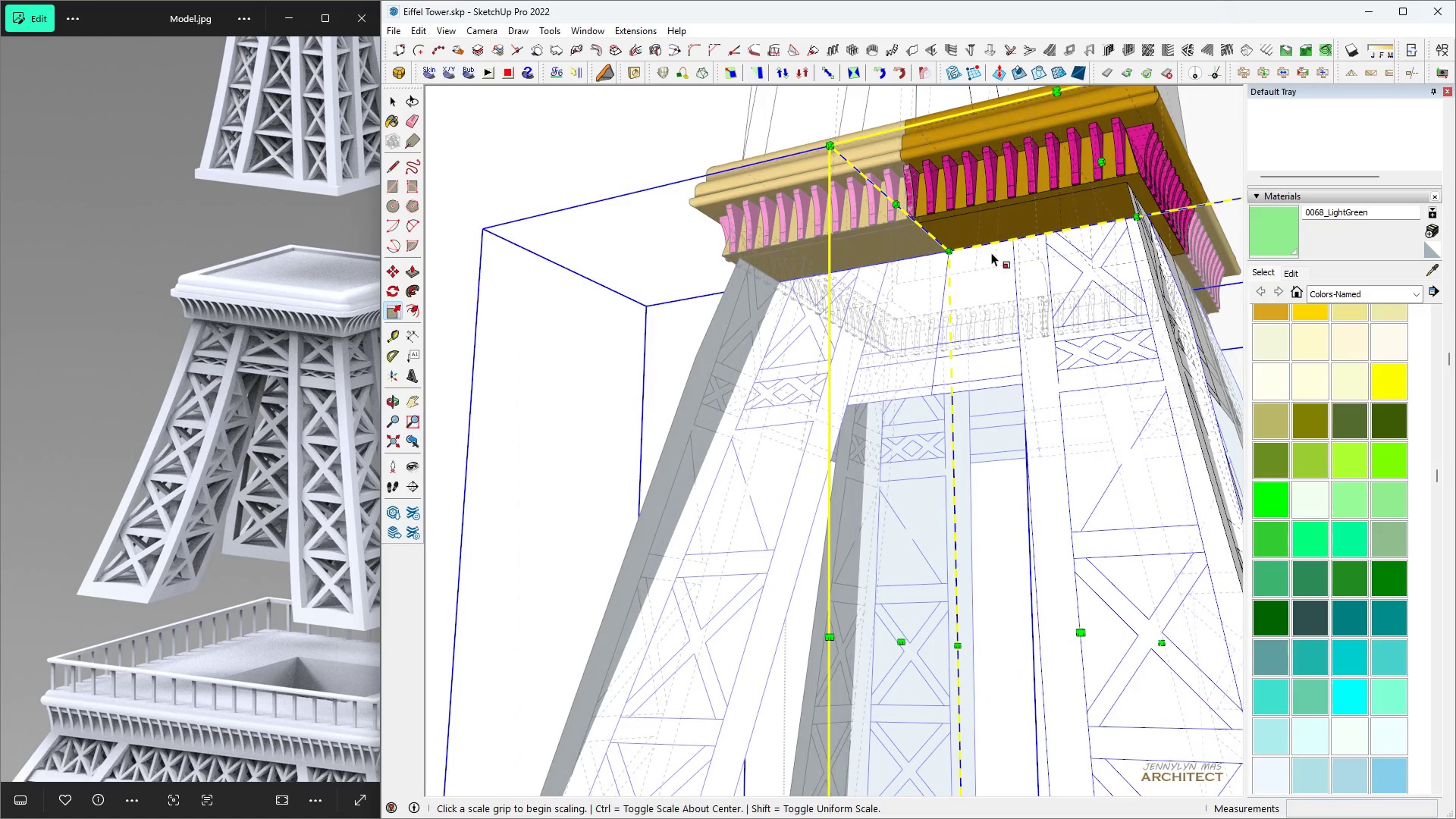 
scroll: coordinate [971, 331], scroll_direction: down, amount: 3.0
 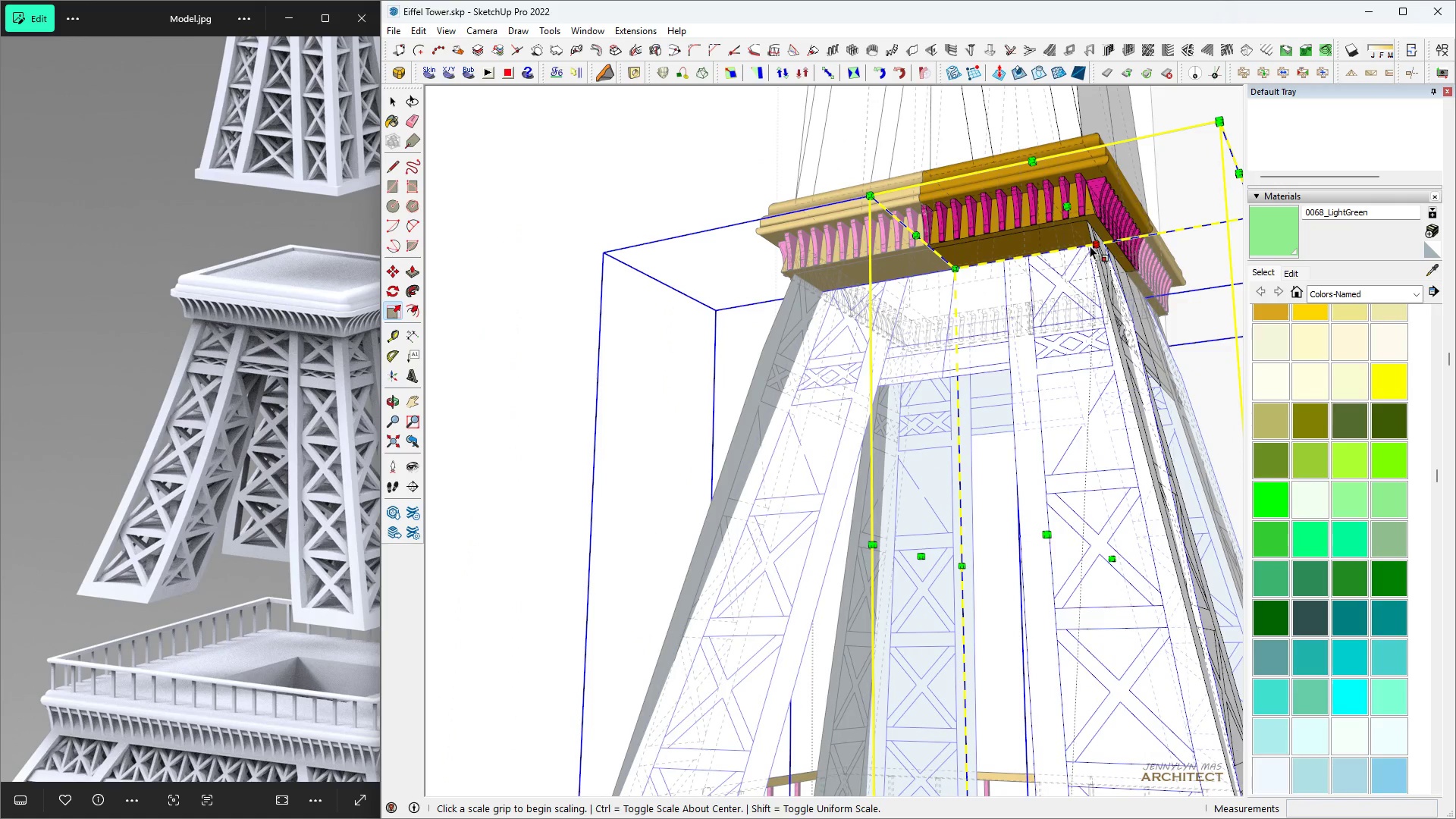 
left_click([1090, 246])
 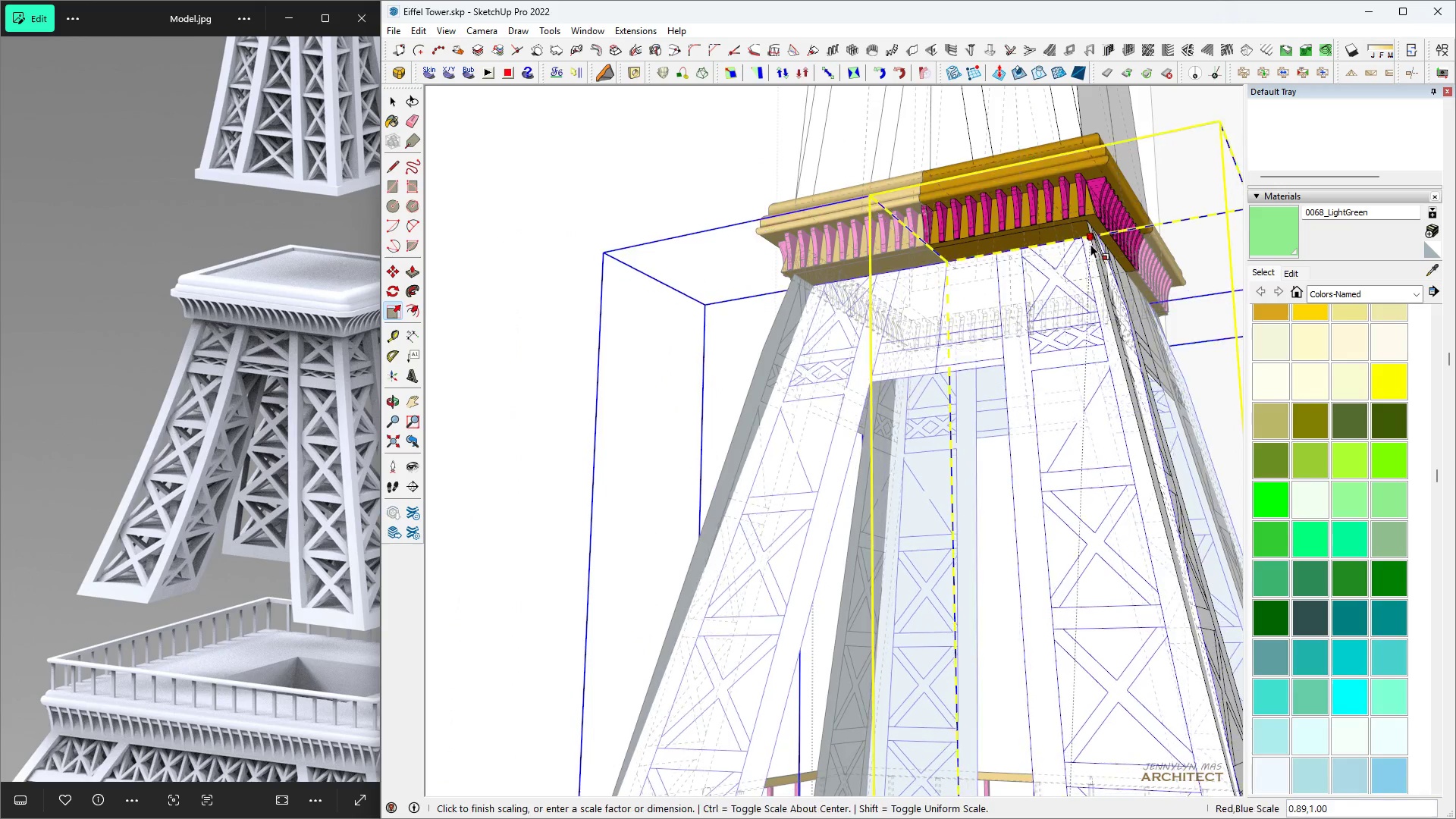 
scroll: coordinate [1090, 243], scroll_direction: up, amount: 5.0
 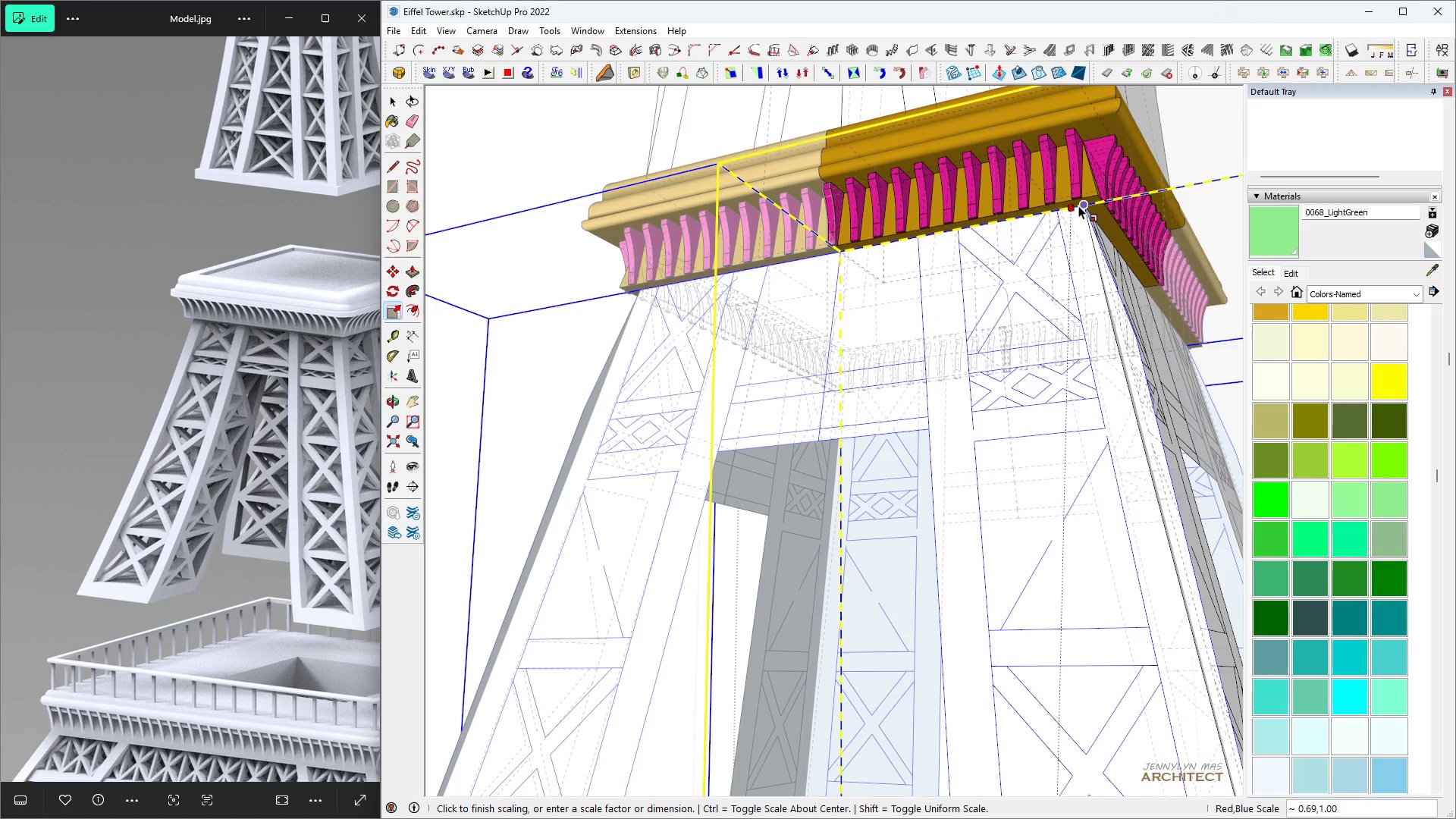 
left_click([1076, 211])
 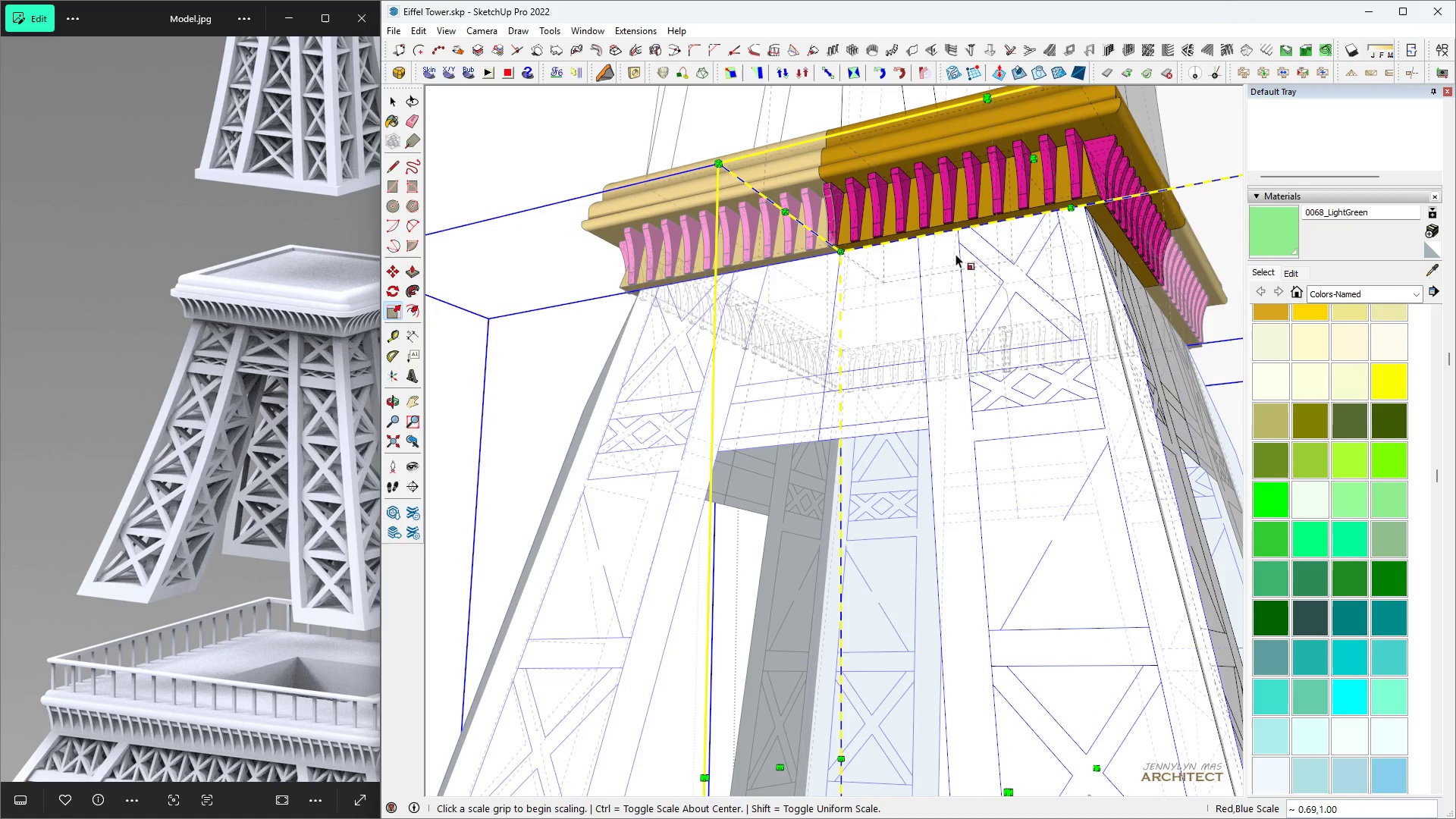 
key(K)
 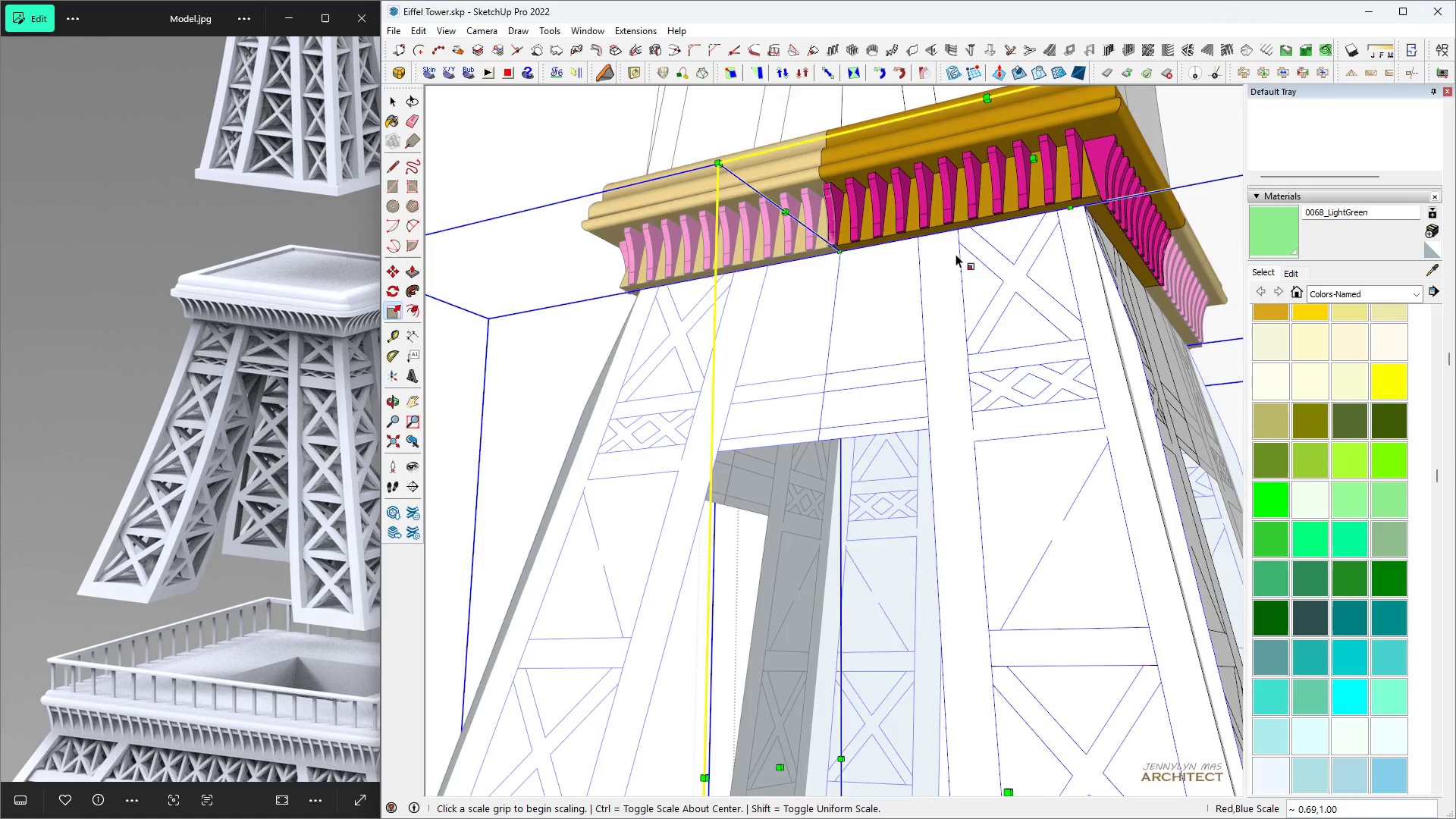 
scroll: coordinate [719, 381], scroll_direction: down, amount: 12.0
 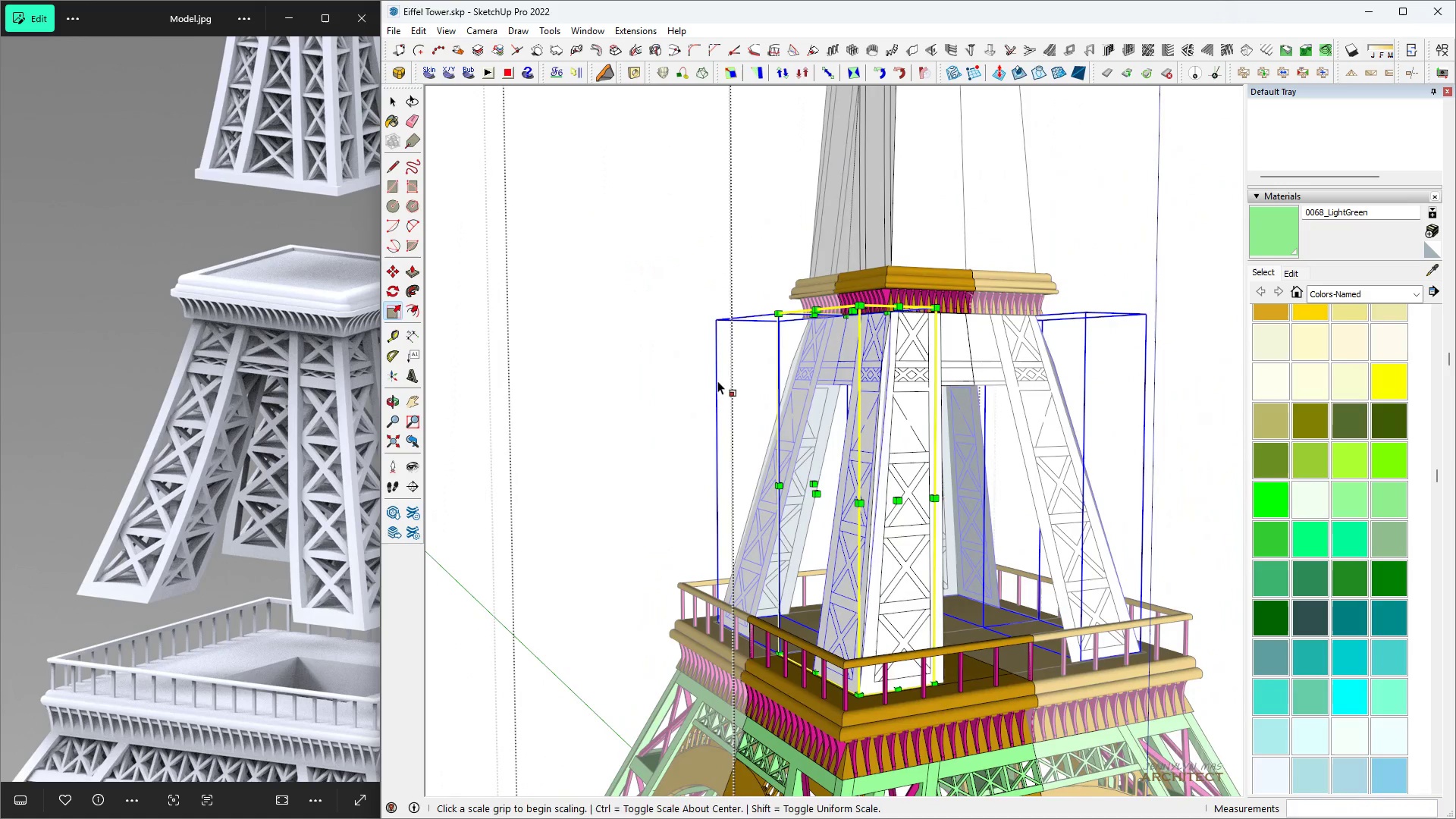 
key(Space)
 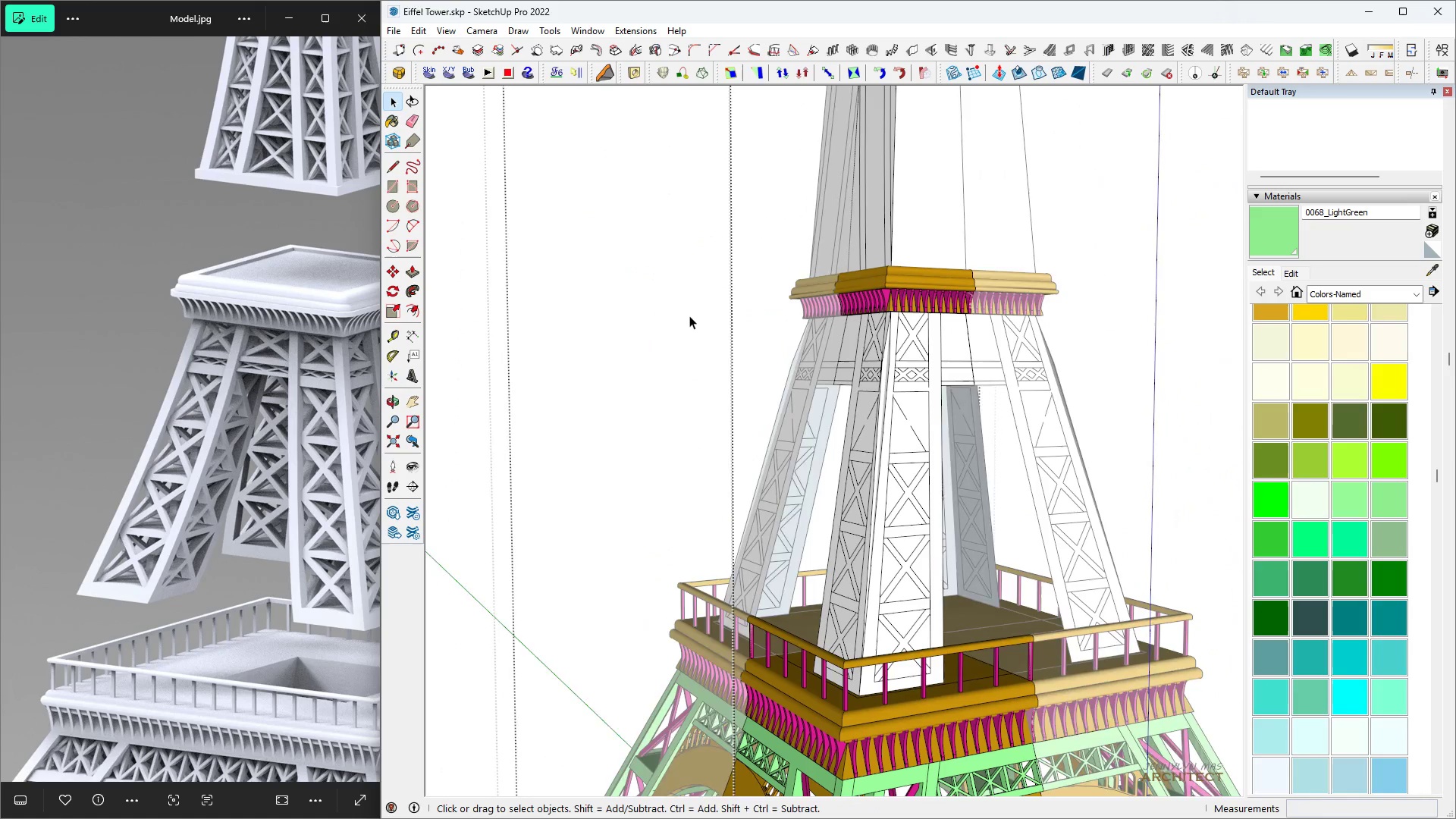 
double_click([689, 315])
 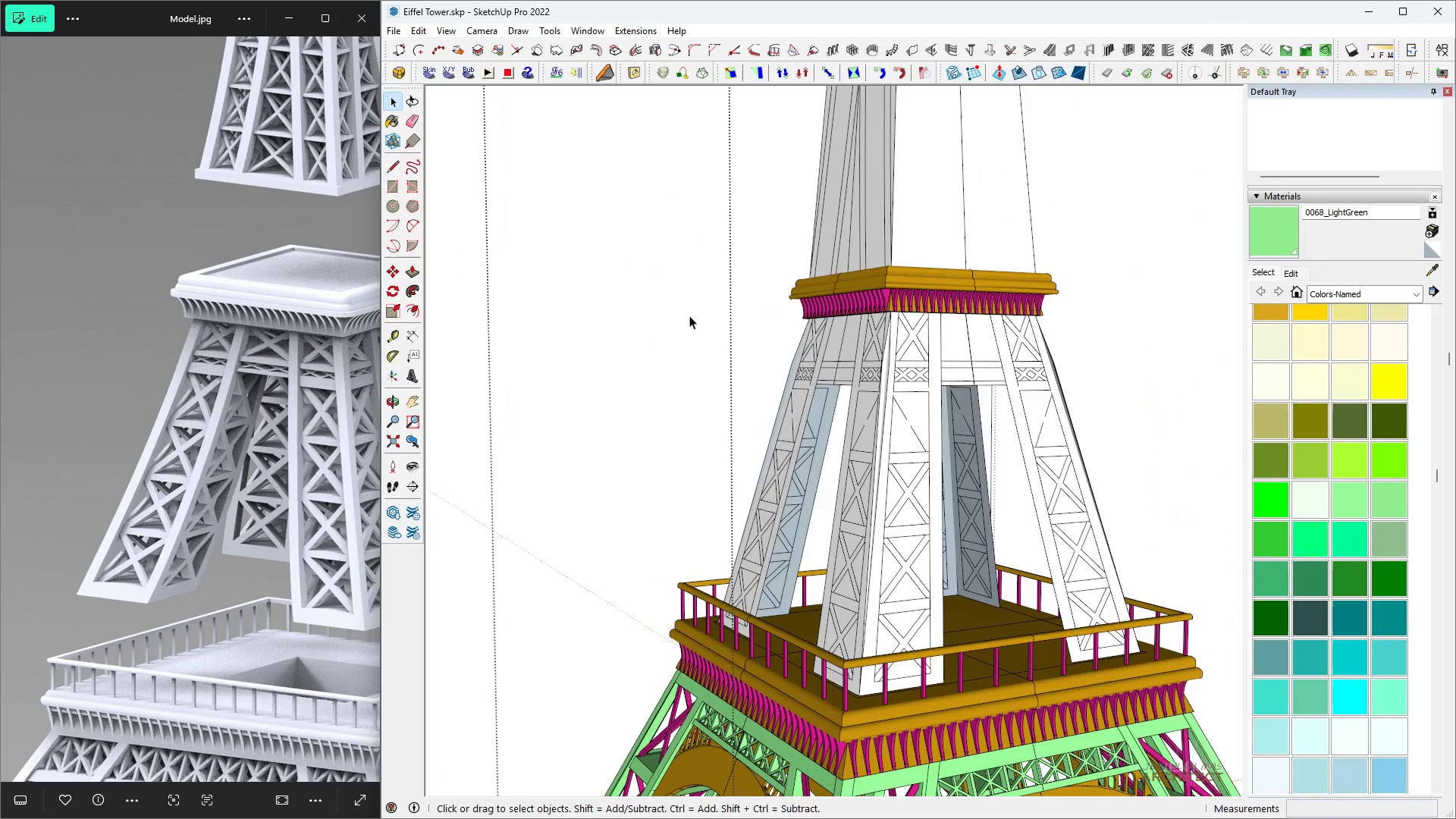 
triple_click([689, 315])
 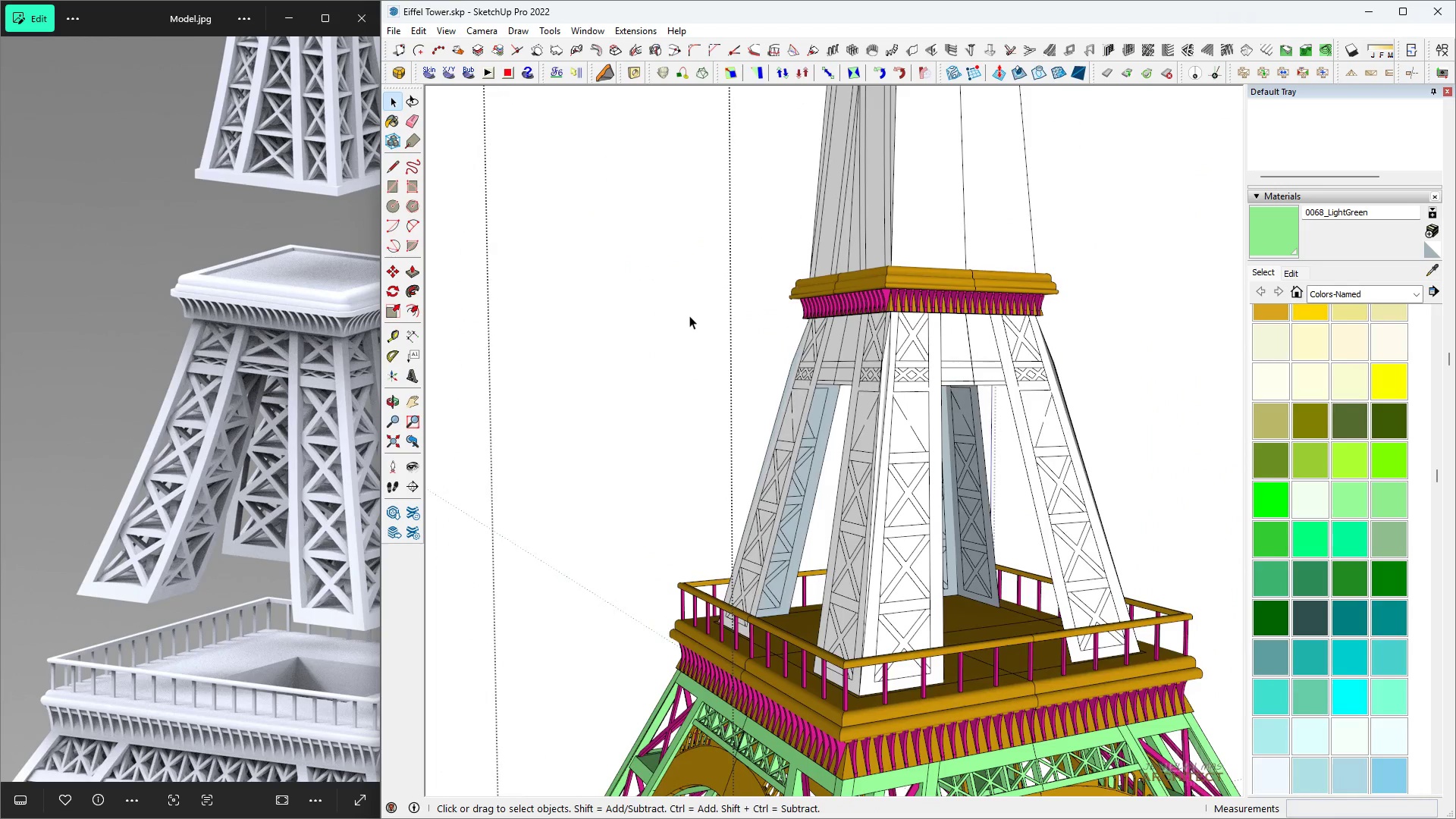 
triple_click([689, 315])
 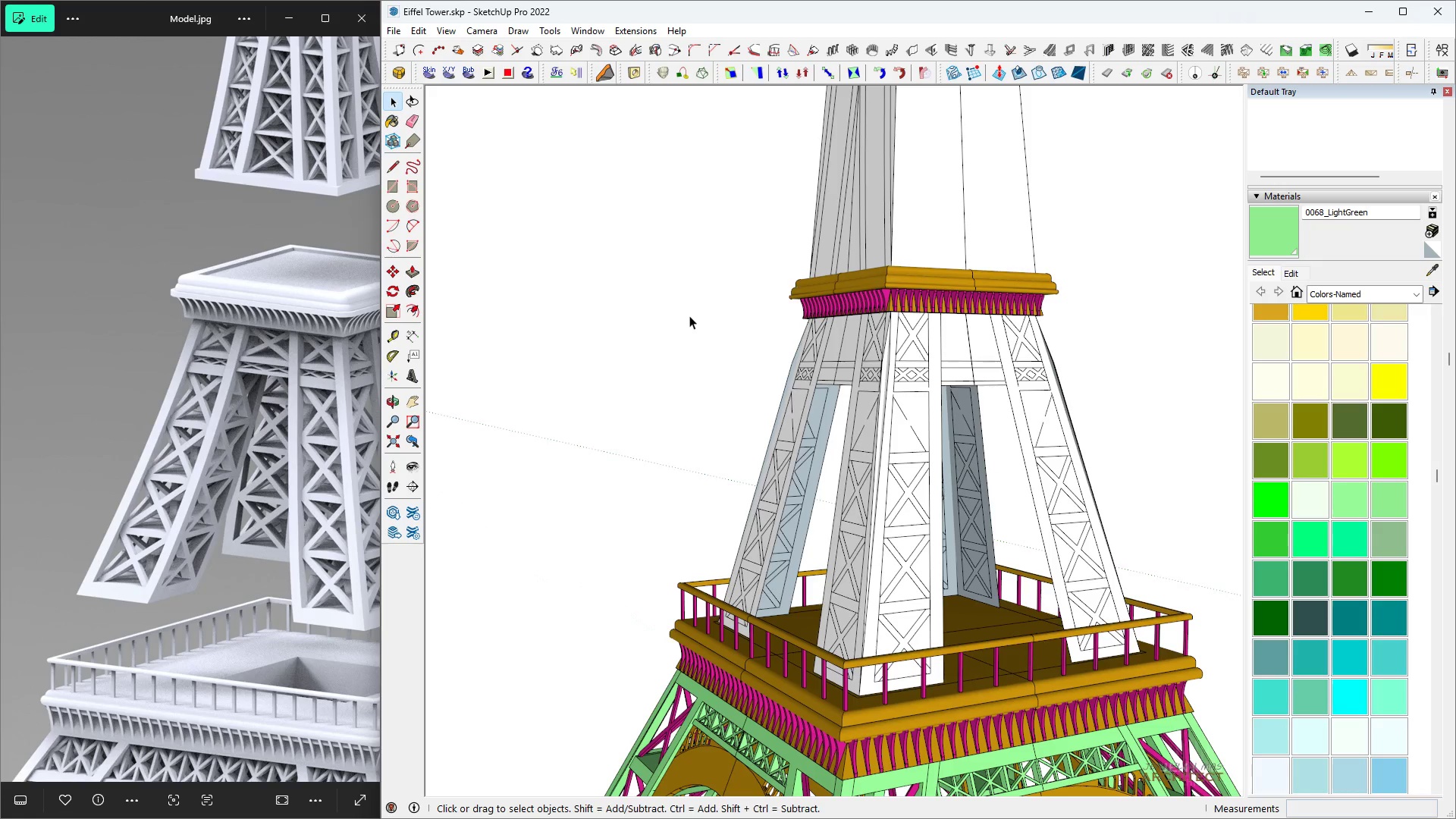 
triple_click([689, 315])
 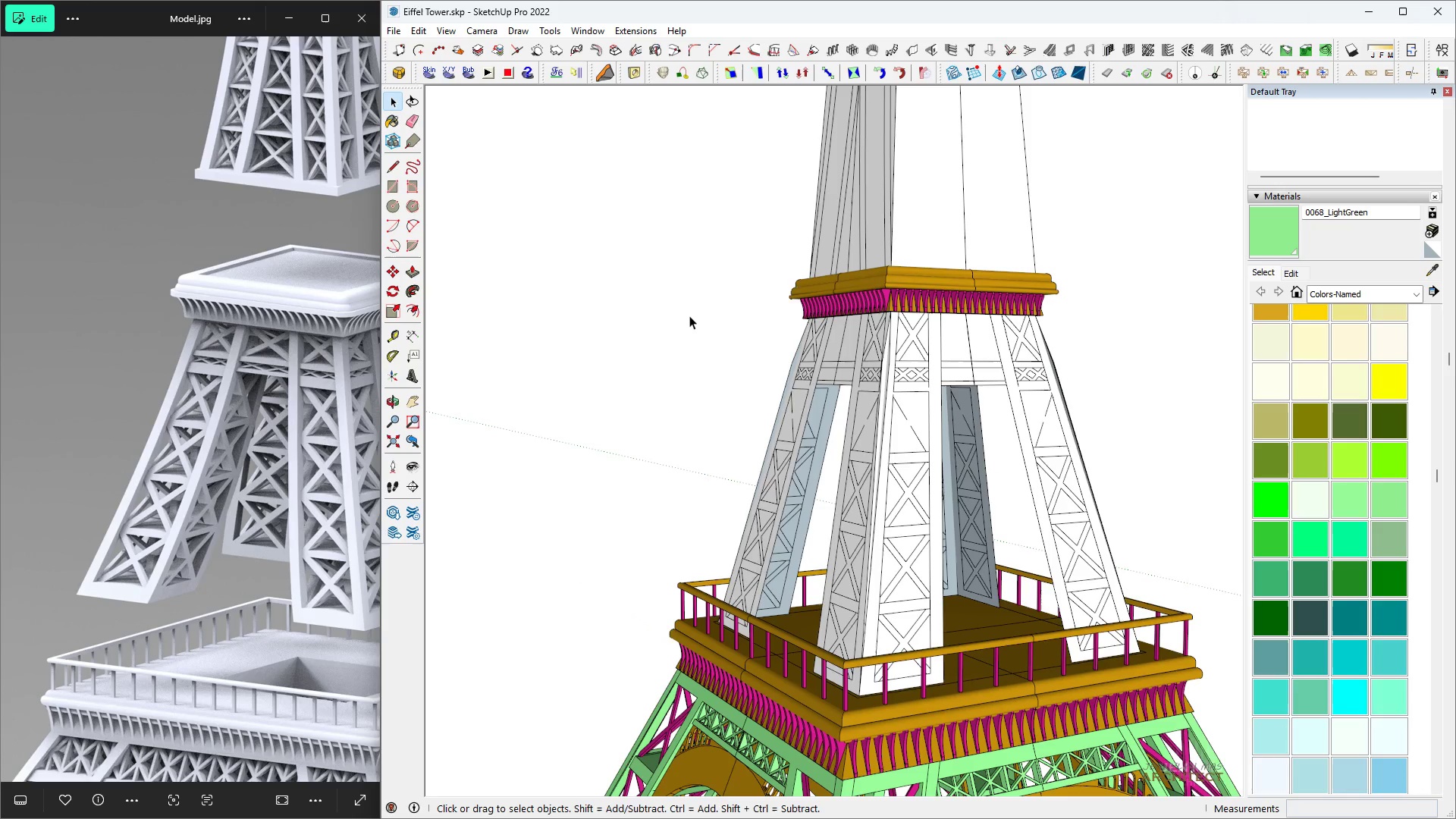 
triple_click([689, 315])
 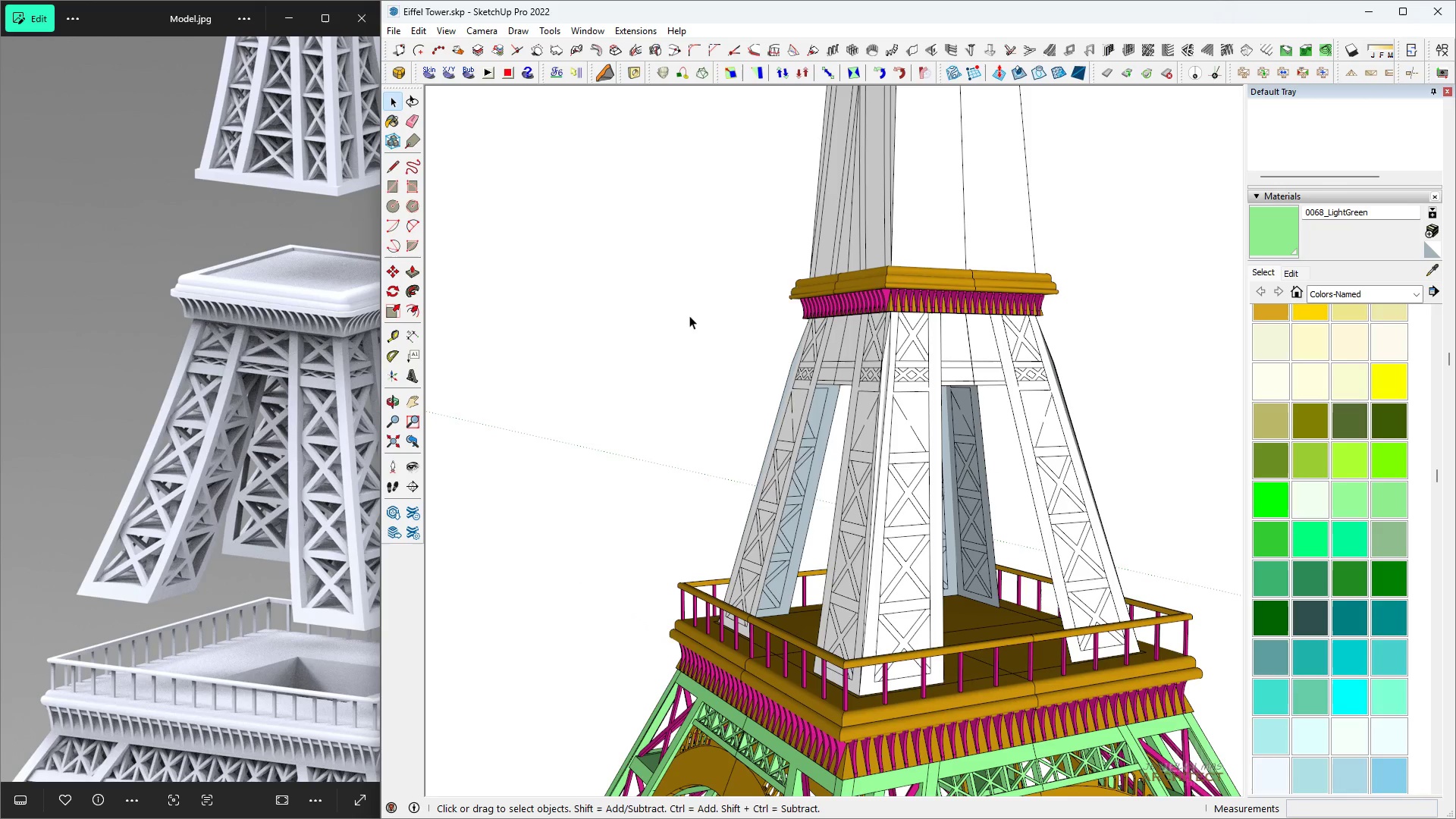 
triple_click([689, 315])
 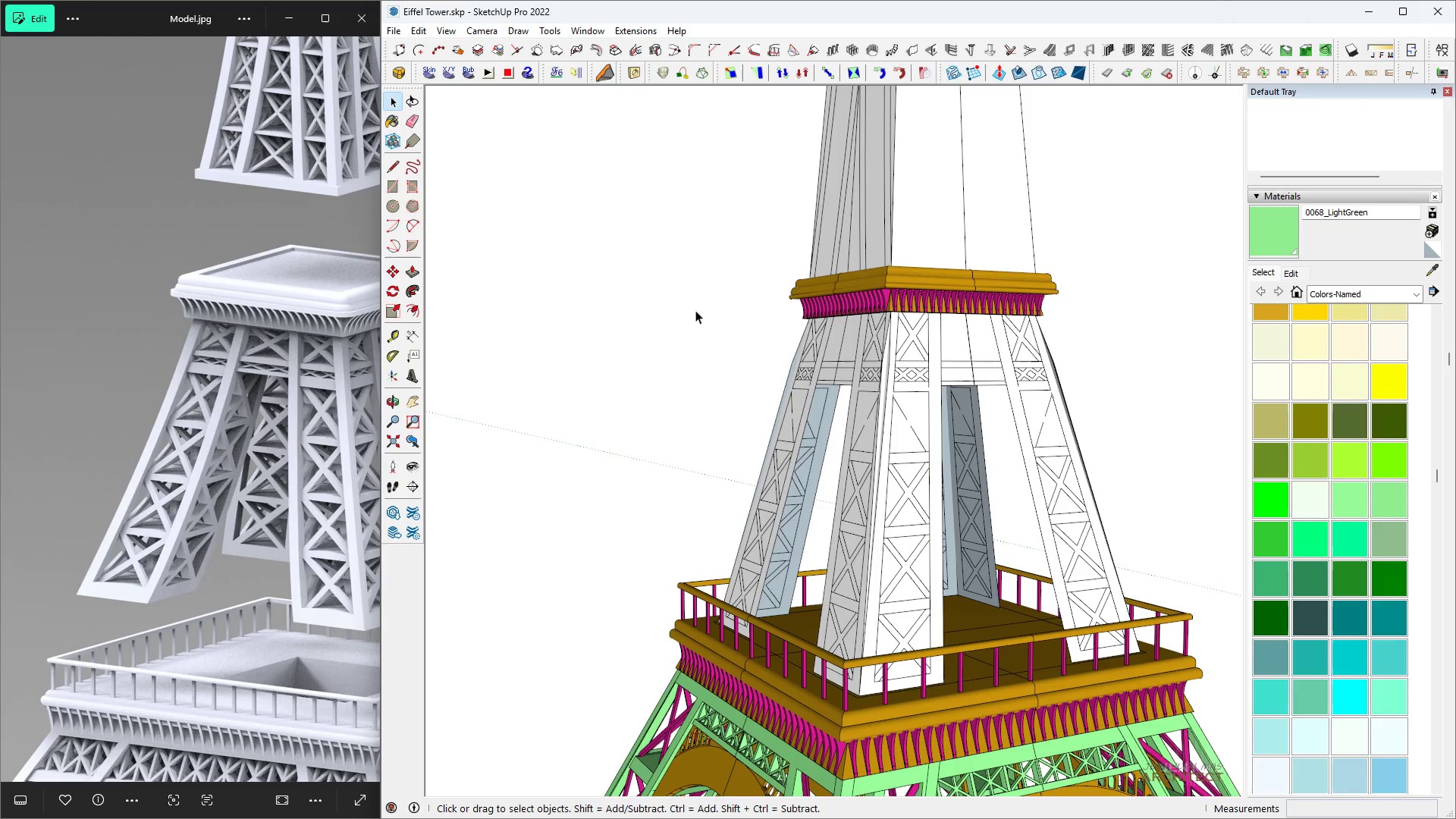 
type( hh )
 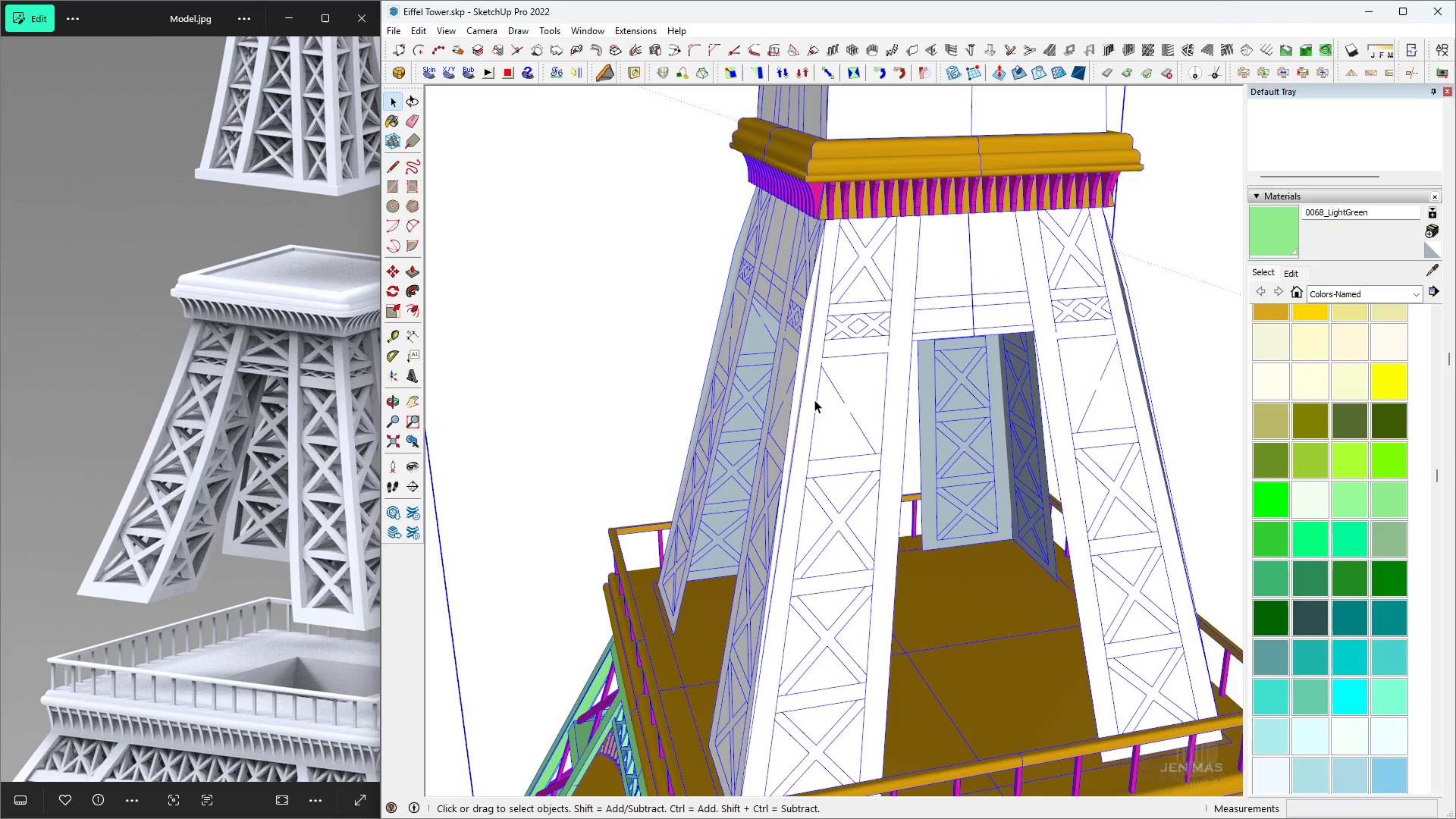 
scroll: coordinate [789, 314], scroll_direction: down, amount: 5.0
 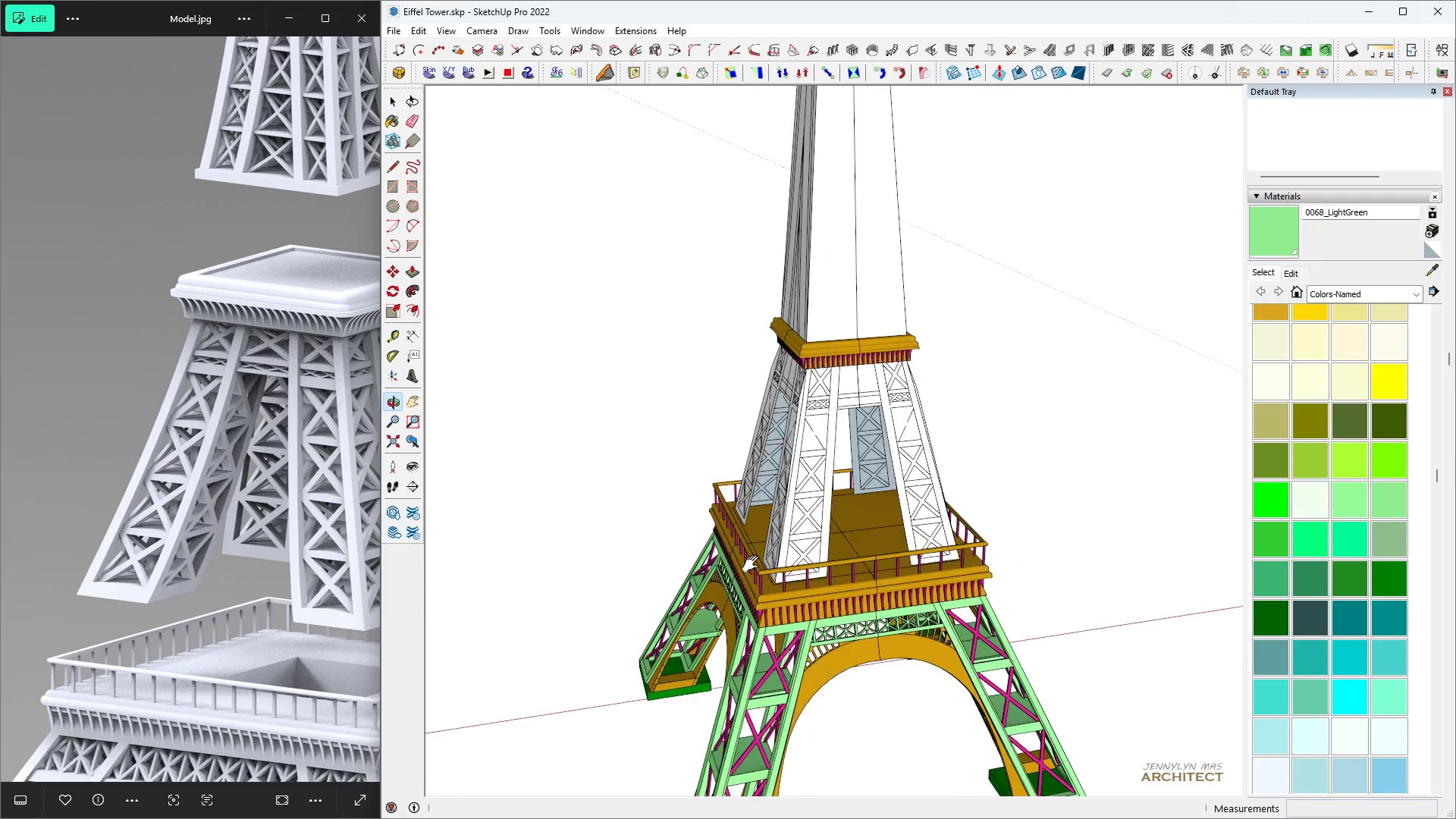 
scroll: coordinate [808, 424], scroll_direction: up, amount: 10.0
 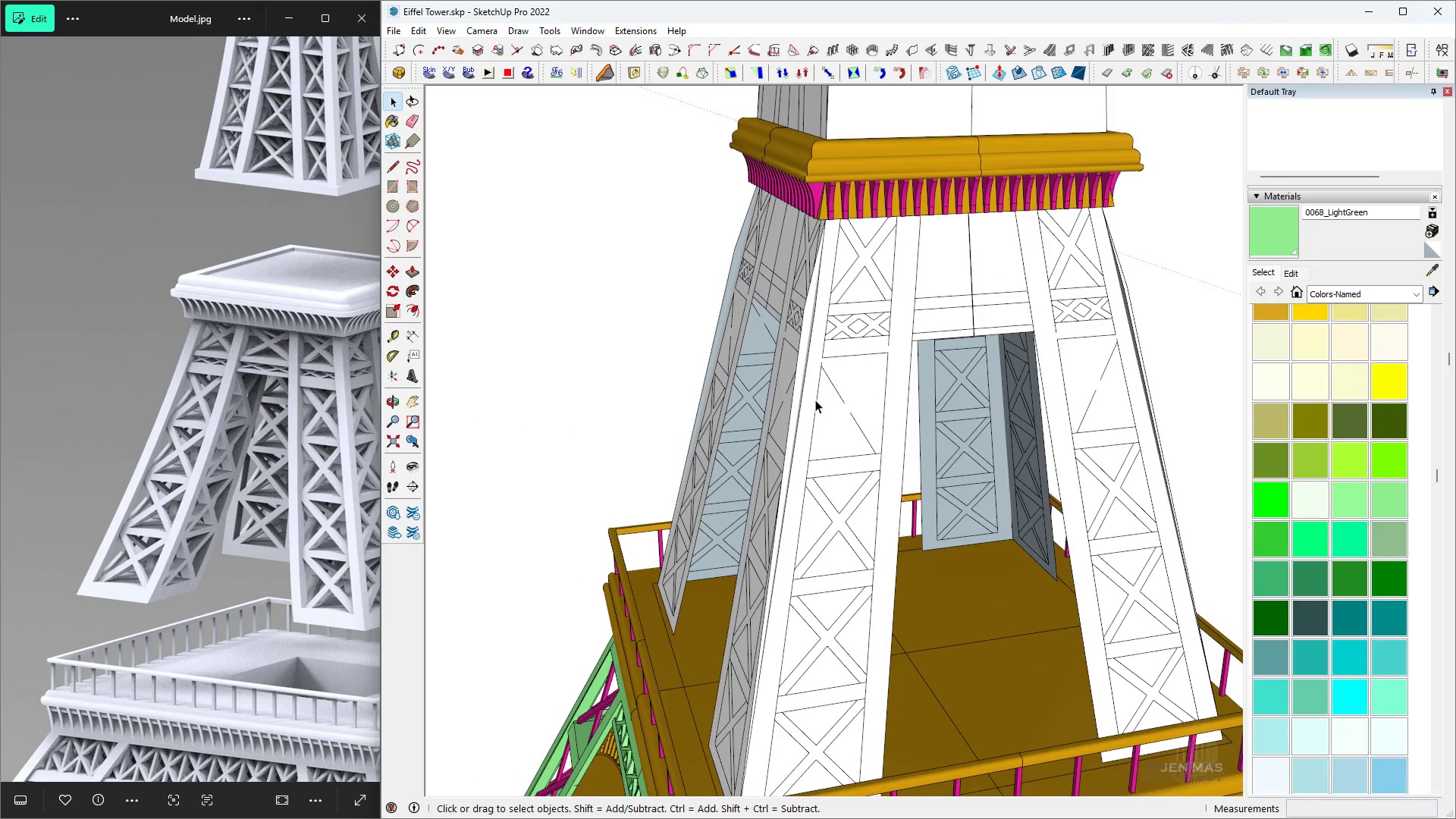 
double_click([814, 400])
 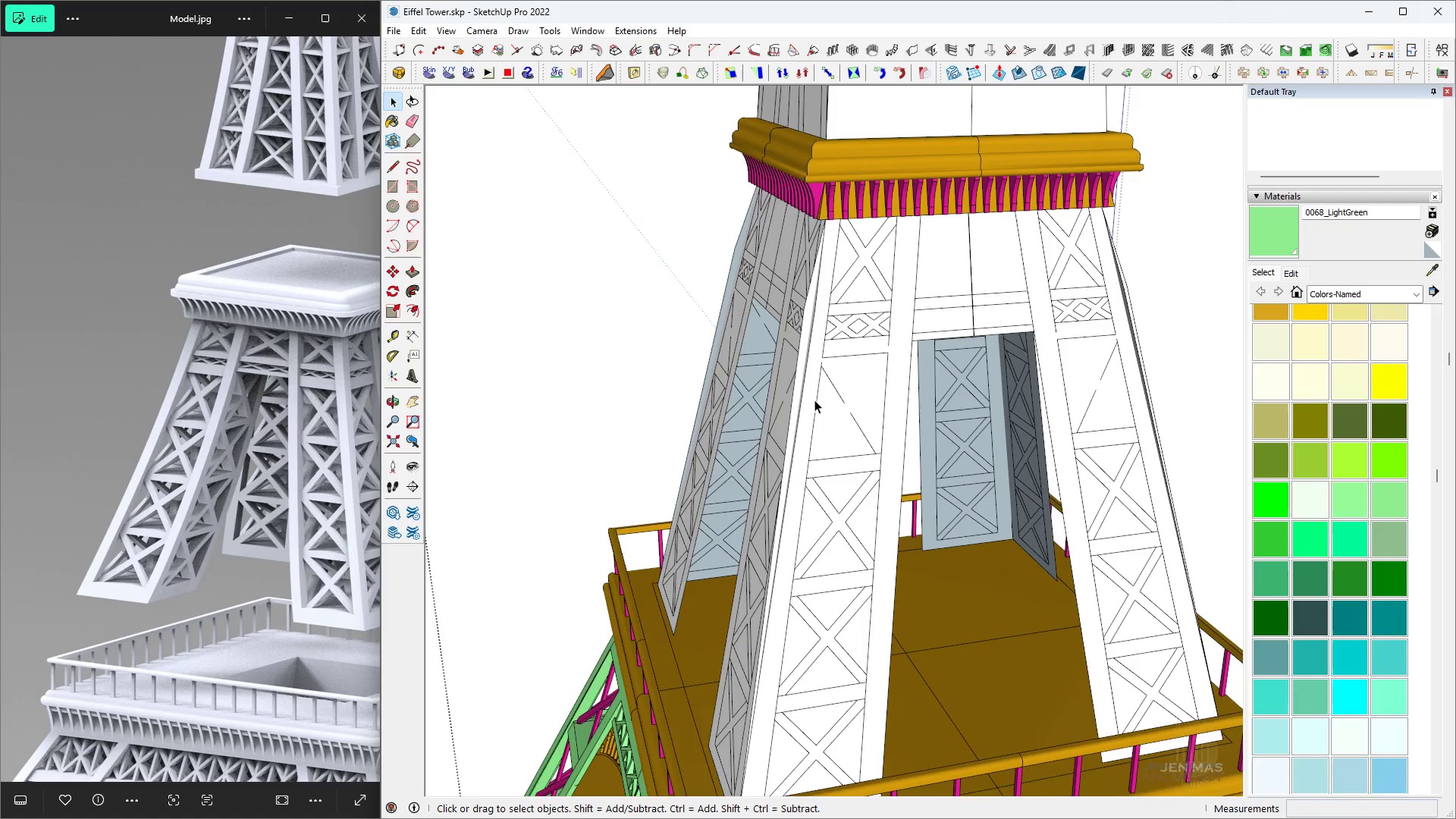 
triple_click([814, 400])
 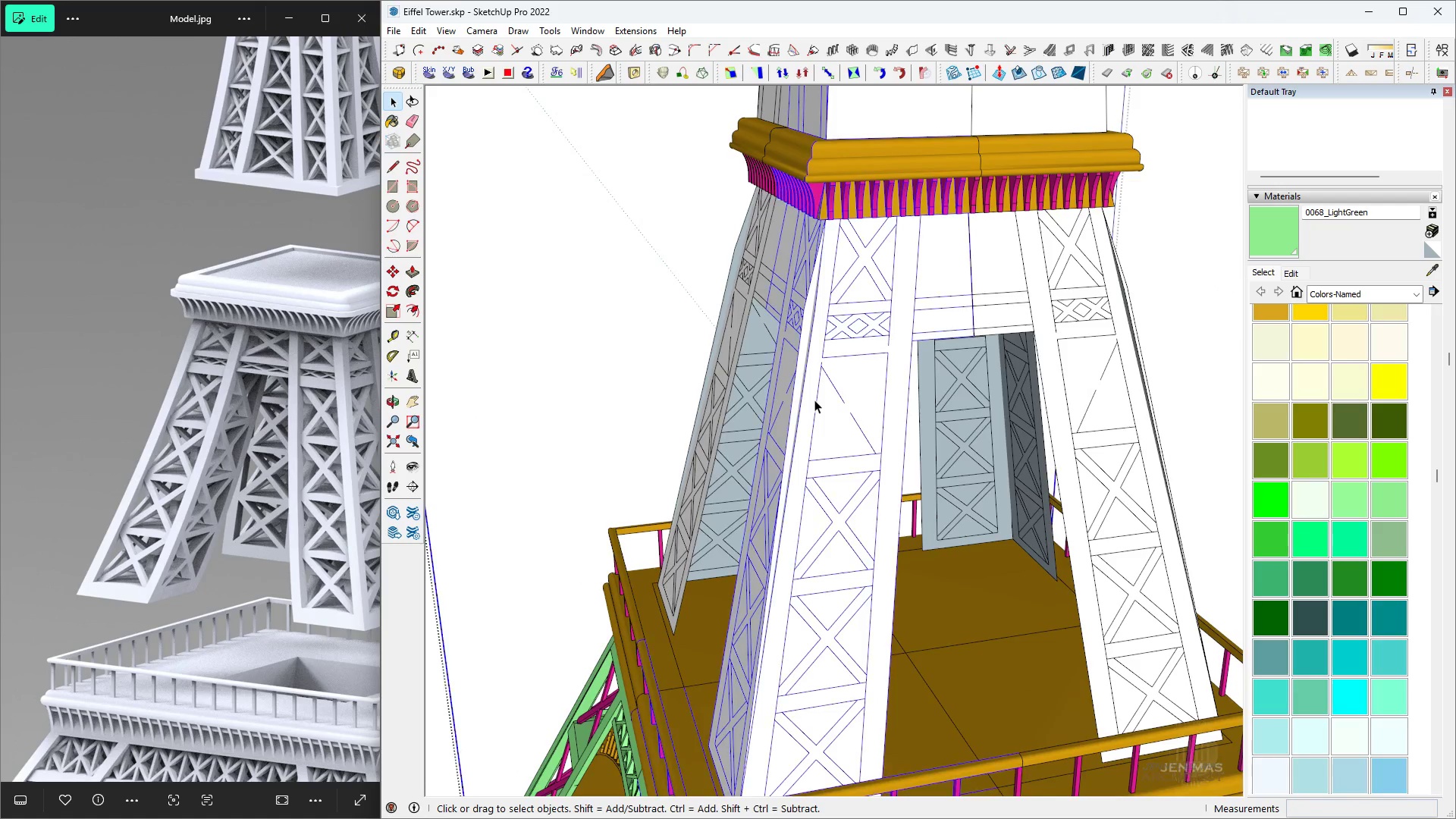 
triple_click([814, 400])
 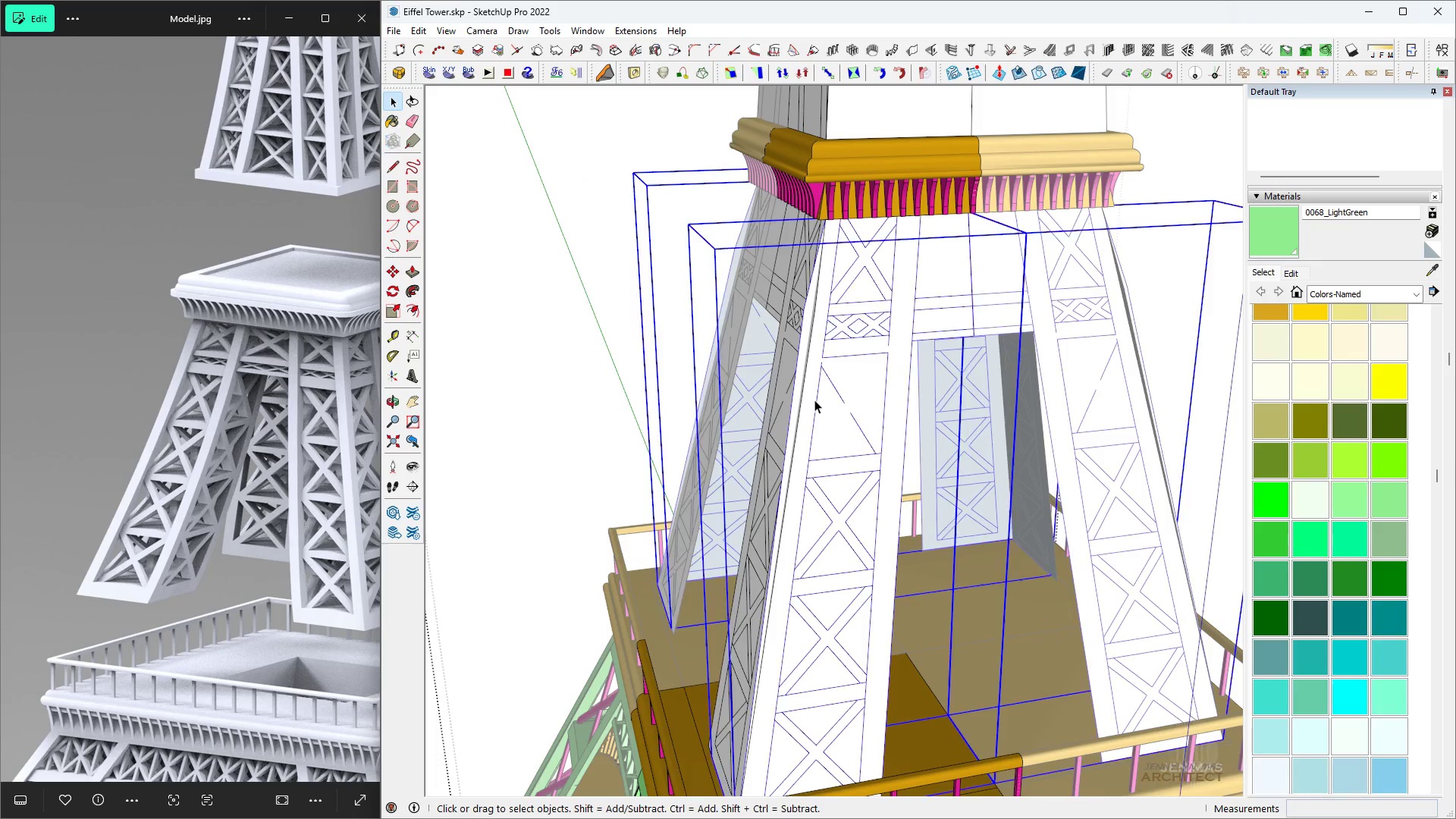 
triple_click([814, 400])
 